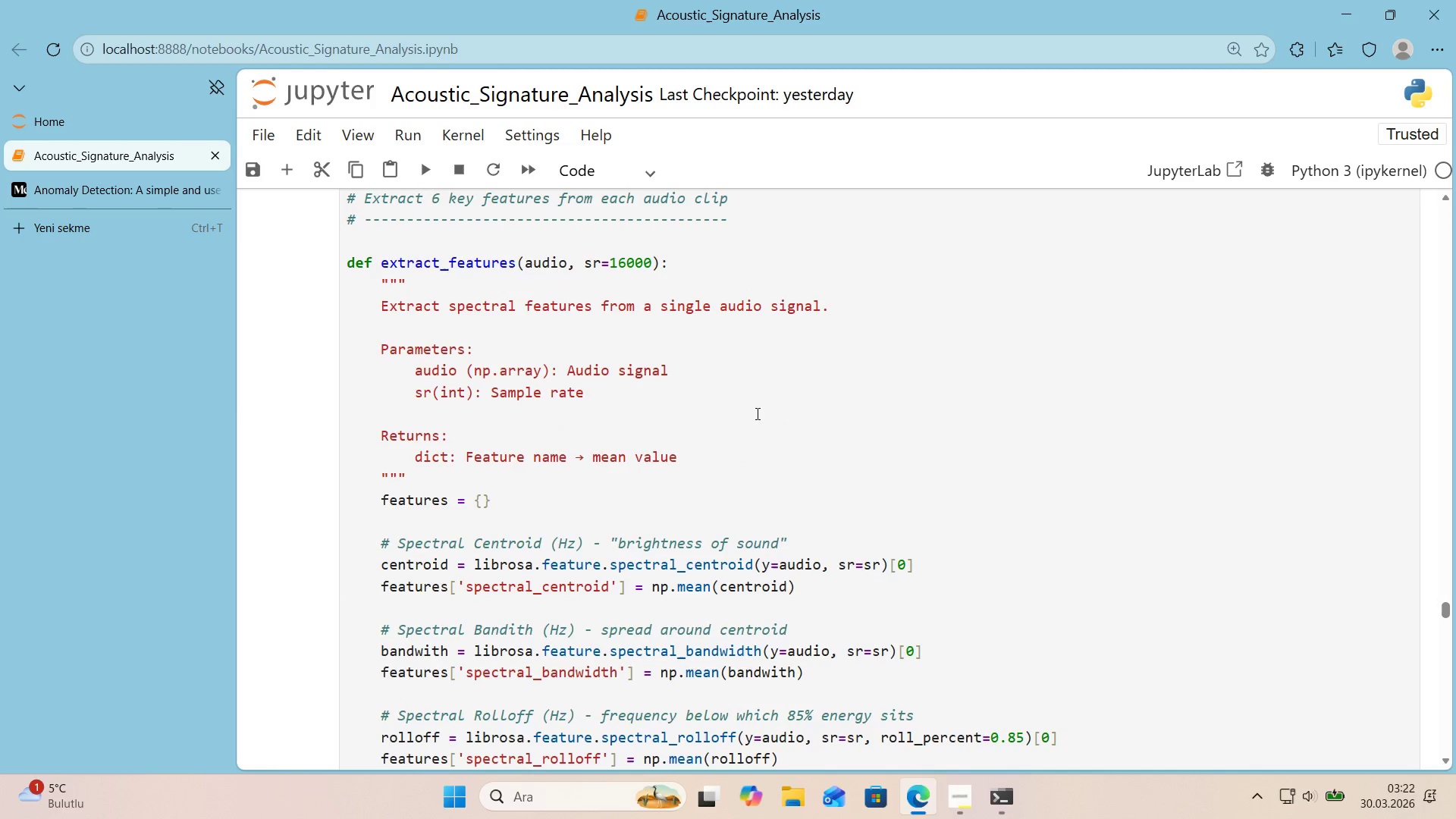 
scroll: coordinate [740, 410], scroll_direction: up, amount: 26.0
 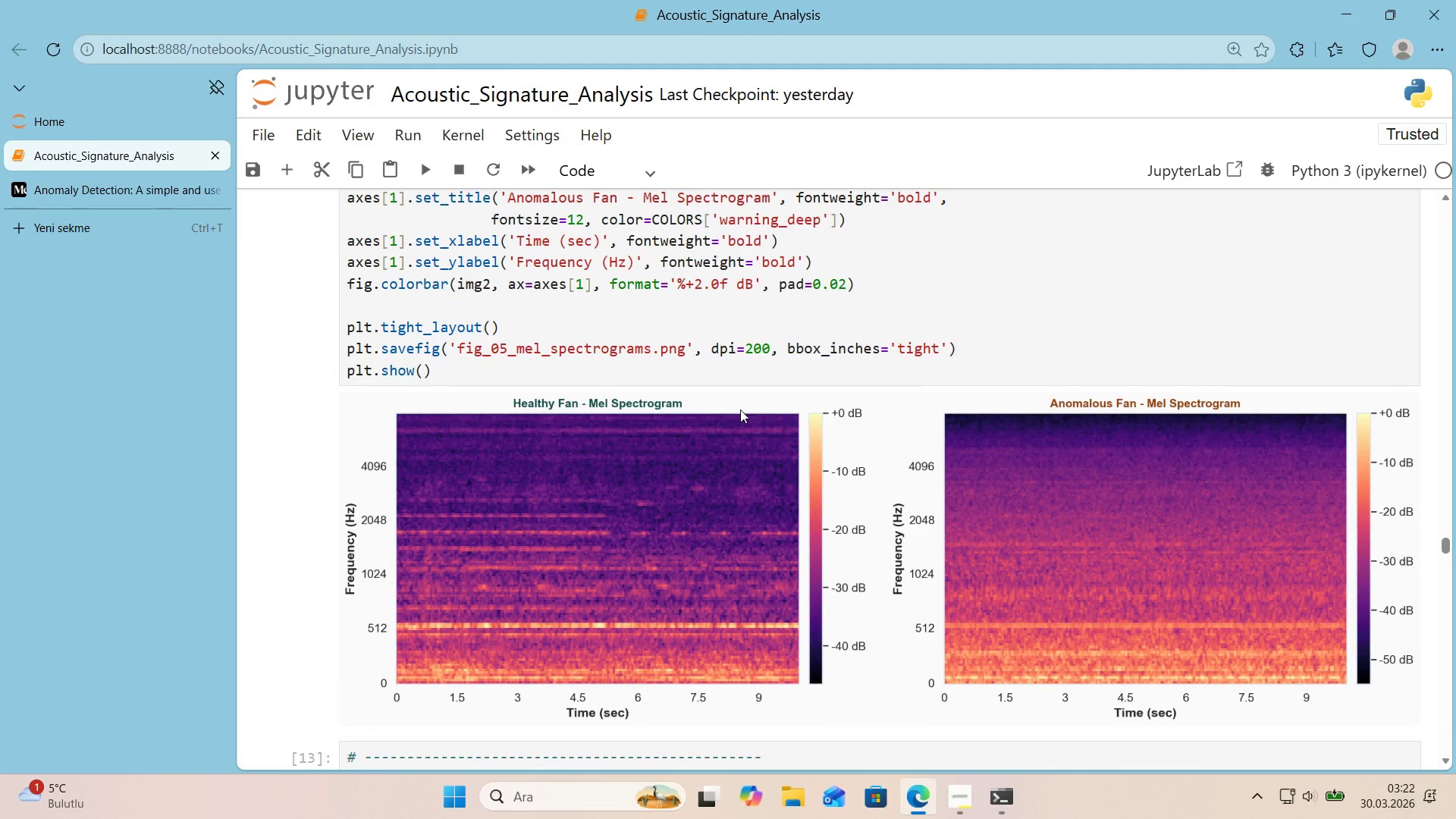 
scroll: coordinate [740, 410], scroll_direction: down, amount: 8.0
 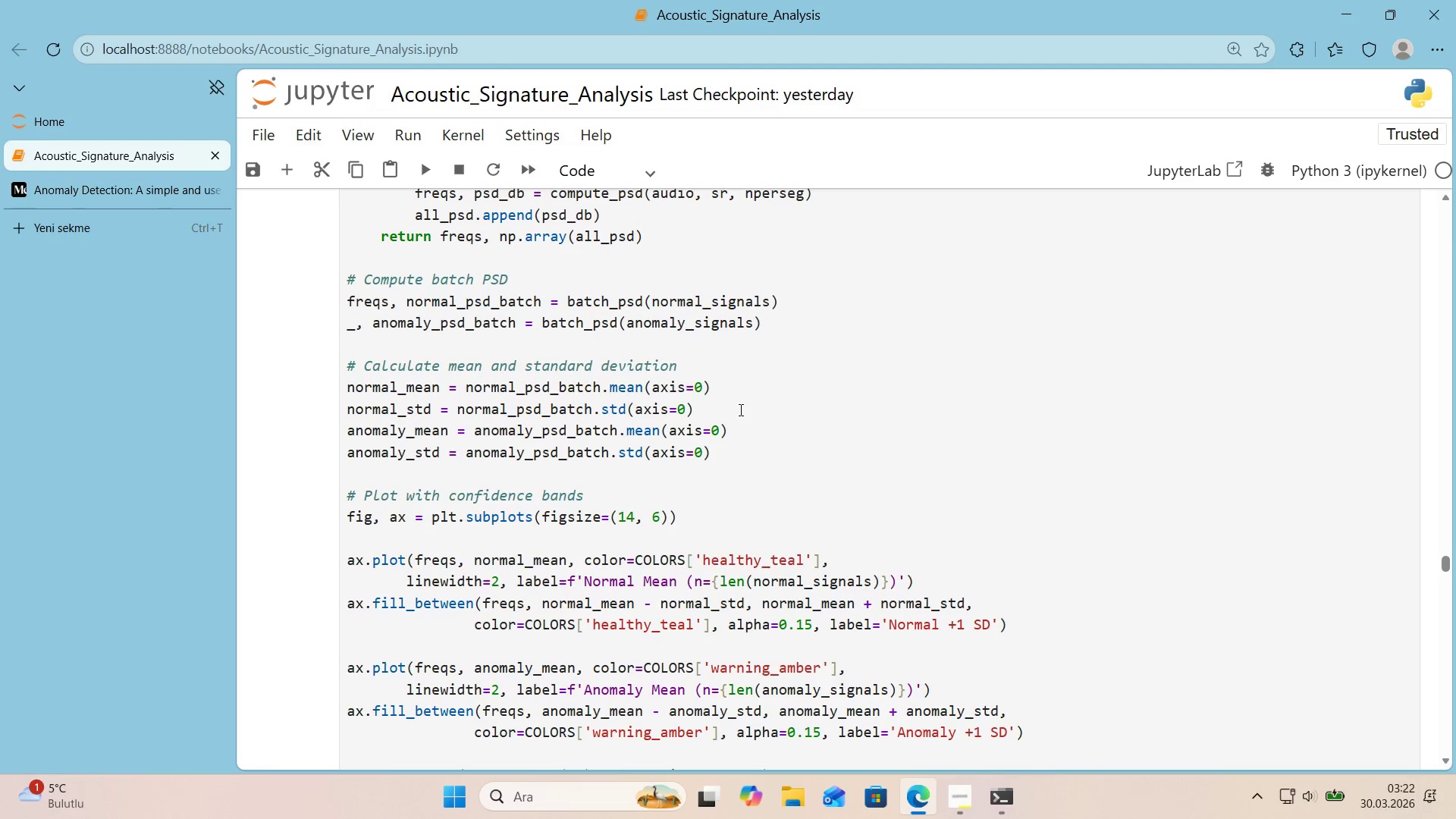 
left_click([780, 451])
 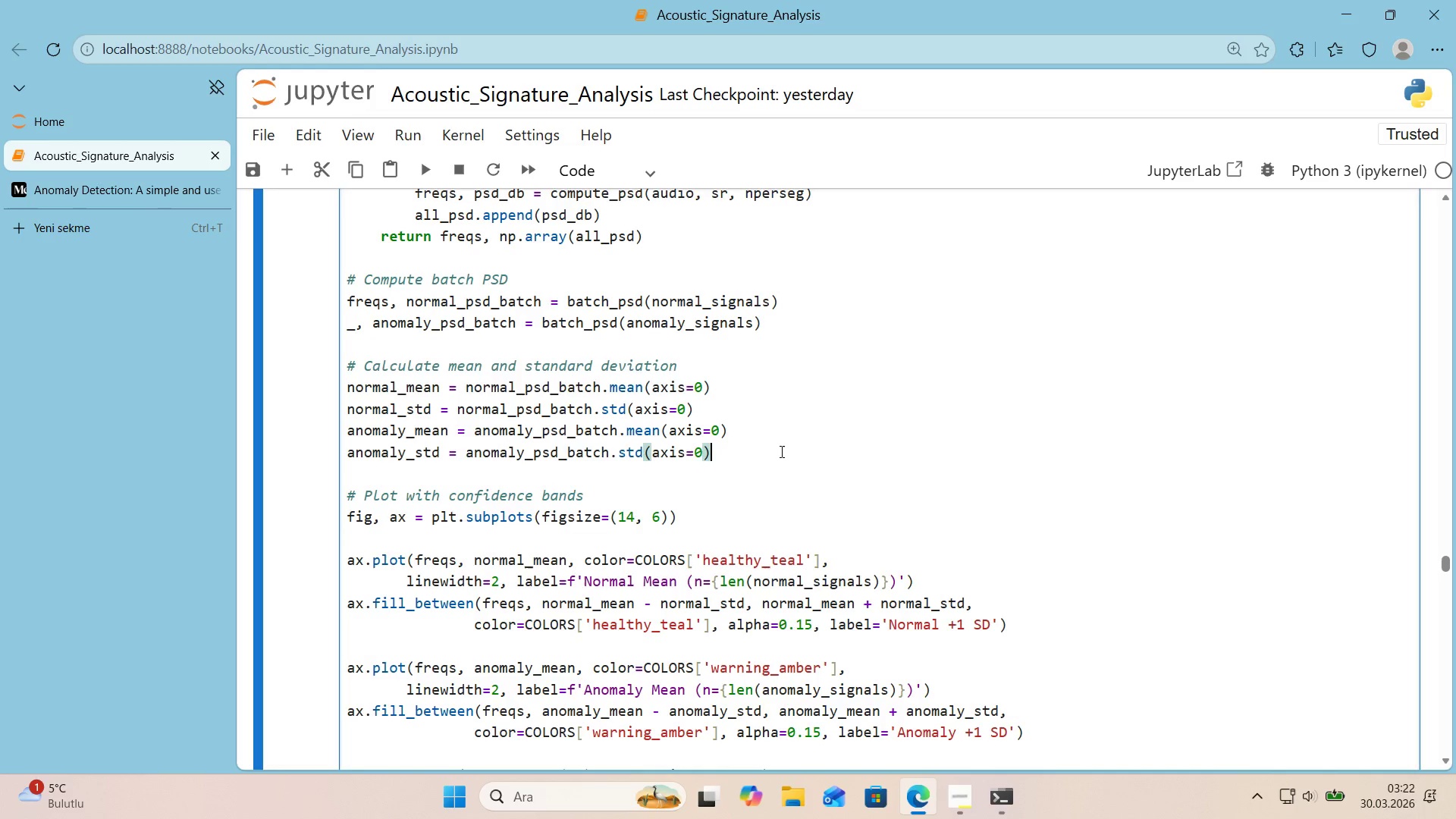 
key(Control+F)
 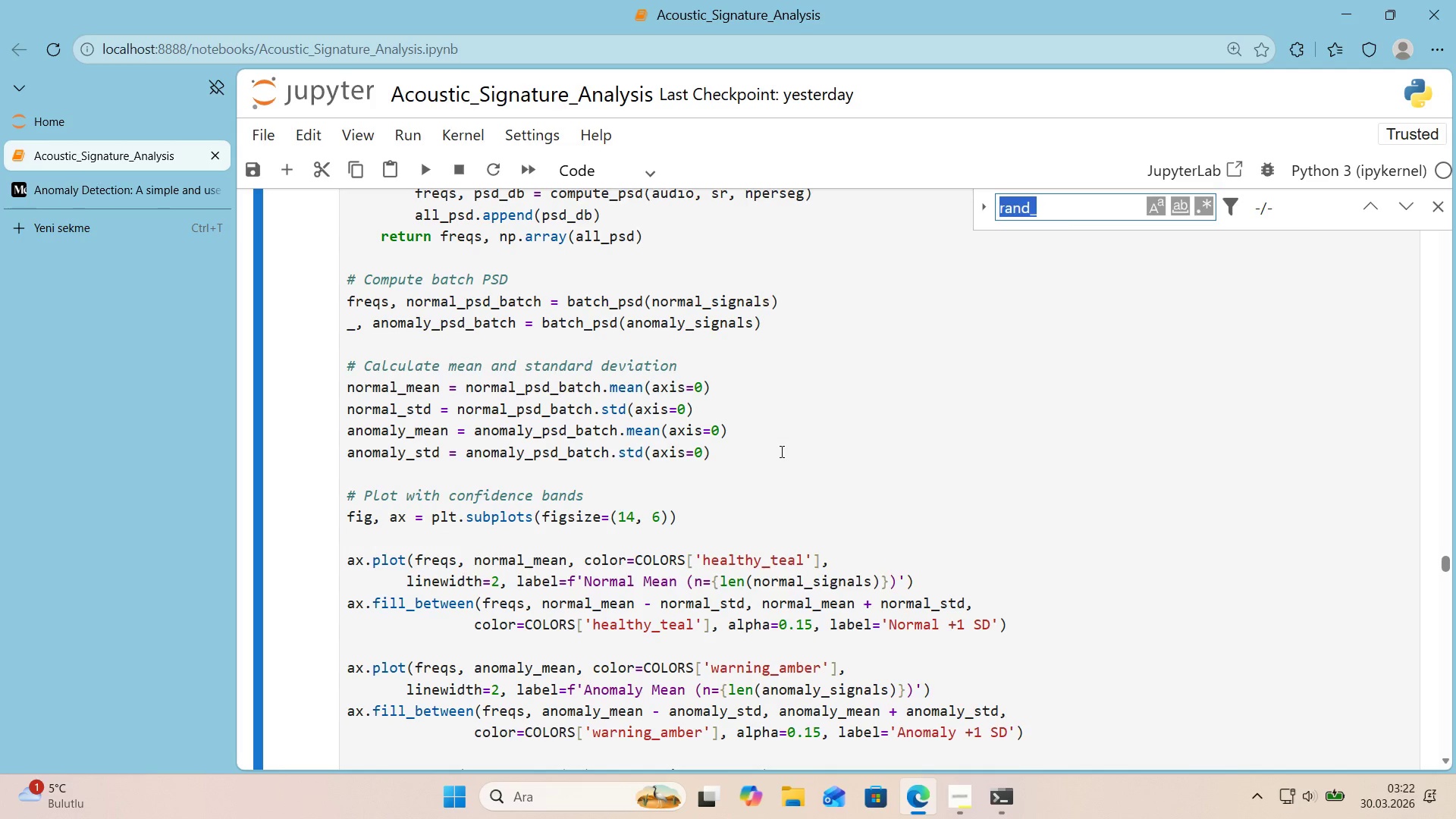 
type(SD)
 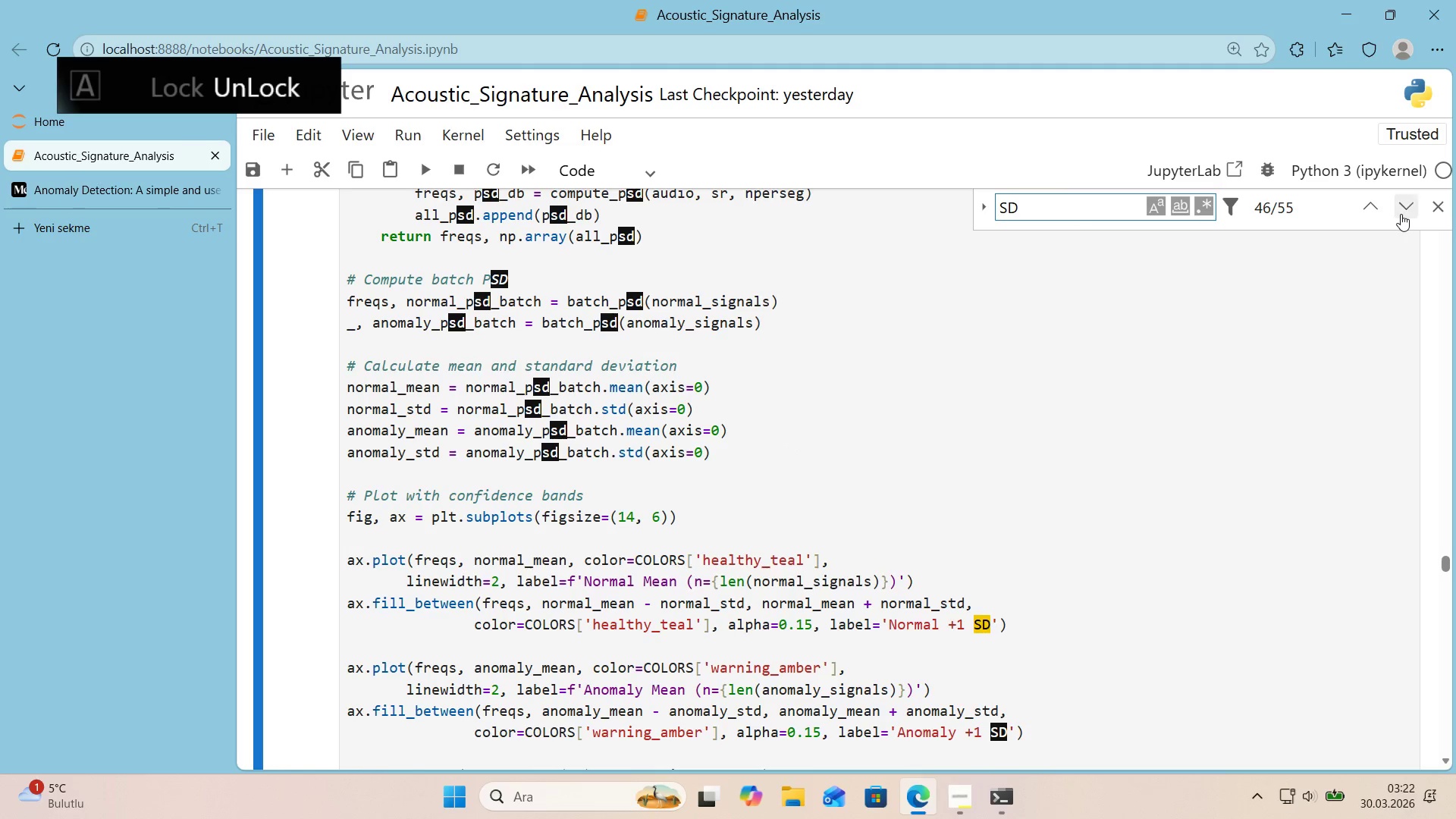 
double_click([1401, 214])
 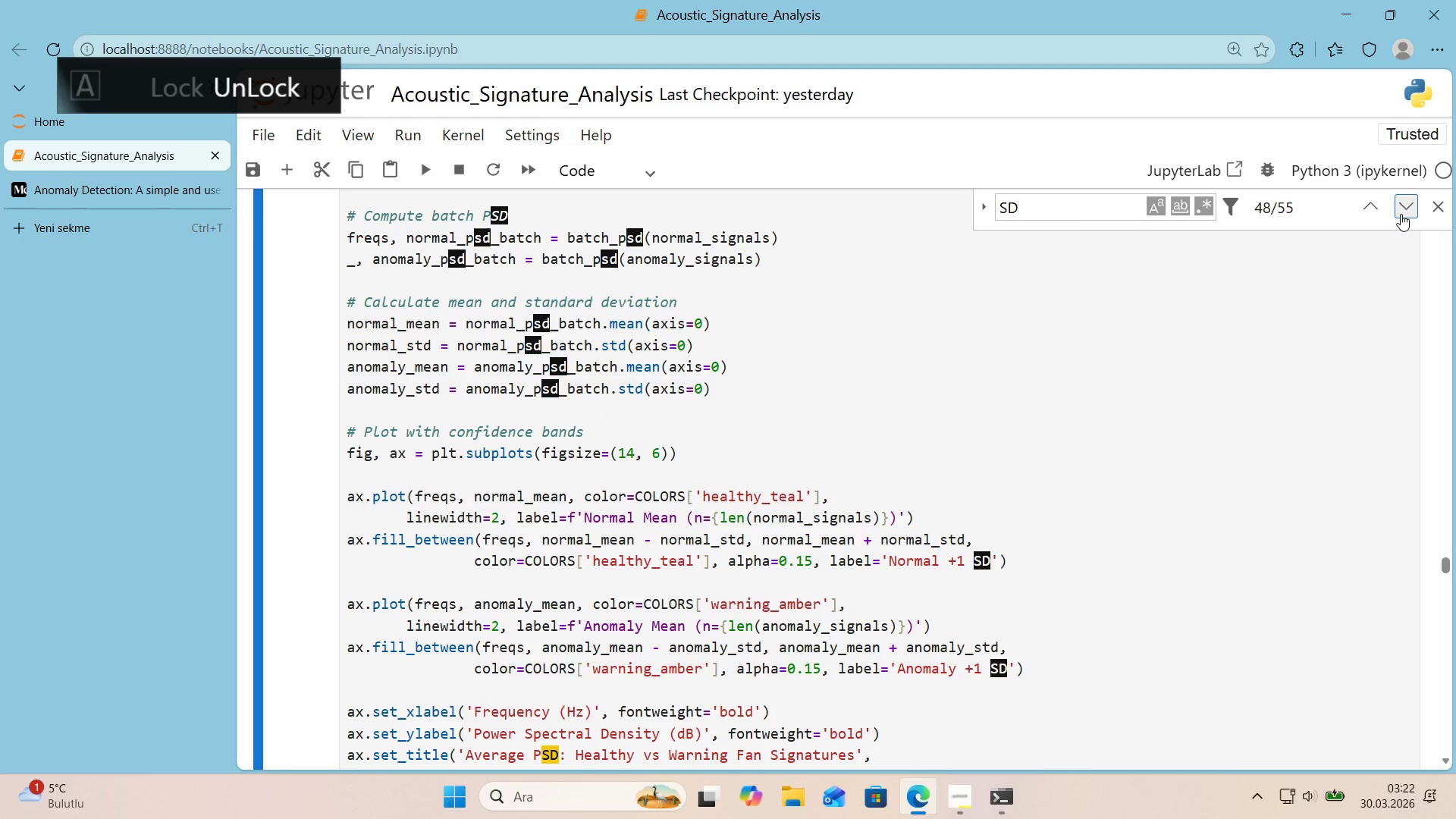 
left_click([1401, 214])
 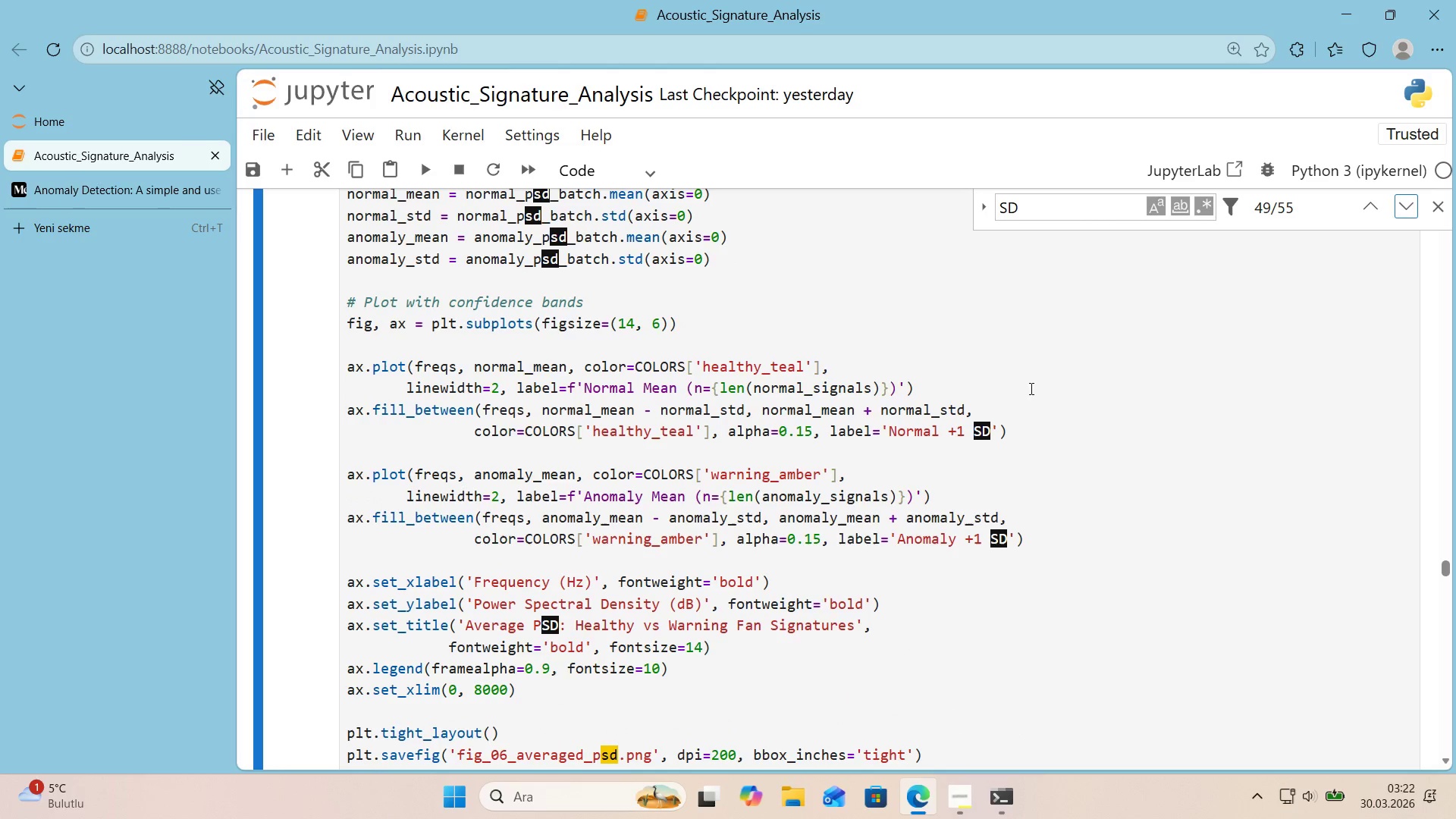 
left_click([959, 431])
 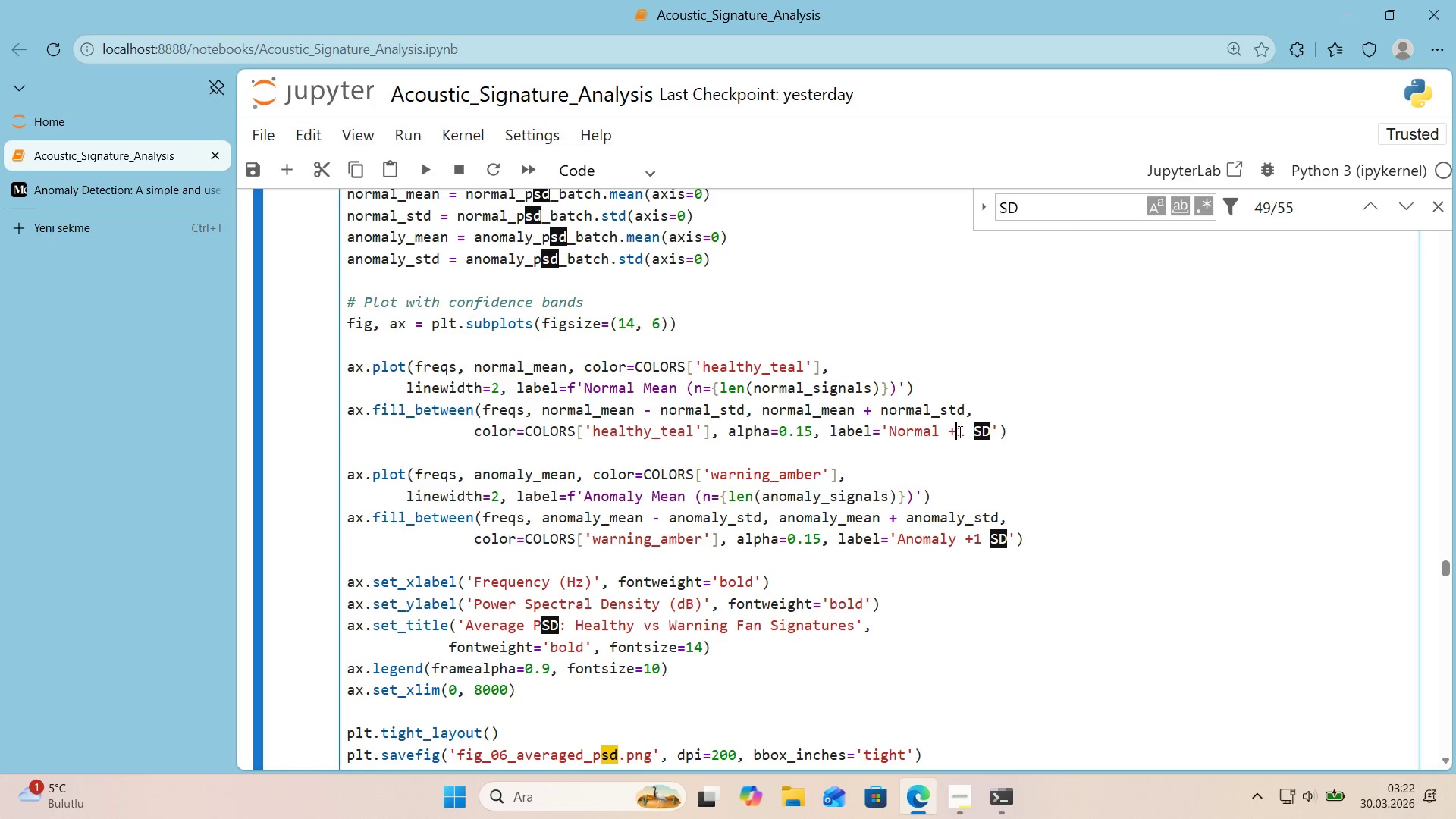 
key(NumpadSubtract)
 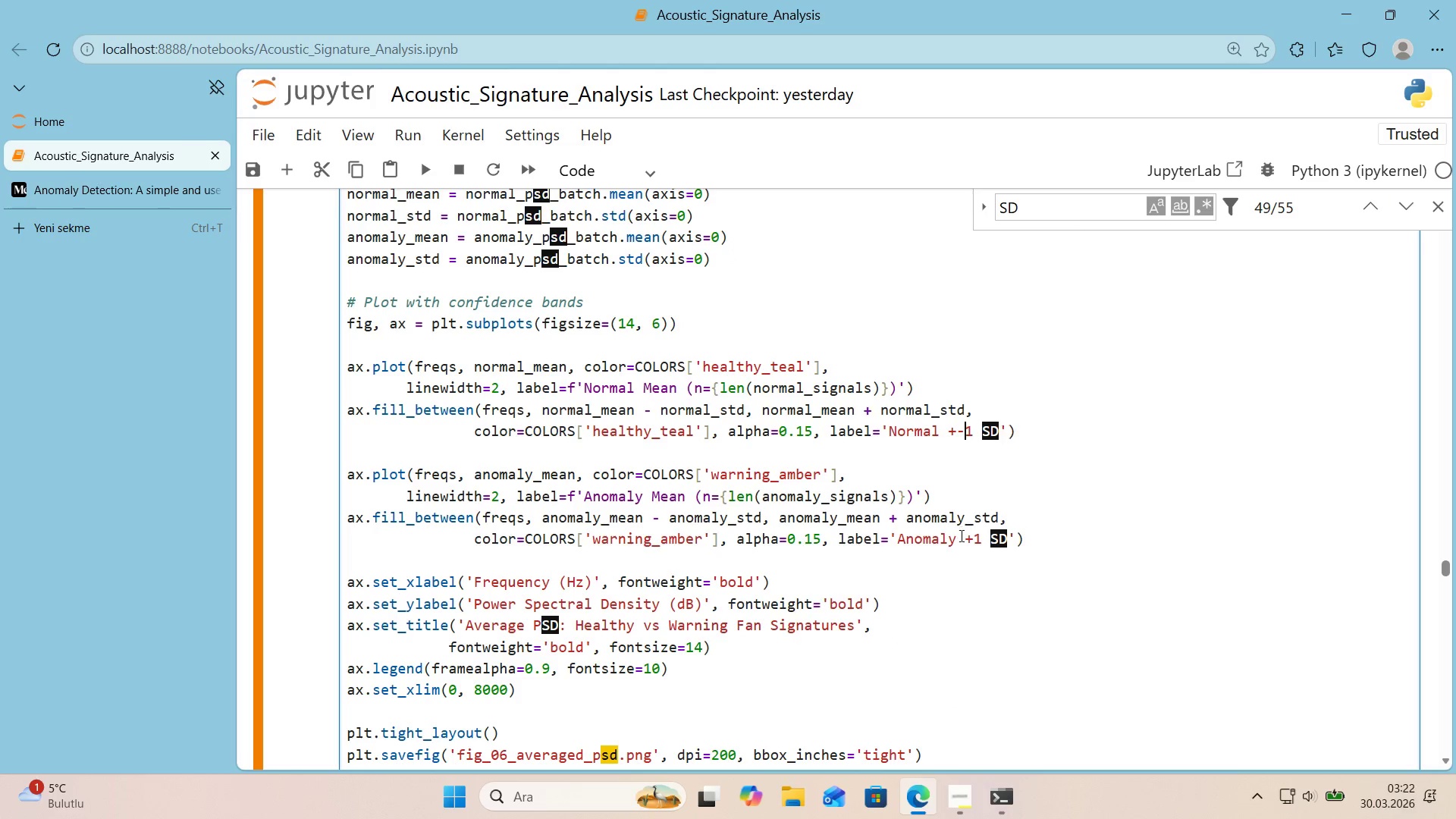 
left_click([970, 541])
 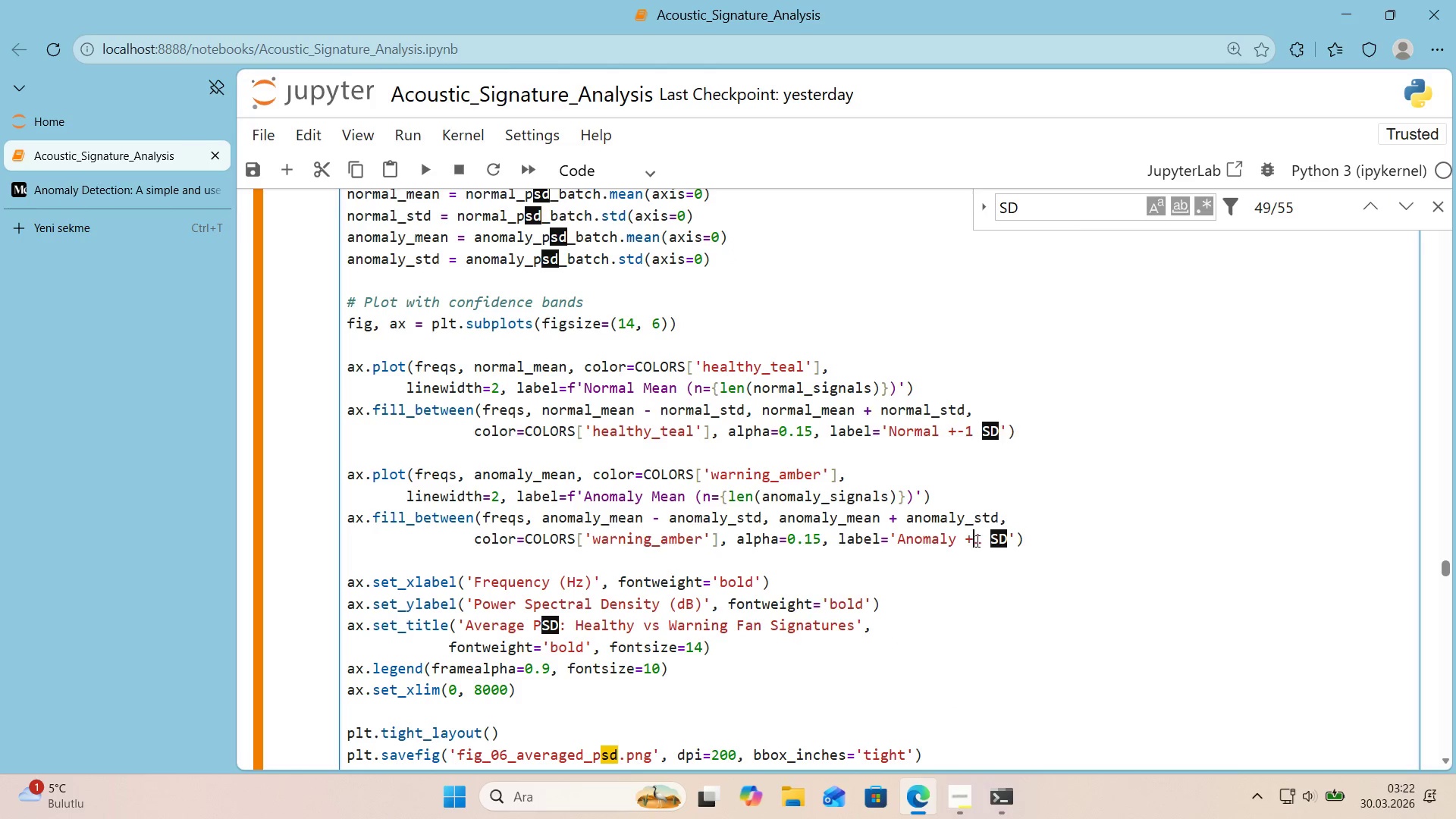 
key(NumpadSubtract)
 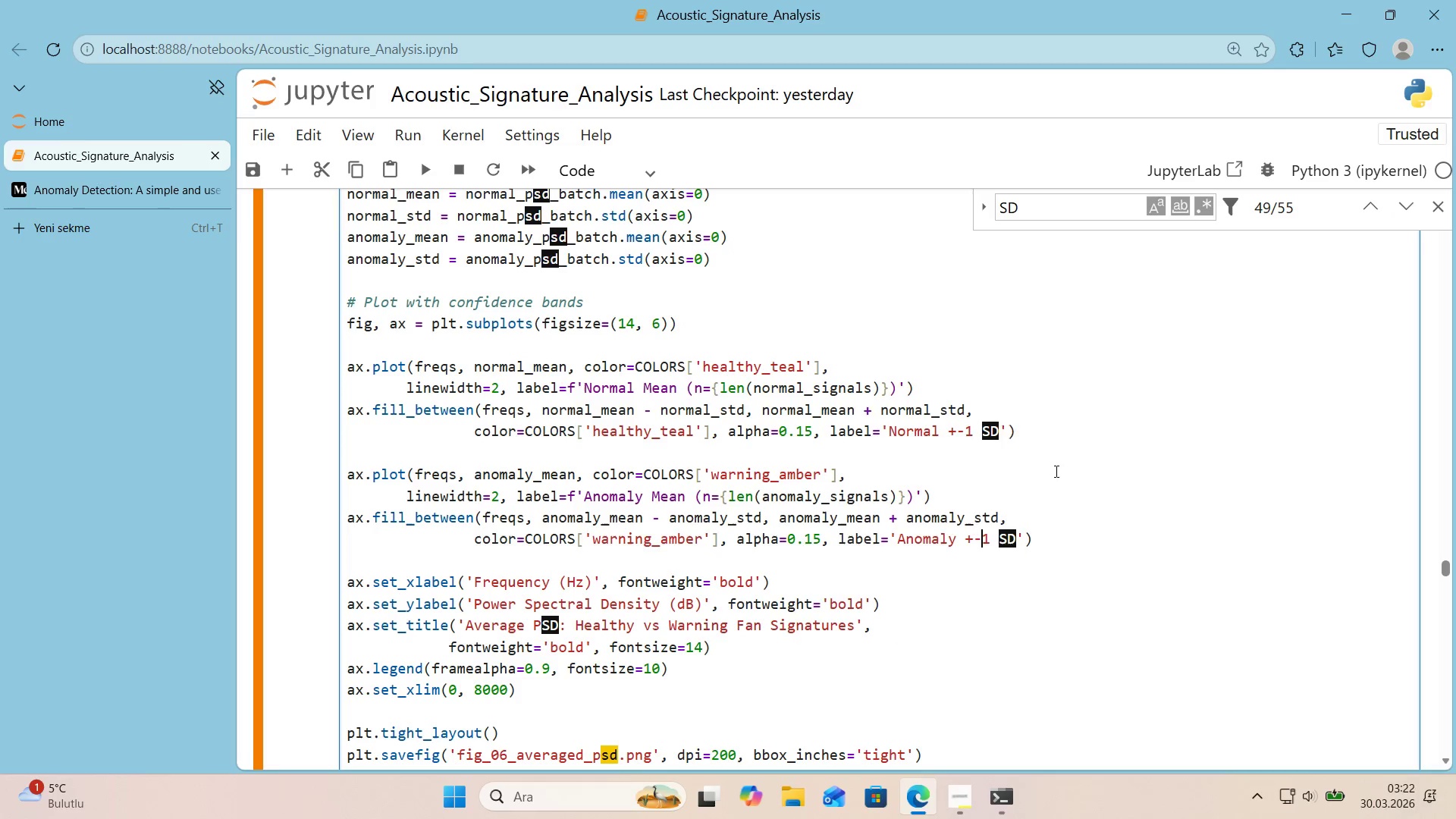 
left_click([1055, 471])
 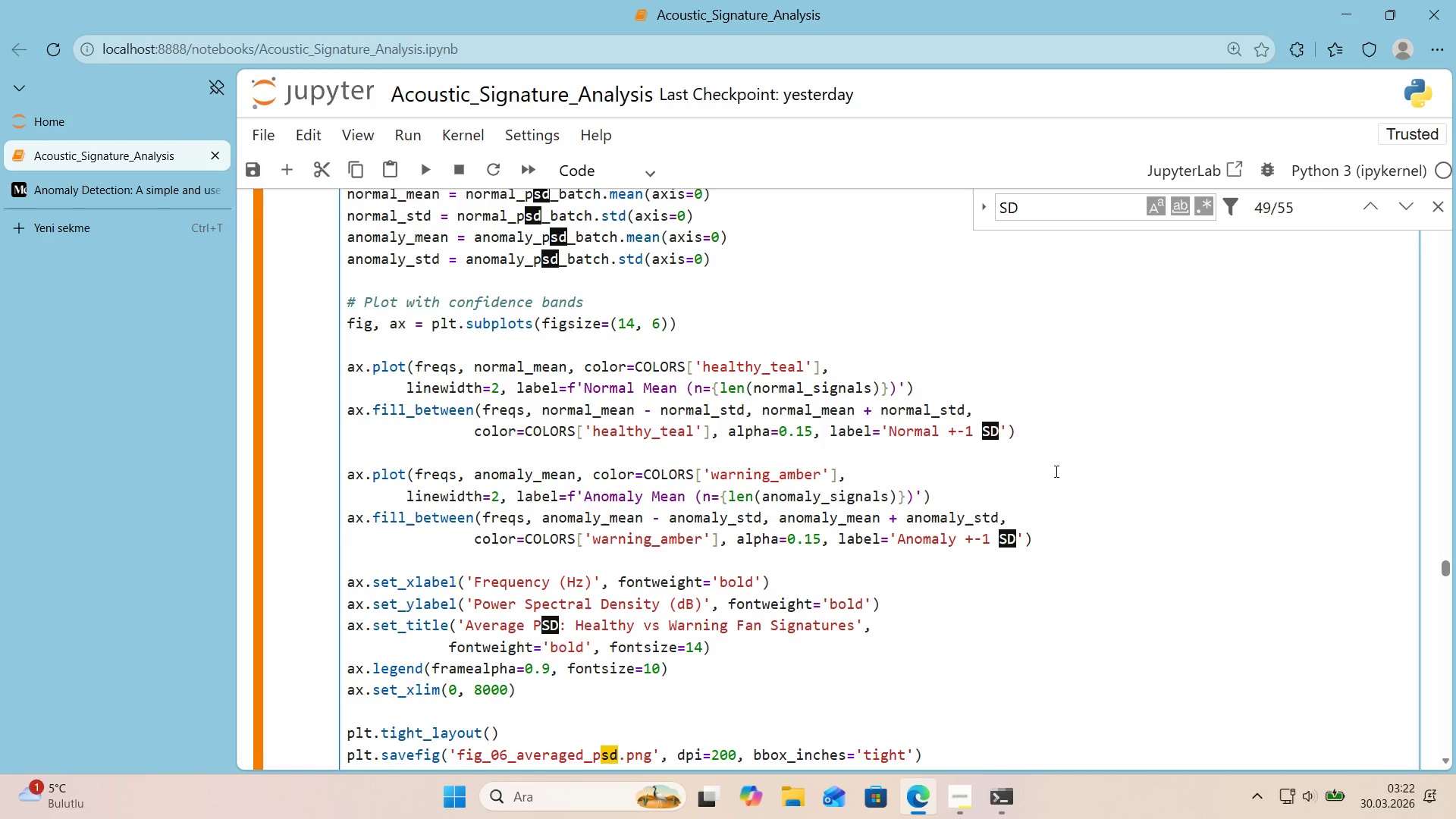 
key(Shift+Enter)
 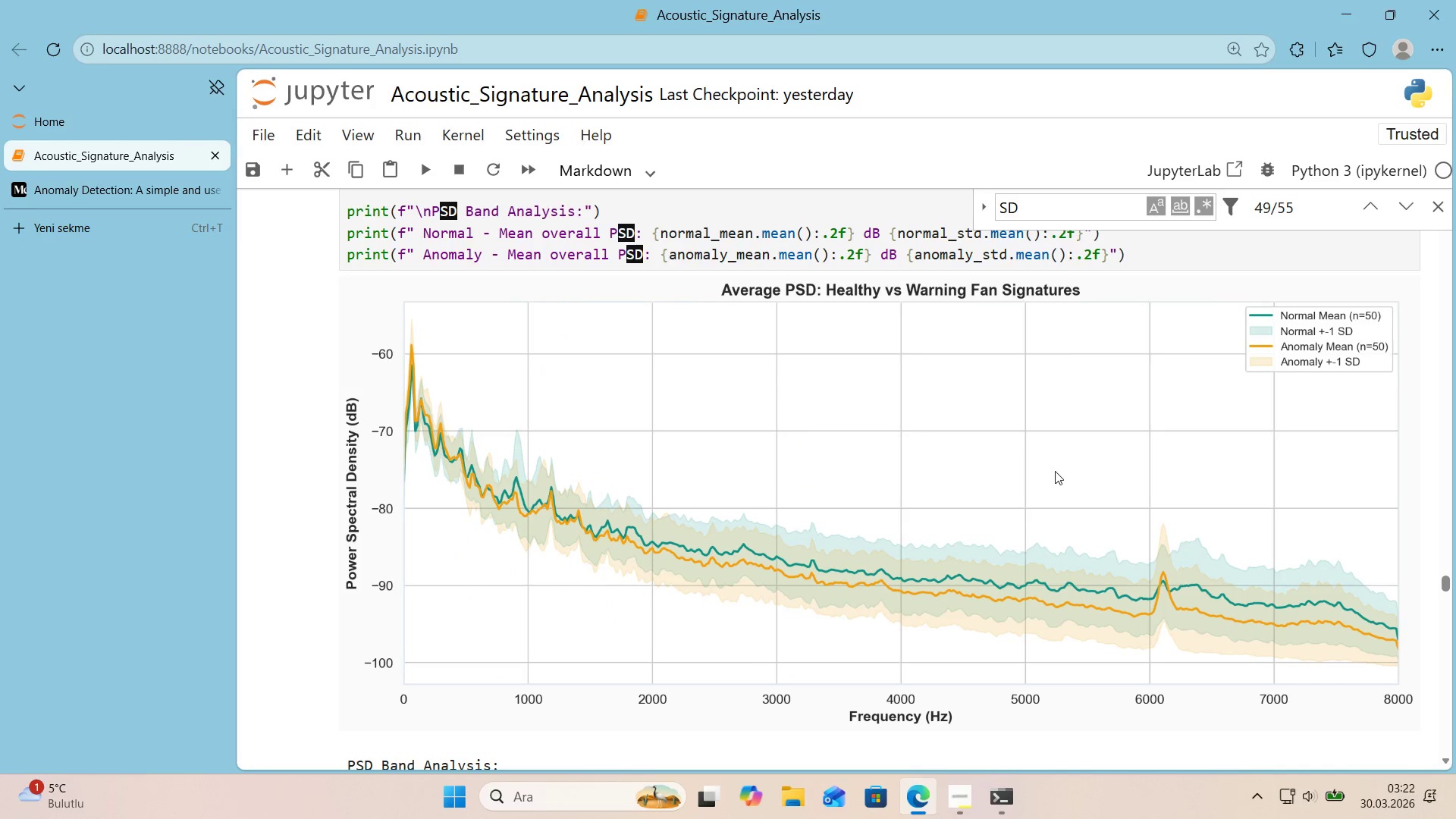 
scroll: coordinate [1015, 447], scroll_direction: down, amount: 15.0
 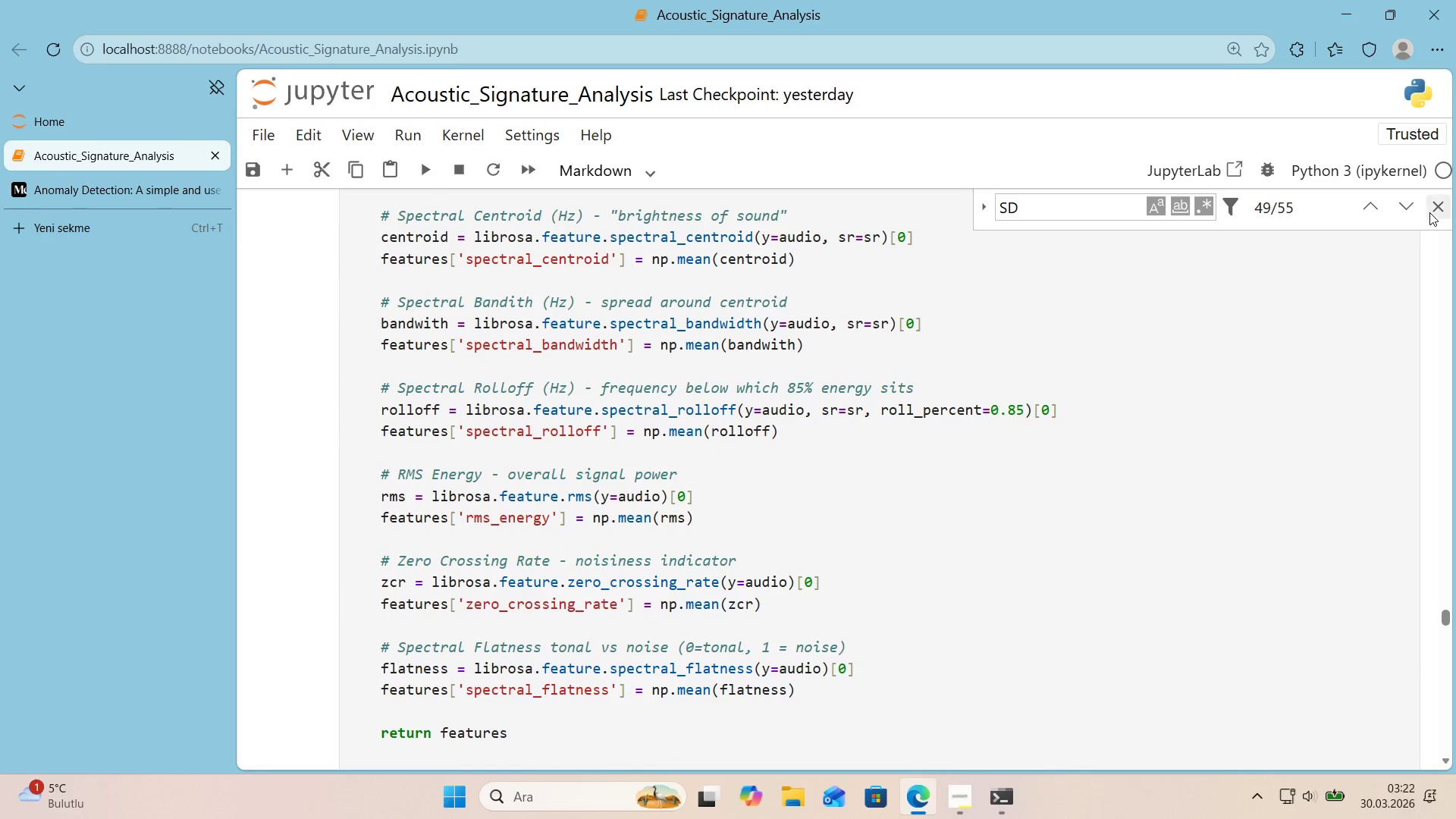 
left_click([1432, 211])
 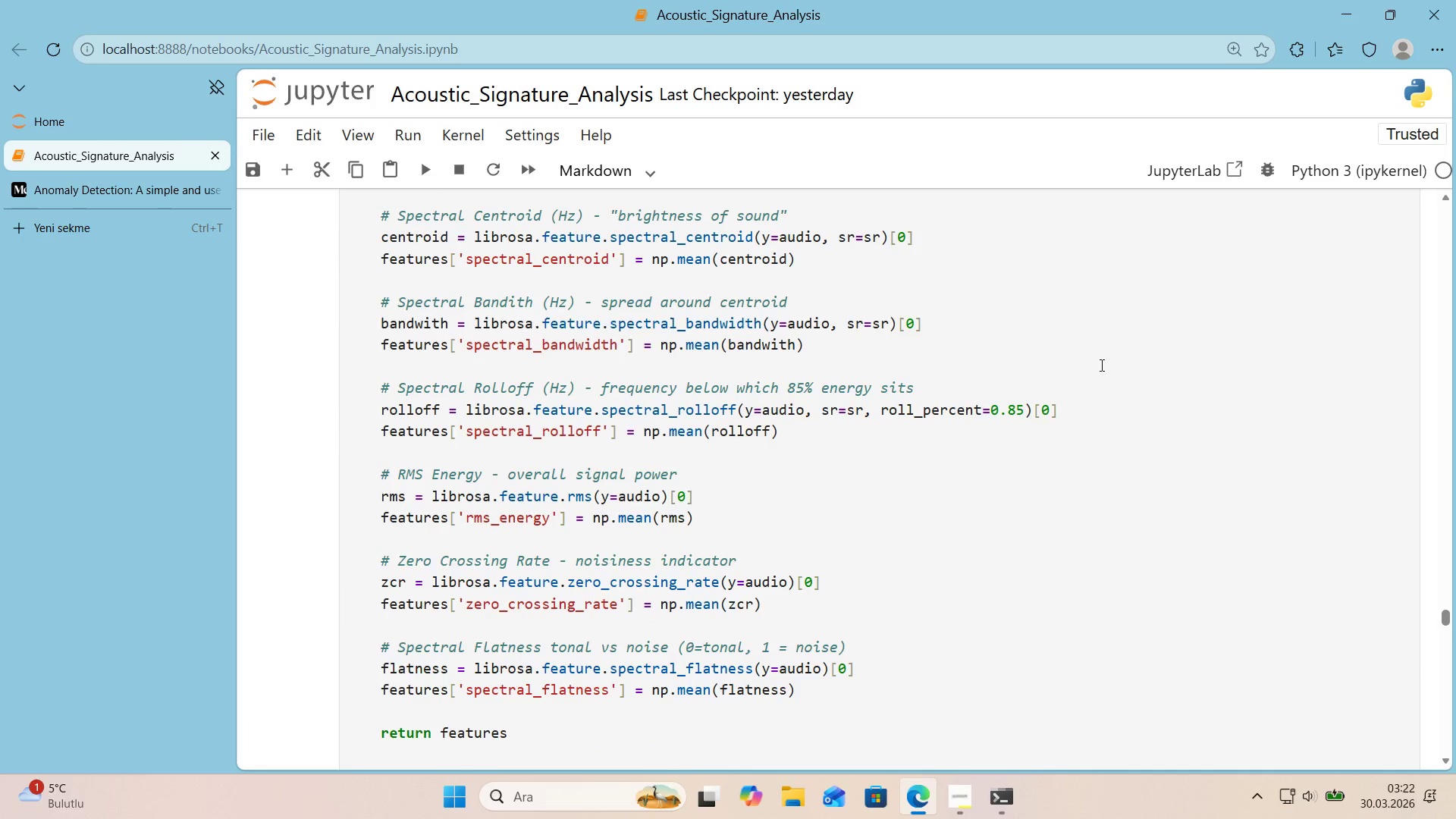 
left_click([1031, 379])
 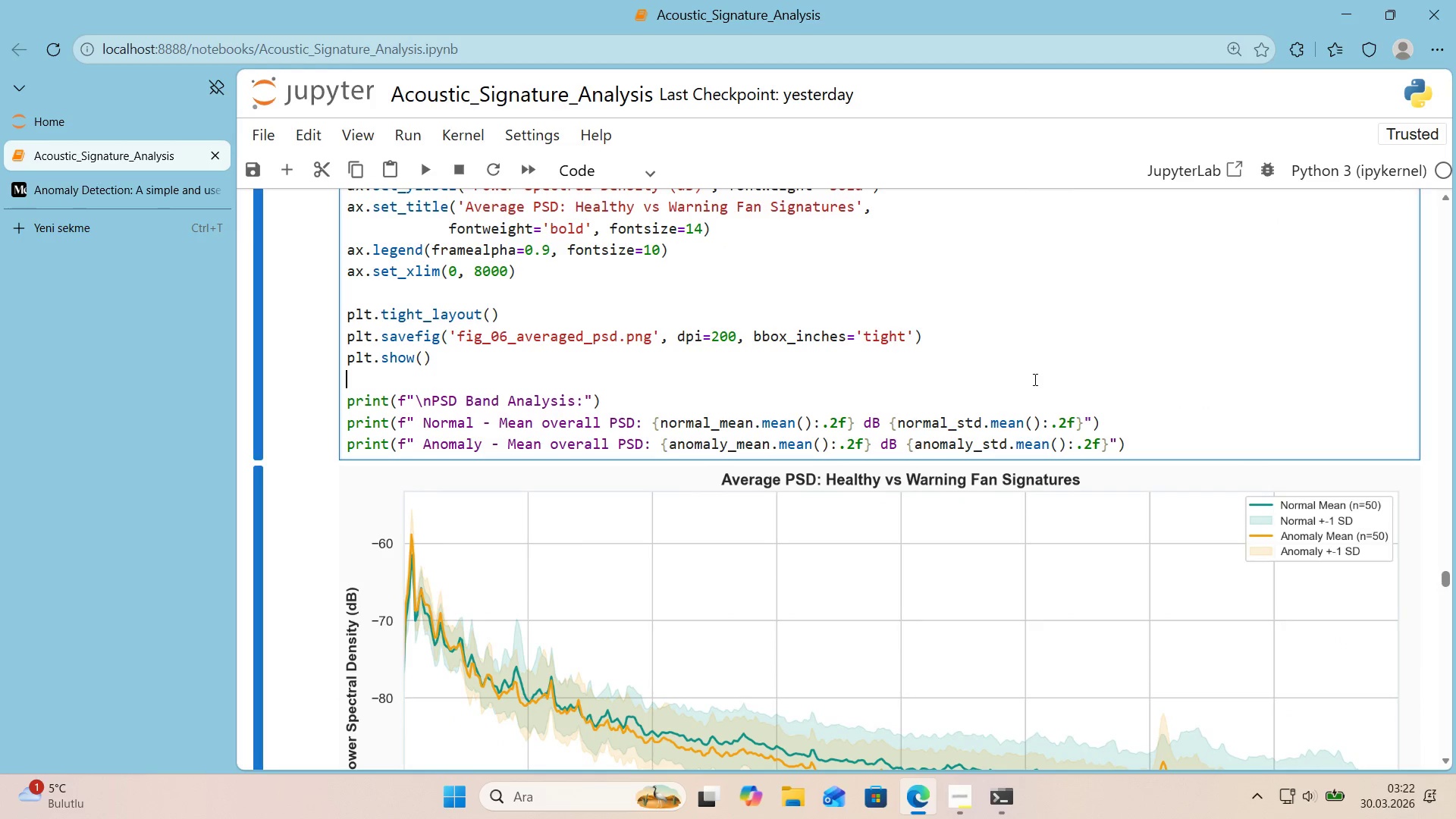 
scroll: coordinate [1022, 350], scroll_direction: up, amount: 17.0
 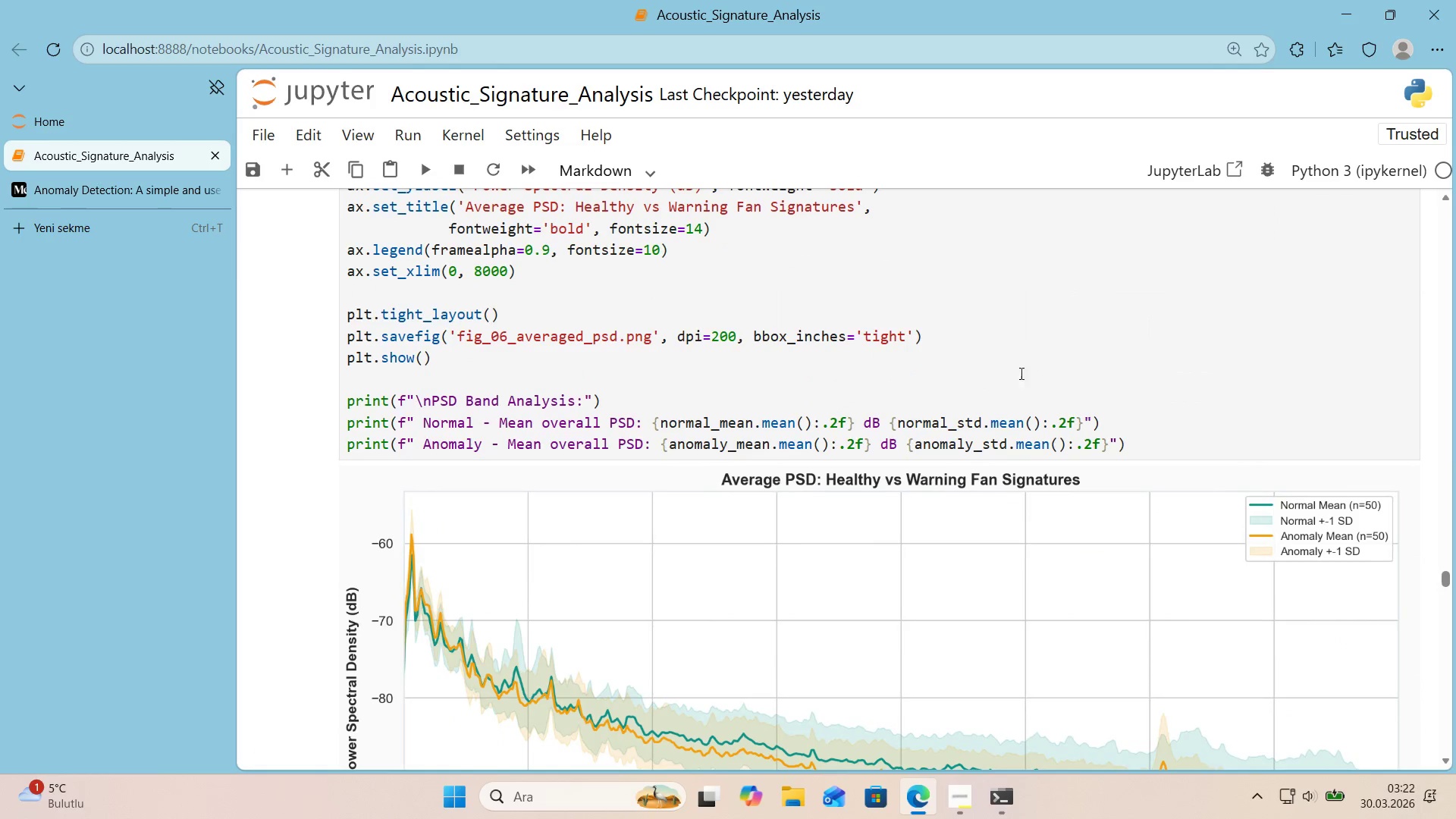 
key(Shift+Enter)
 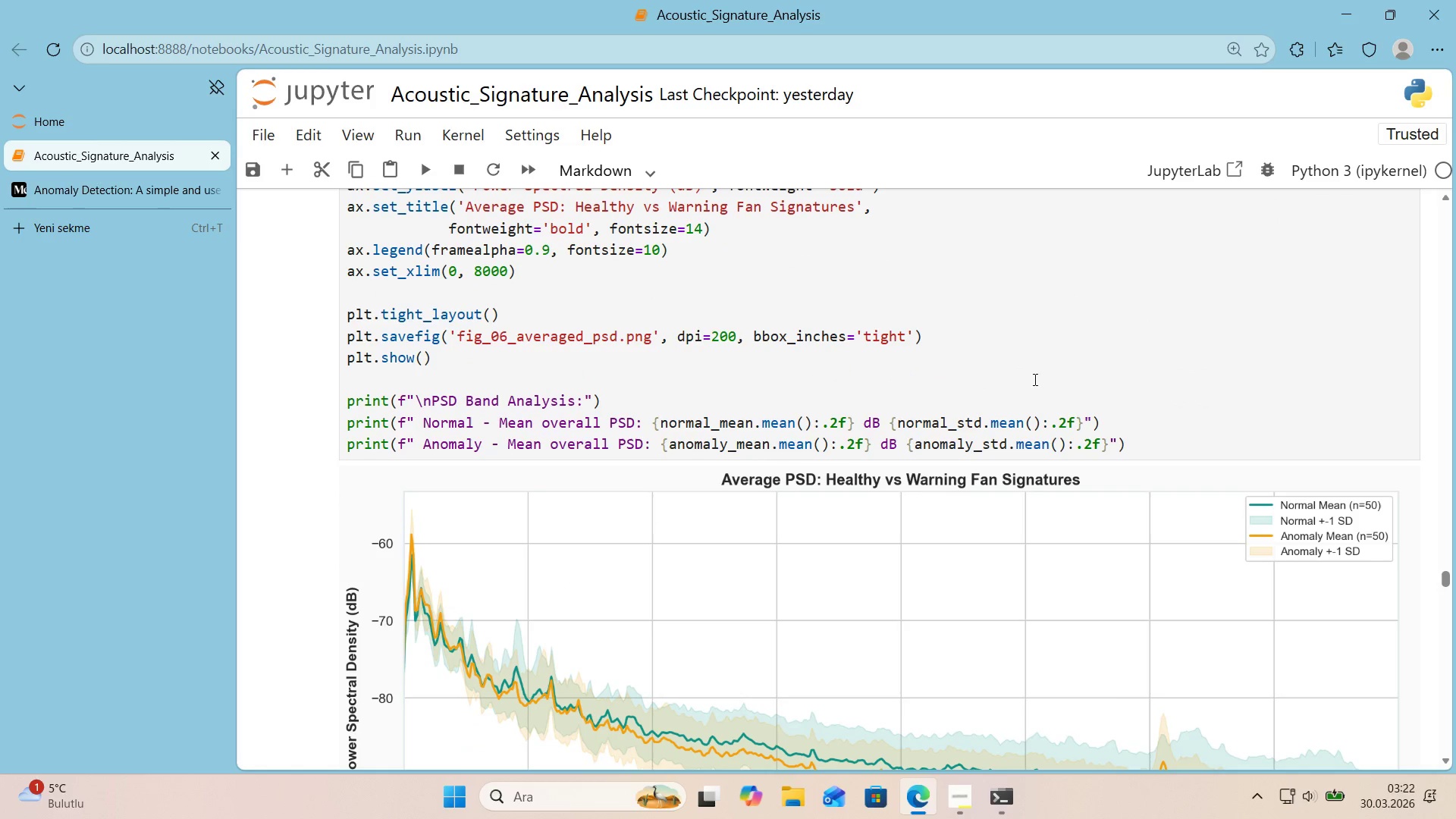 
key(Shift+Enter)
 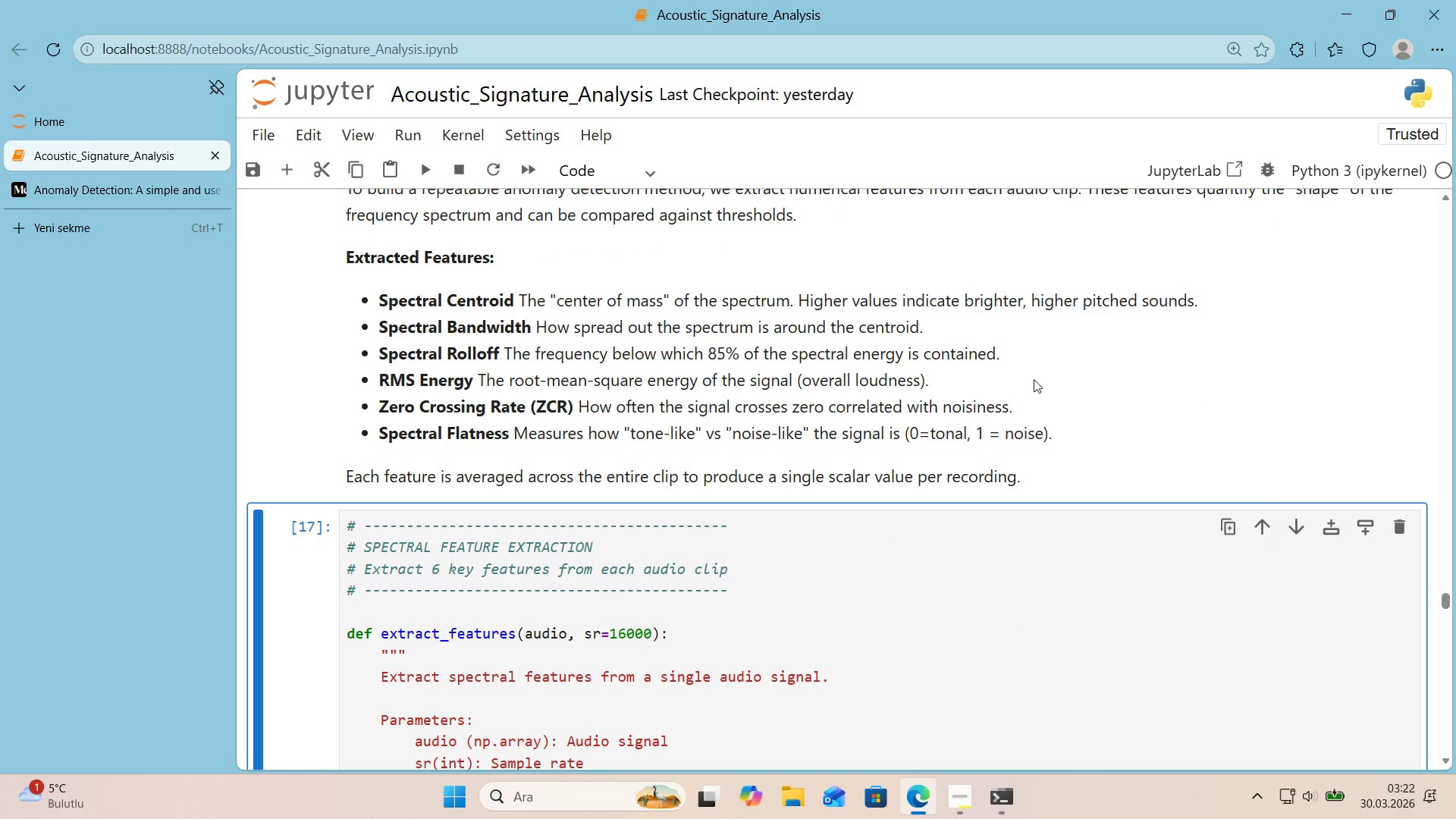 
key(Shift+Enter)
 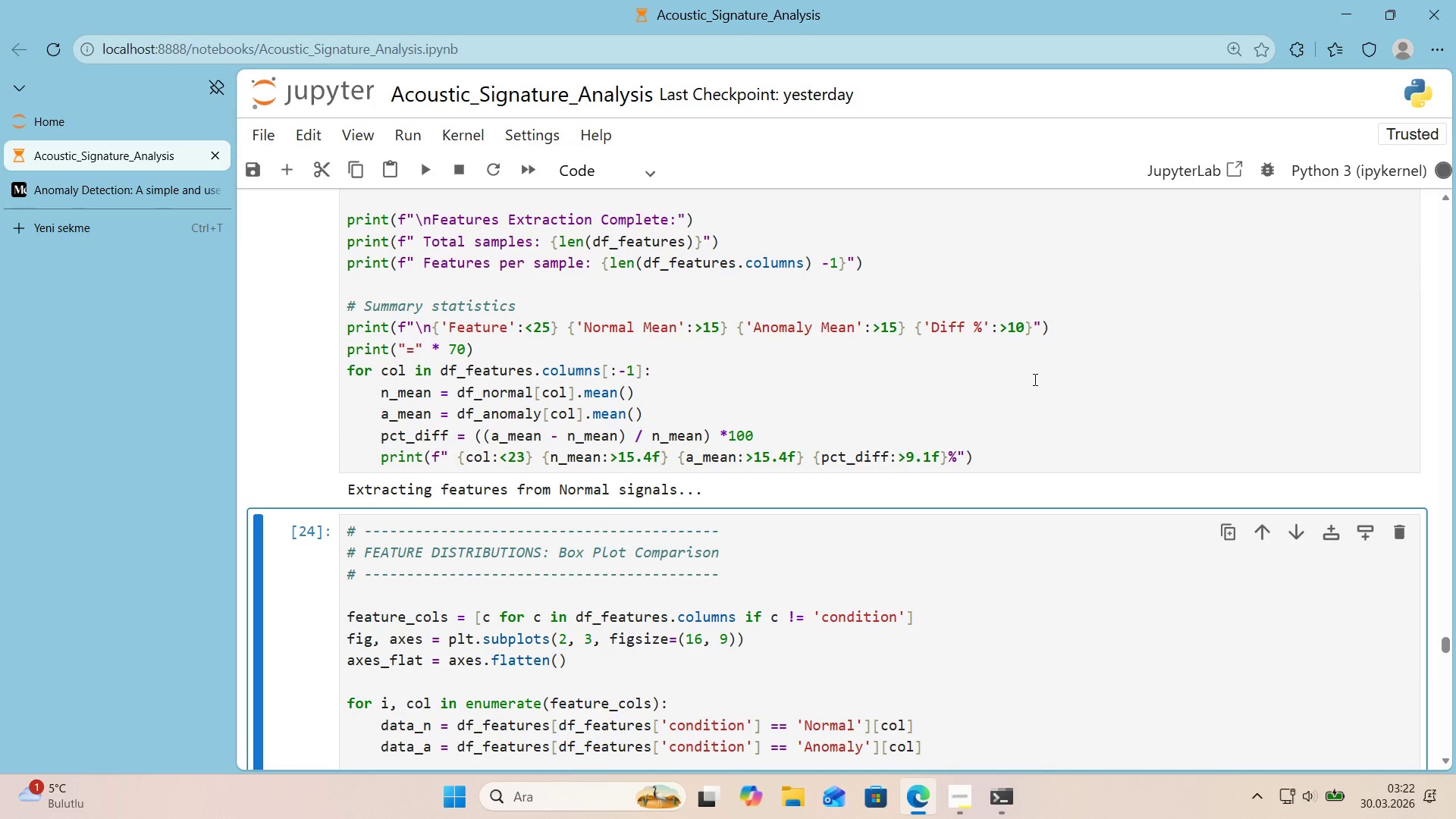 
key(Shift+Enter)
 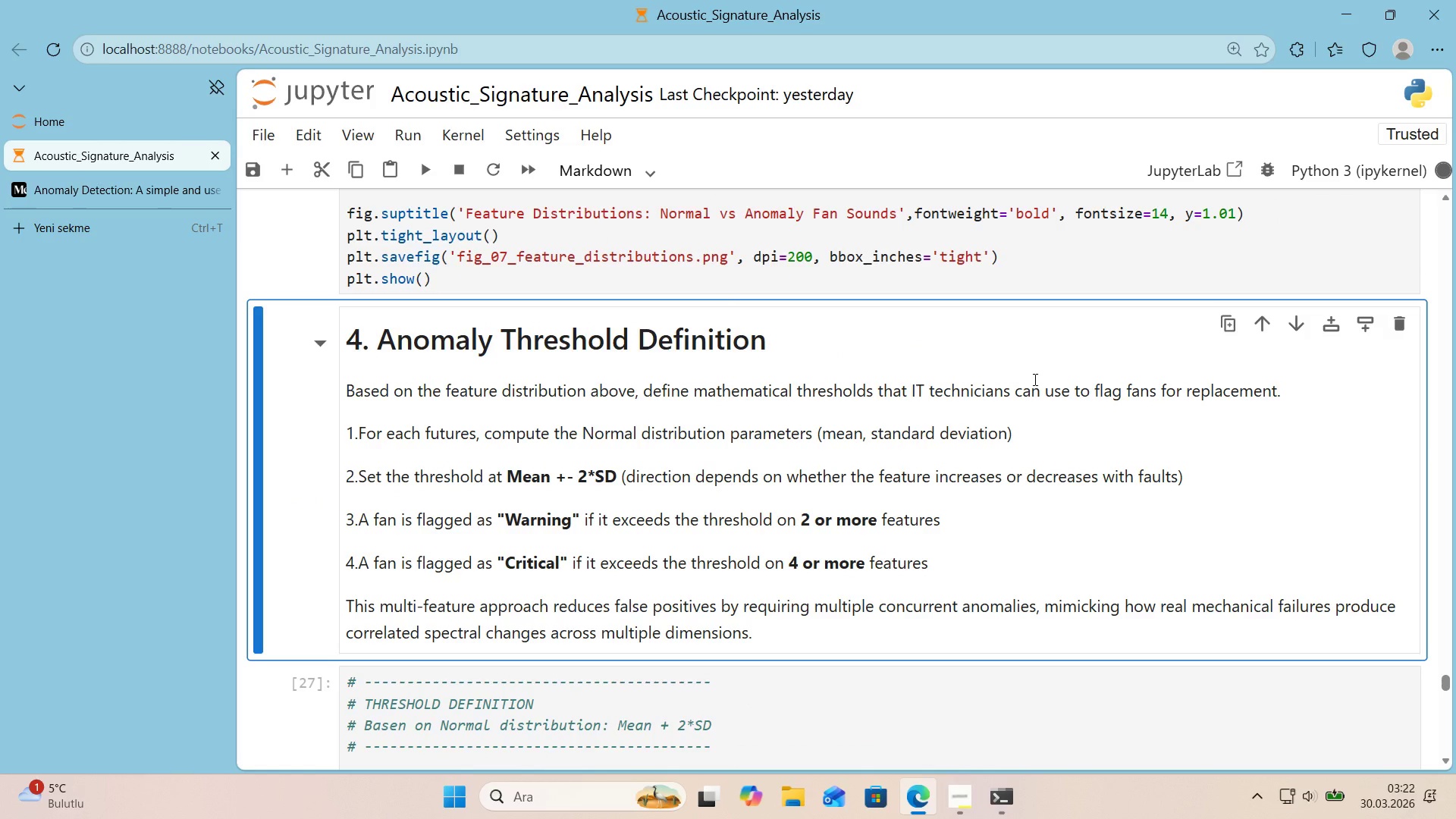 
key(Shift+Enter)
 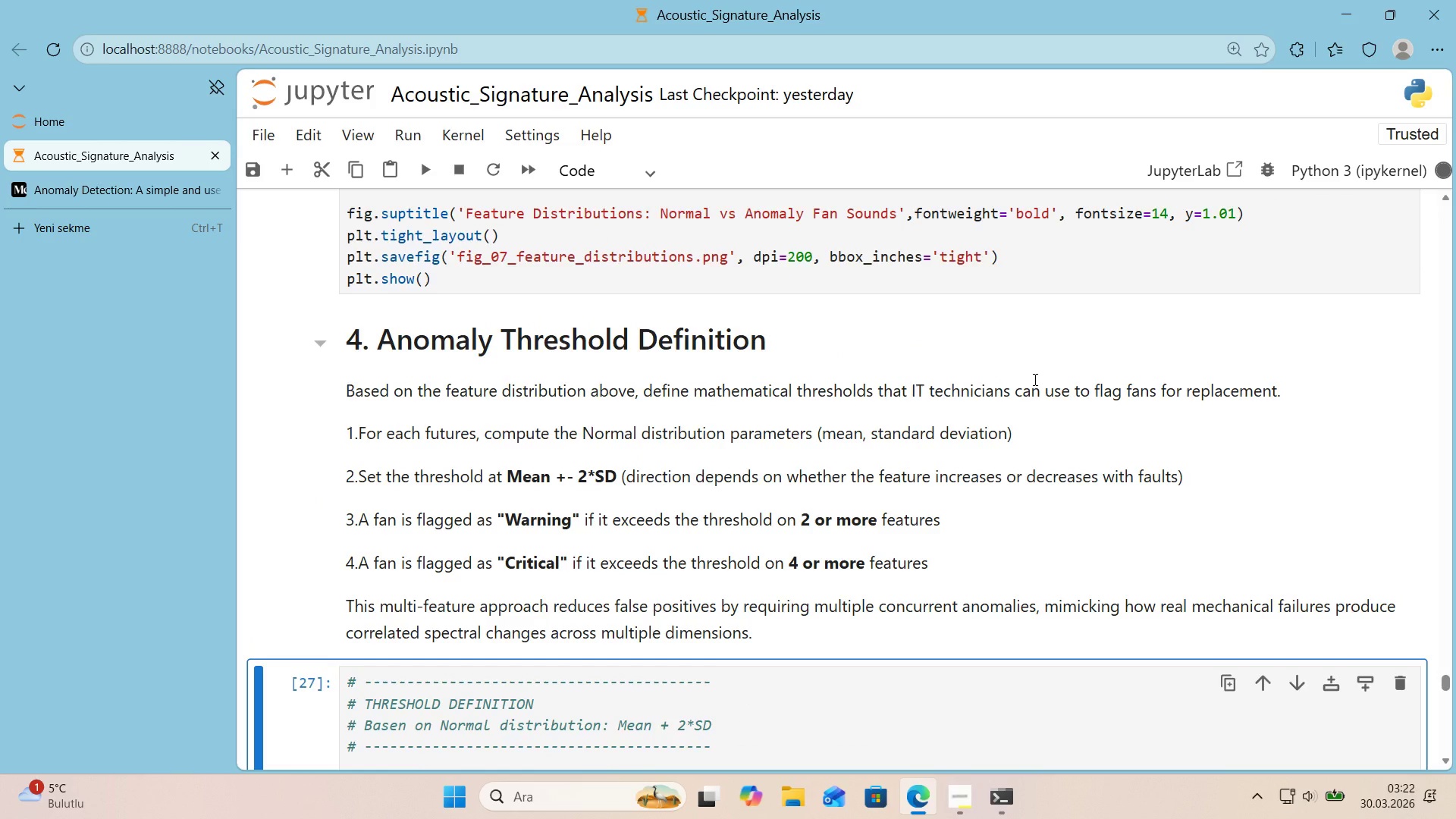 
key(Shift+Enter)
 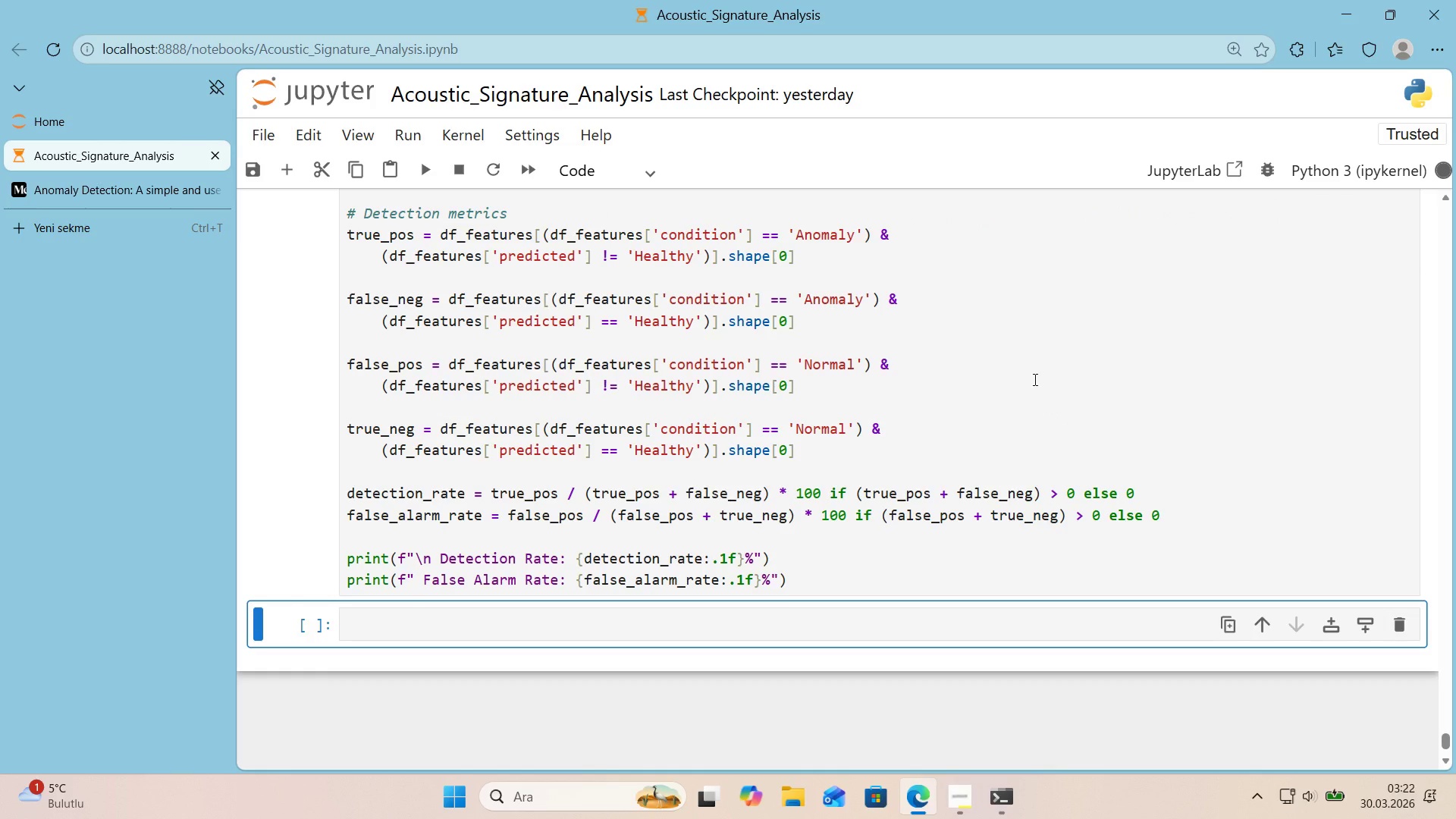 
scroll: coordinate [1006, 381], scroll_direction: up, amount: 28.0
 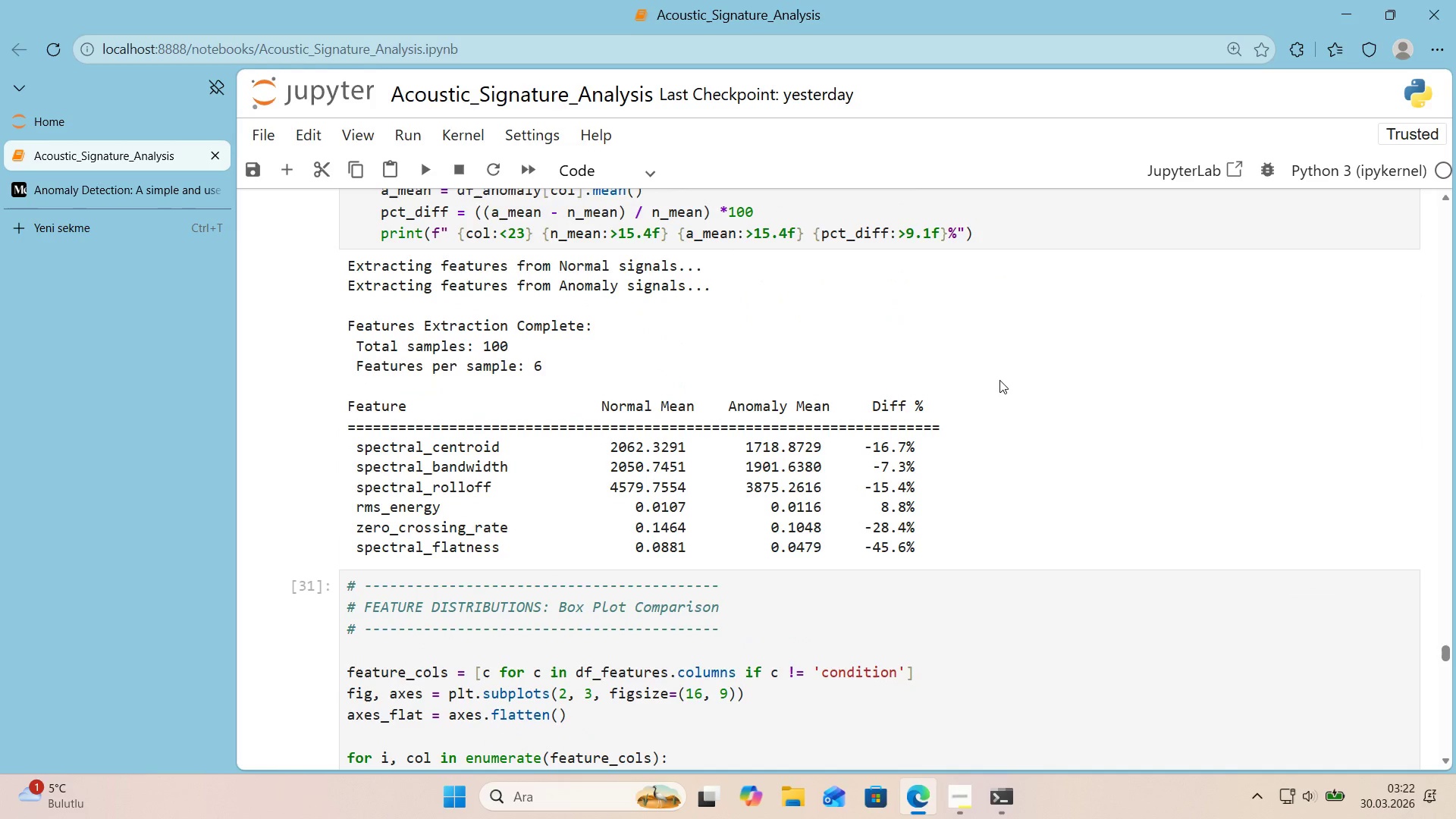 
scroll: coordinate [989, 380], scroll_direction: down, amount: 42.0
 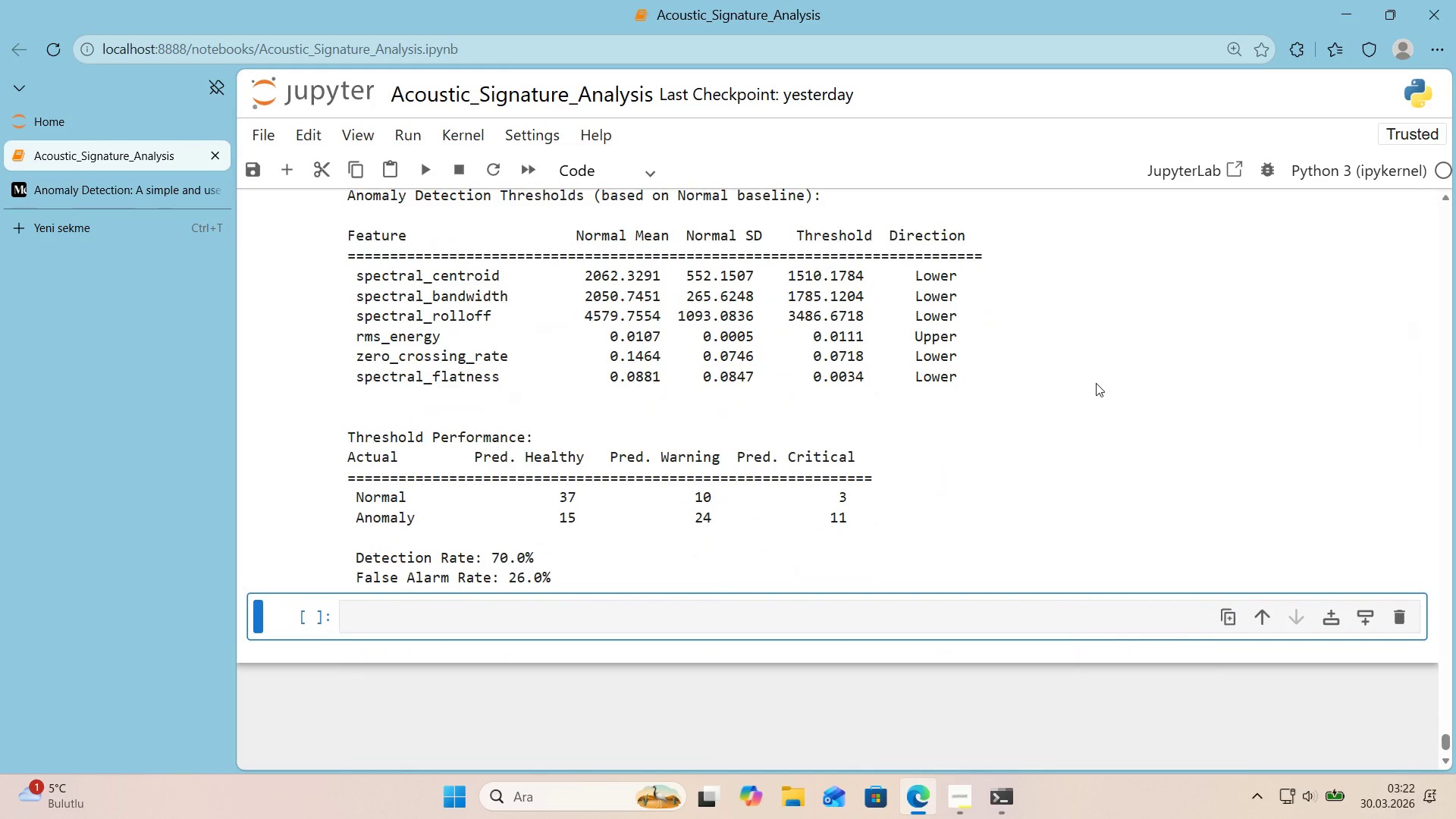 
scroll: coordinate [1098, 383], scroll_direction: up, amount: 1.0
 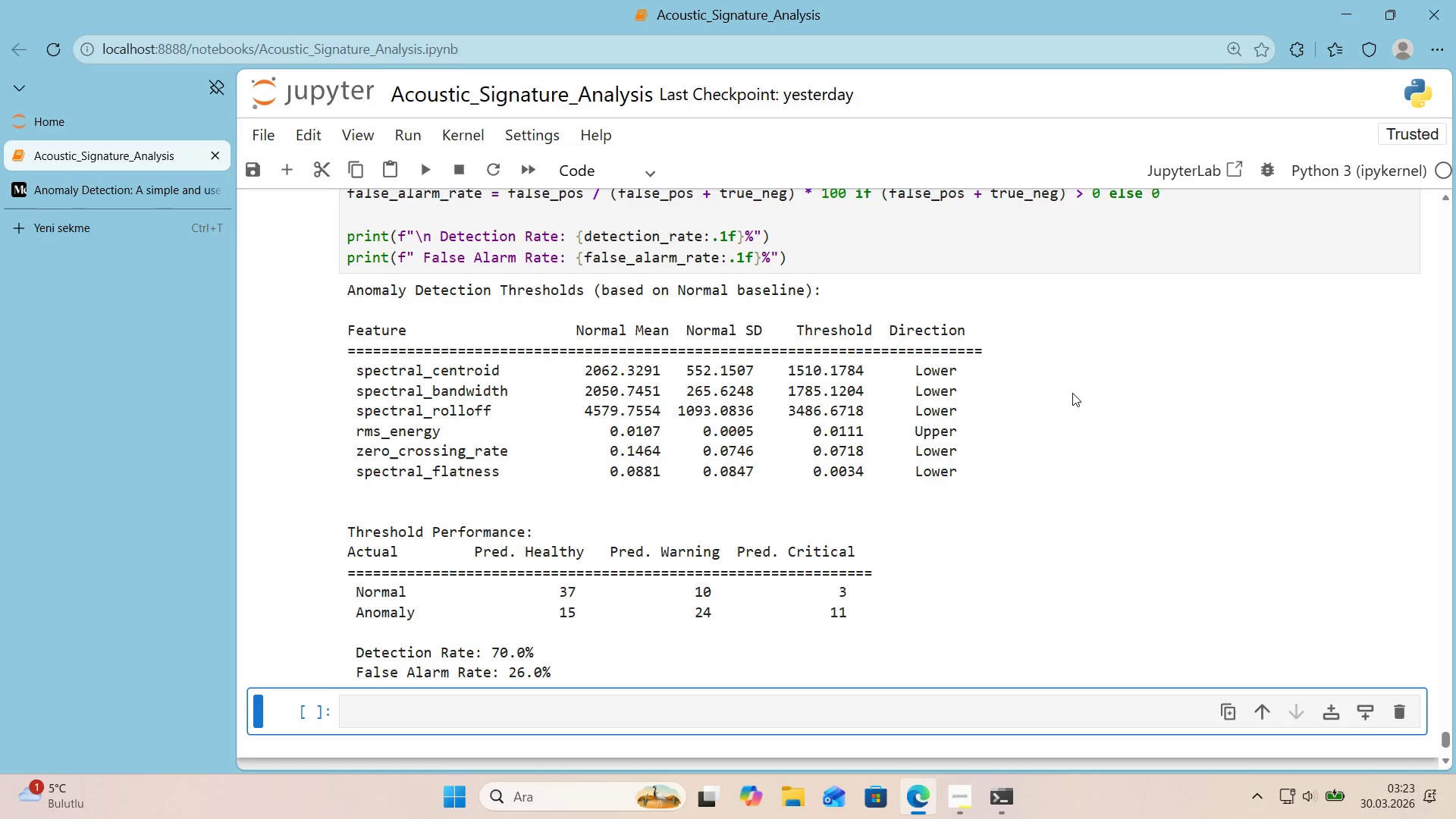 
wait(52.6)
 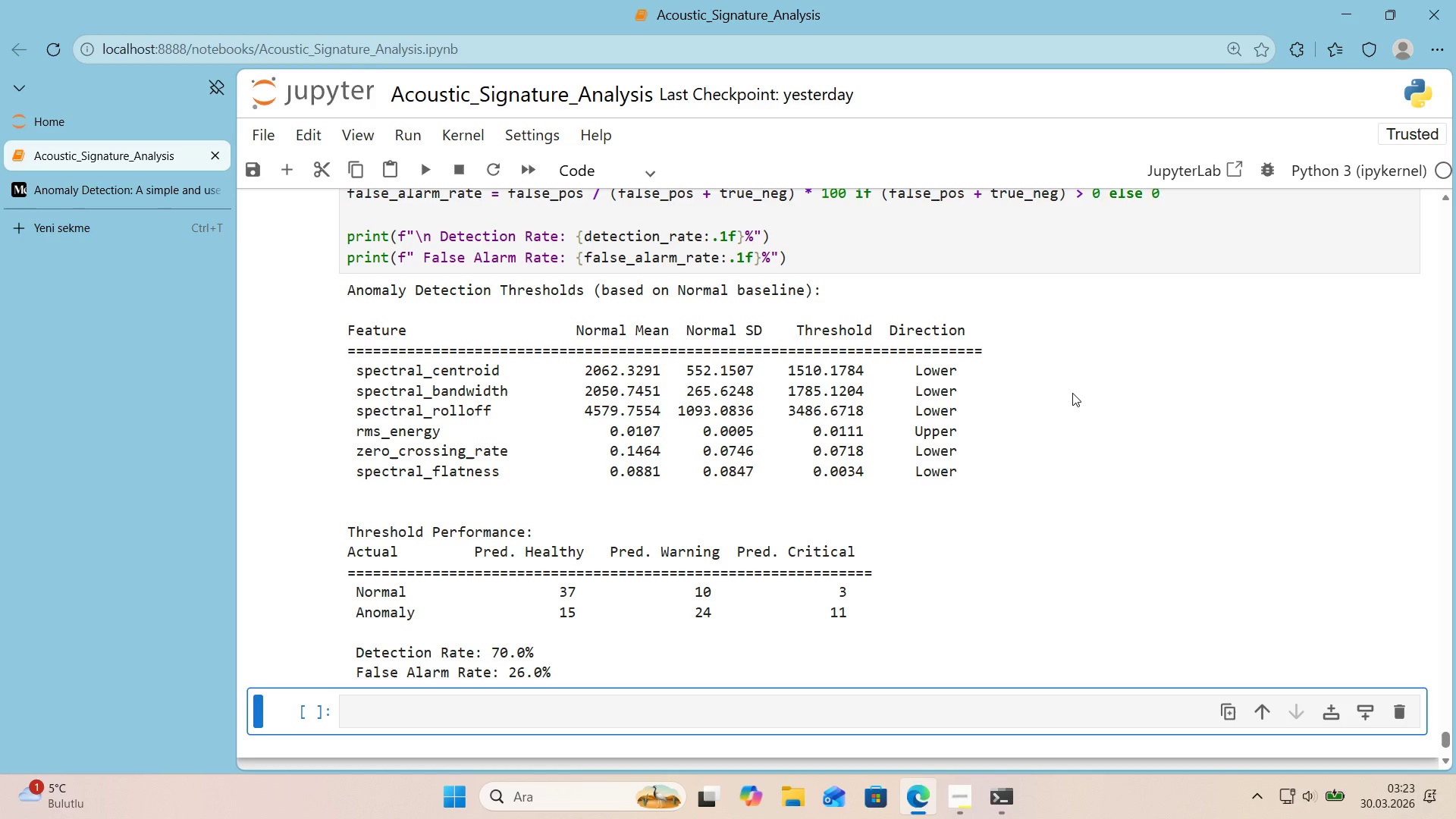 
scroll: coordinate [927, 441], scroll_direction: down, amount: 1.0
 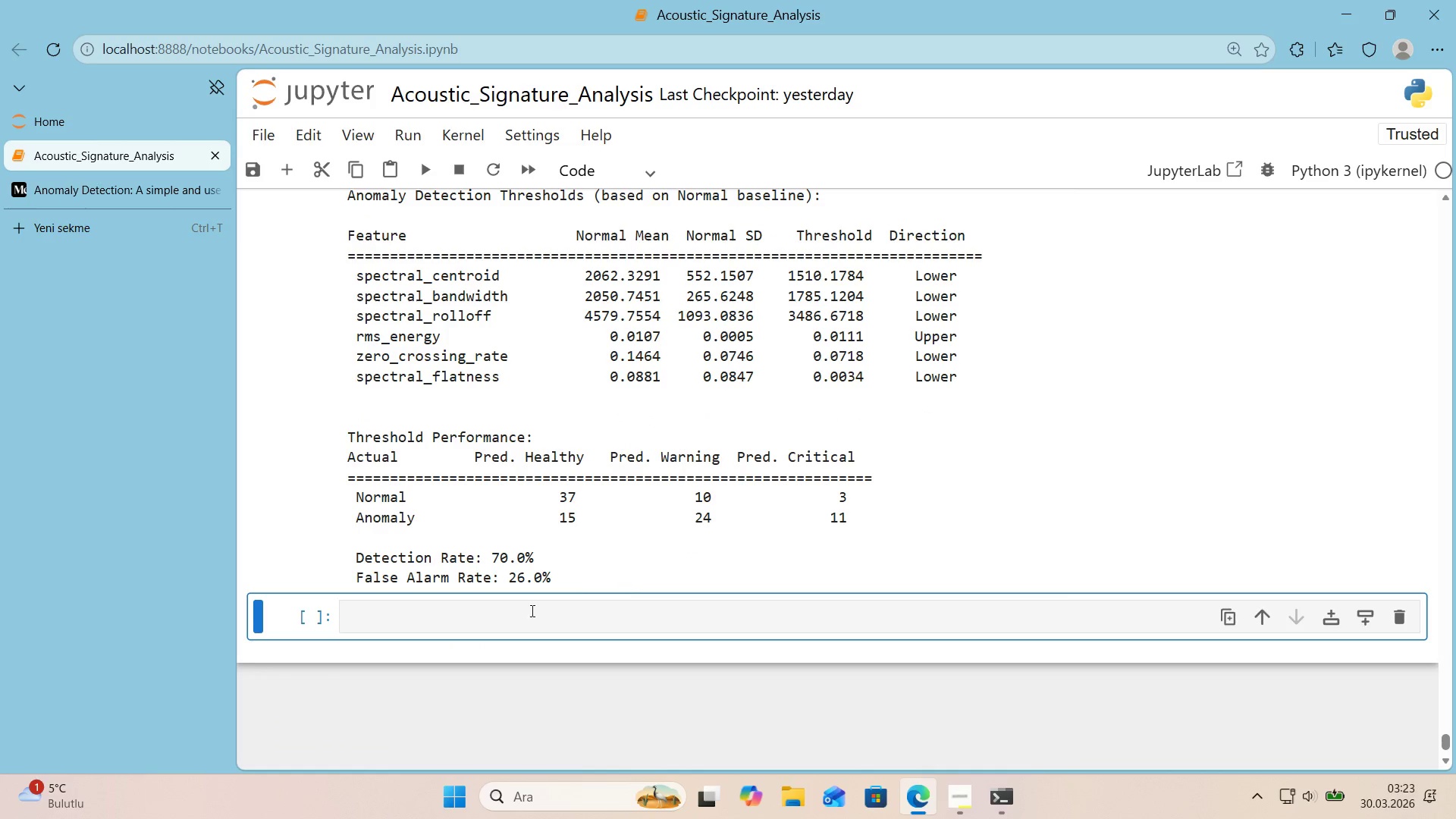 
left_click([525, 621])
 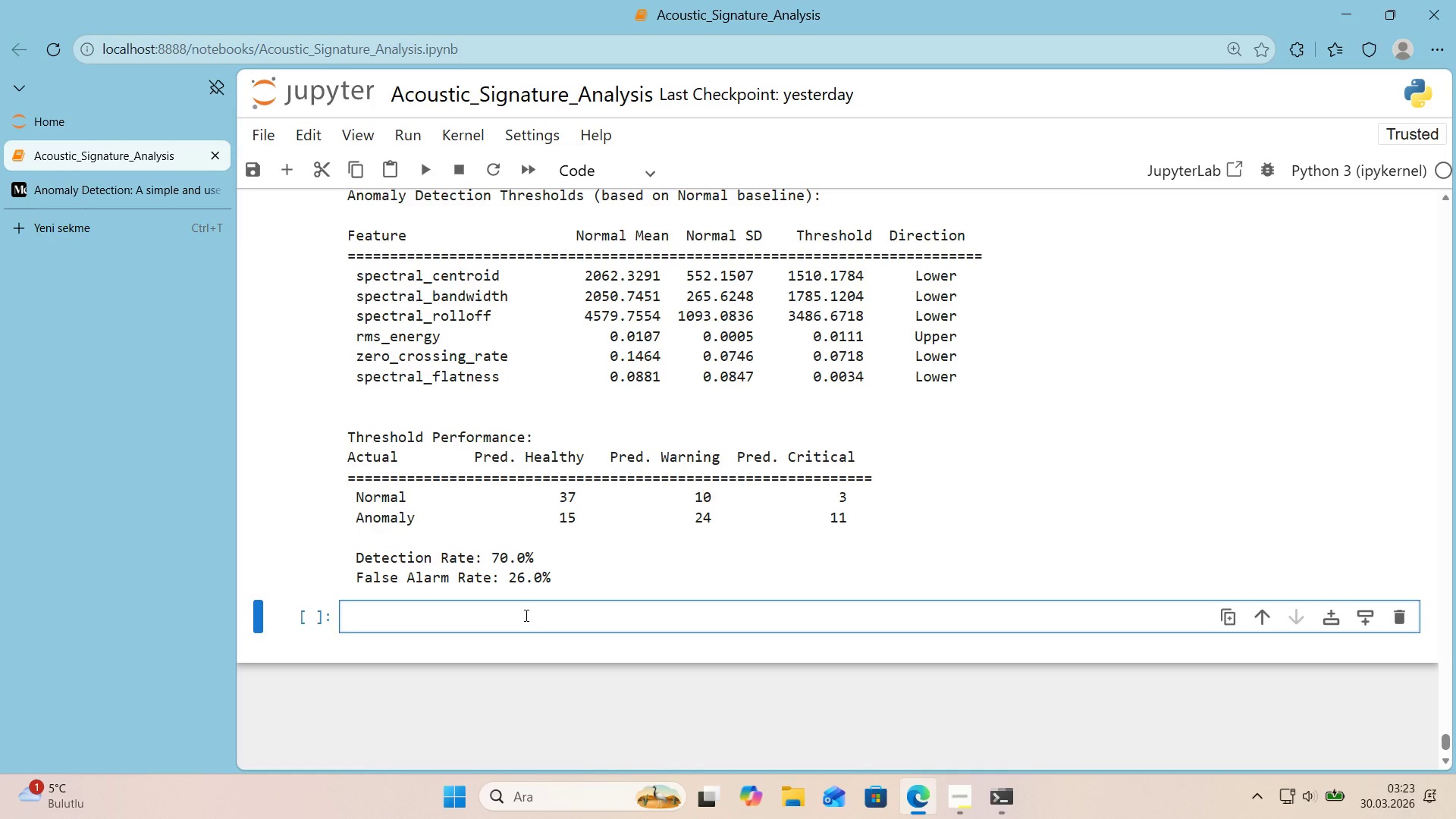 
key(Alt+Control+Shift+3)
 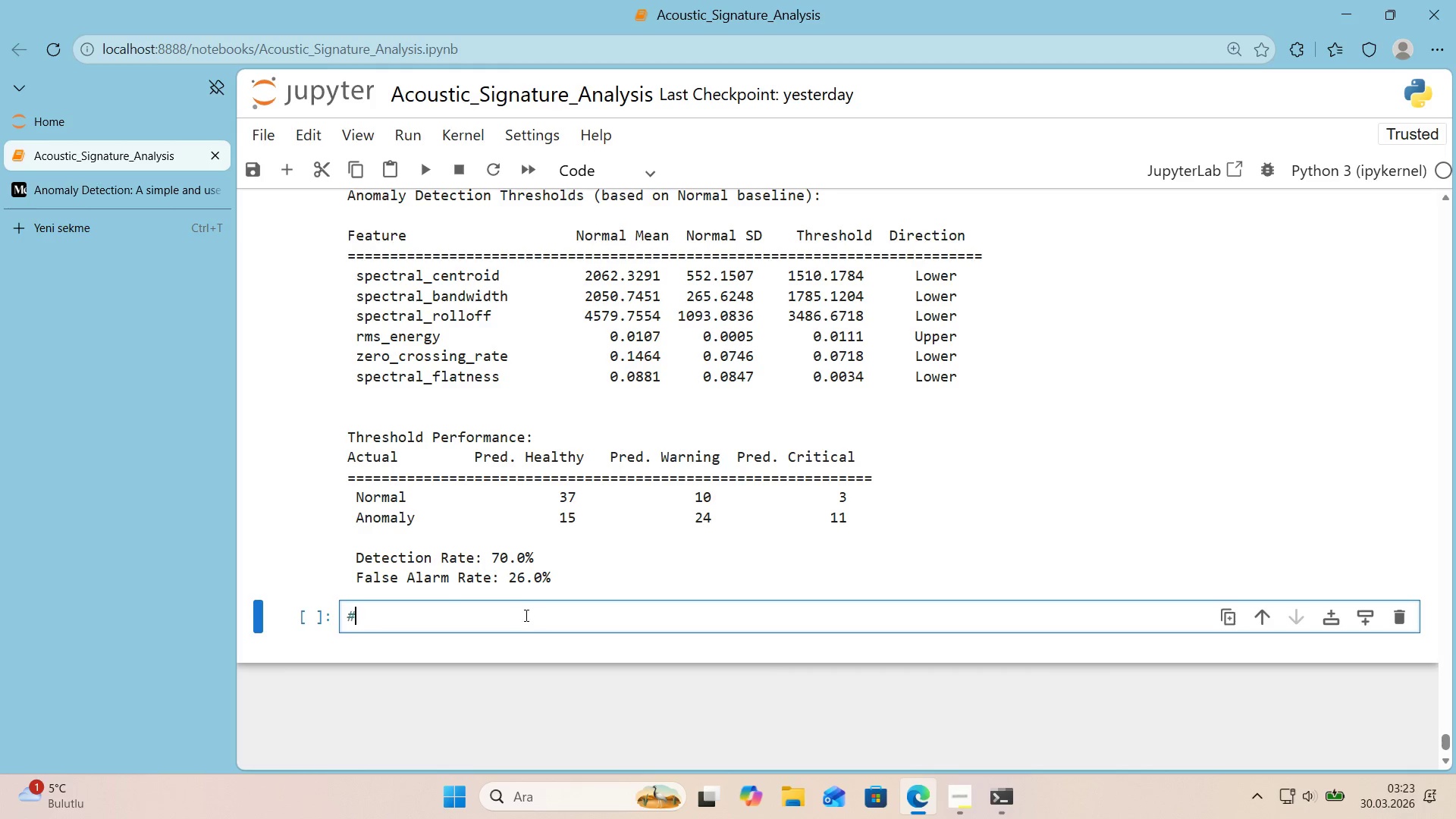 
key(Shift+Space)
 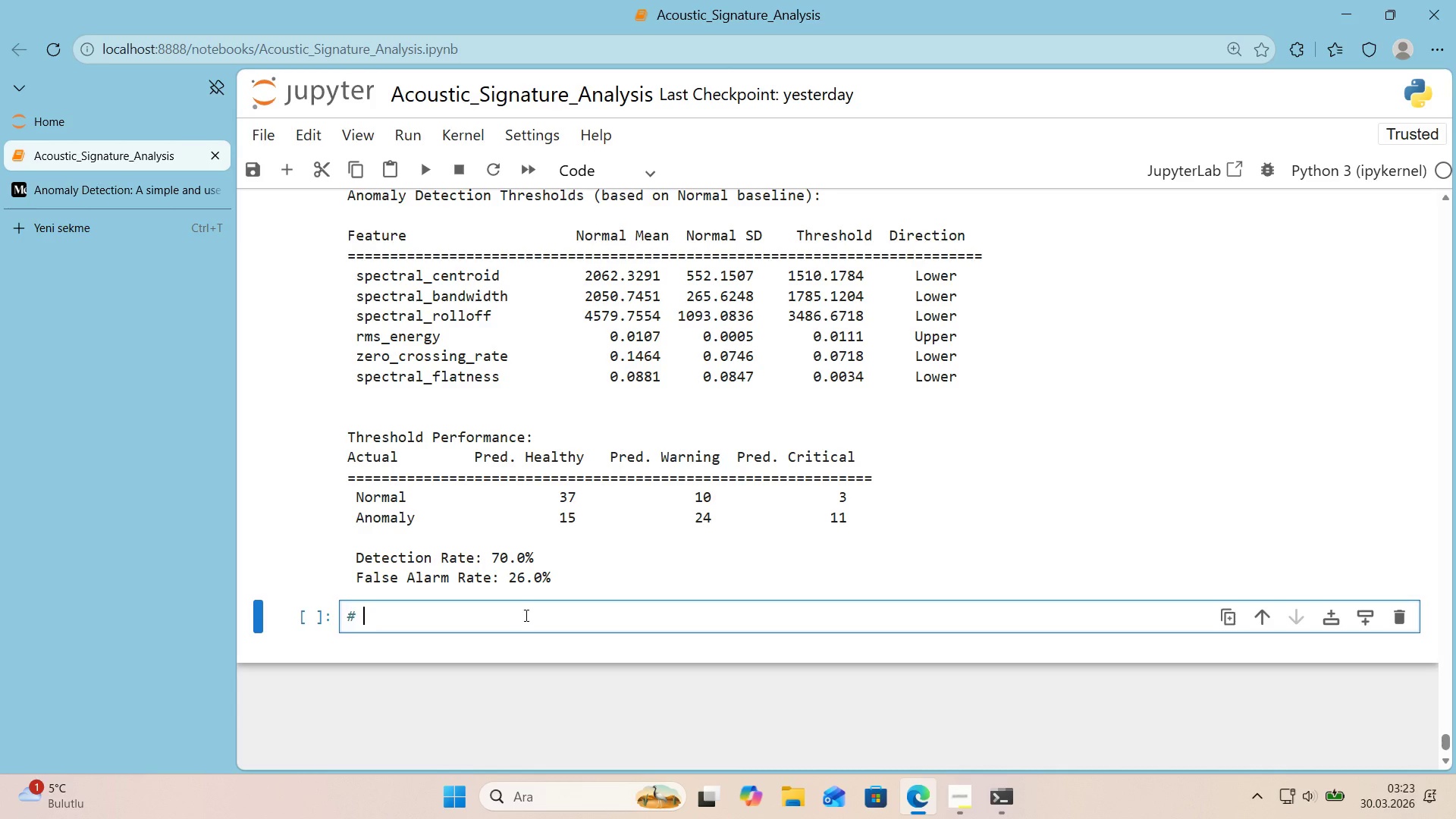 
hold_key(key=NumpadSubtract, duration=1.39)
 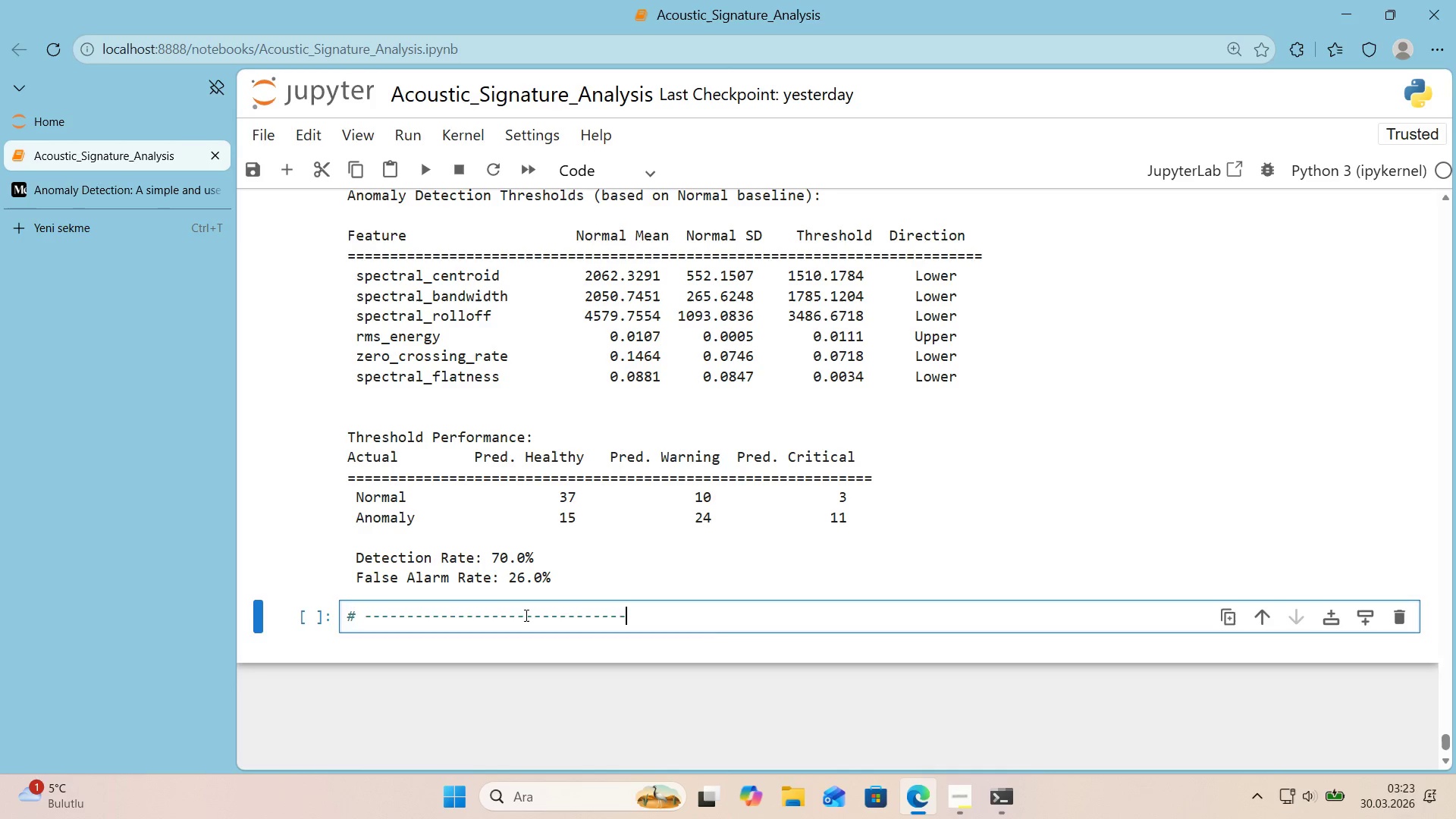 
key(Shift+Enter)
 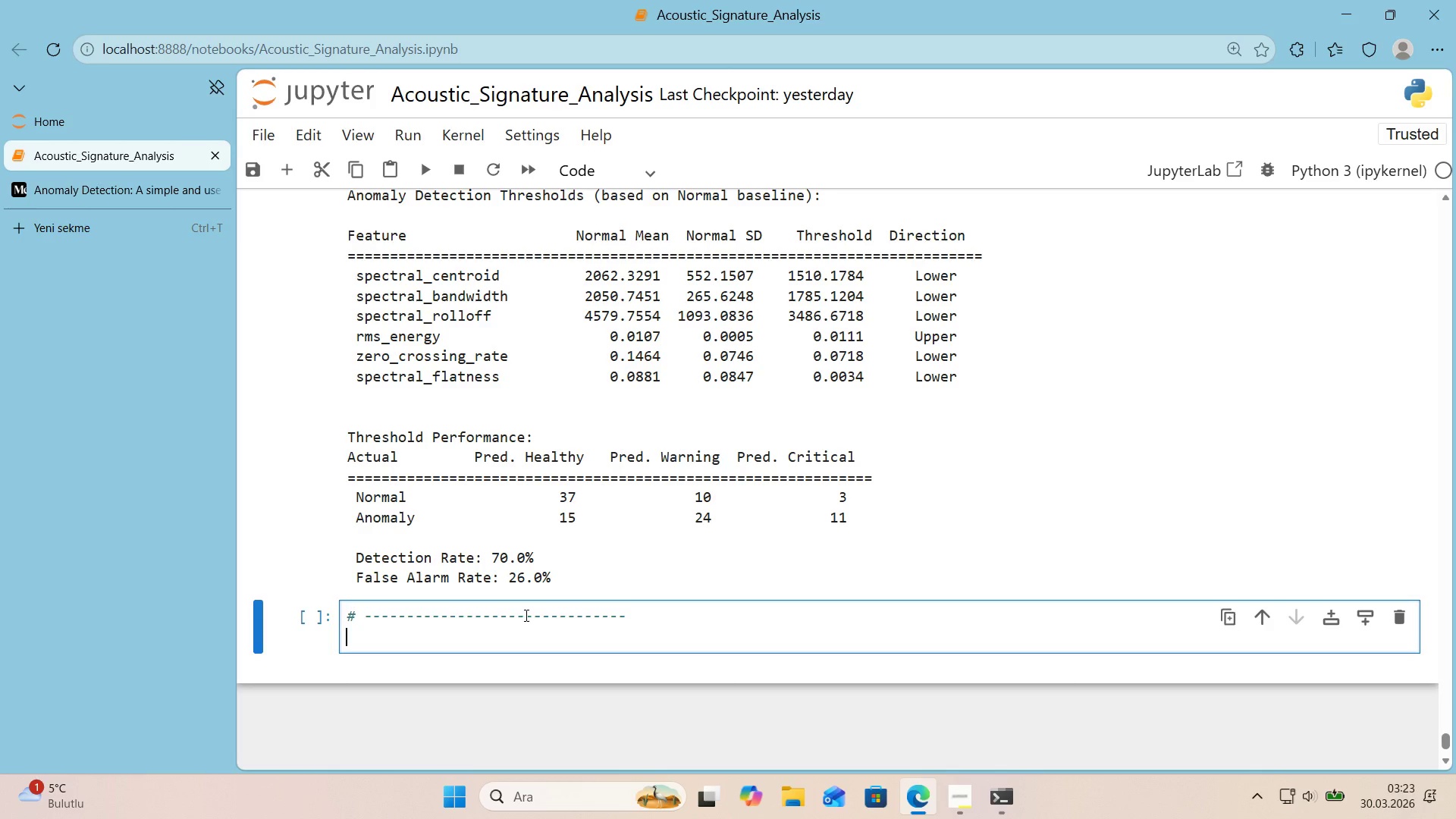 
key(Alt+Control+Shift+AltRight)
 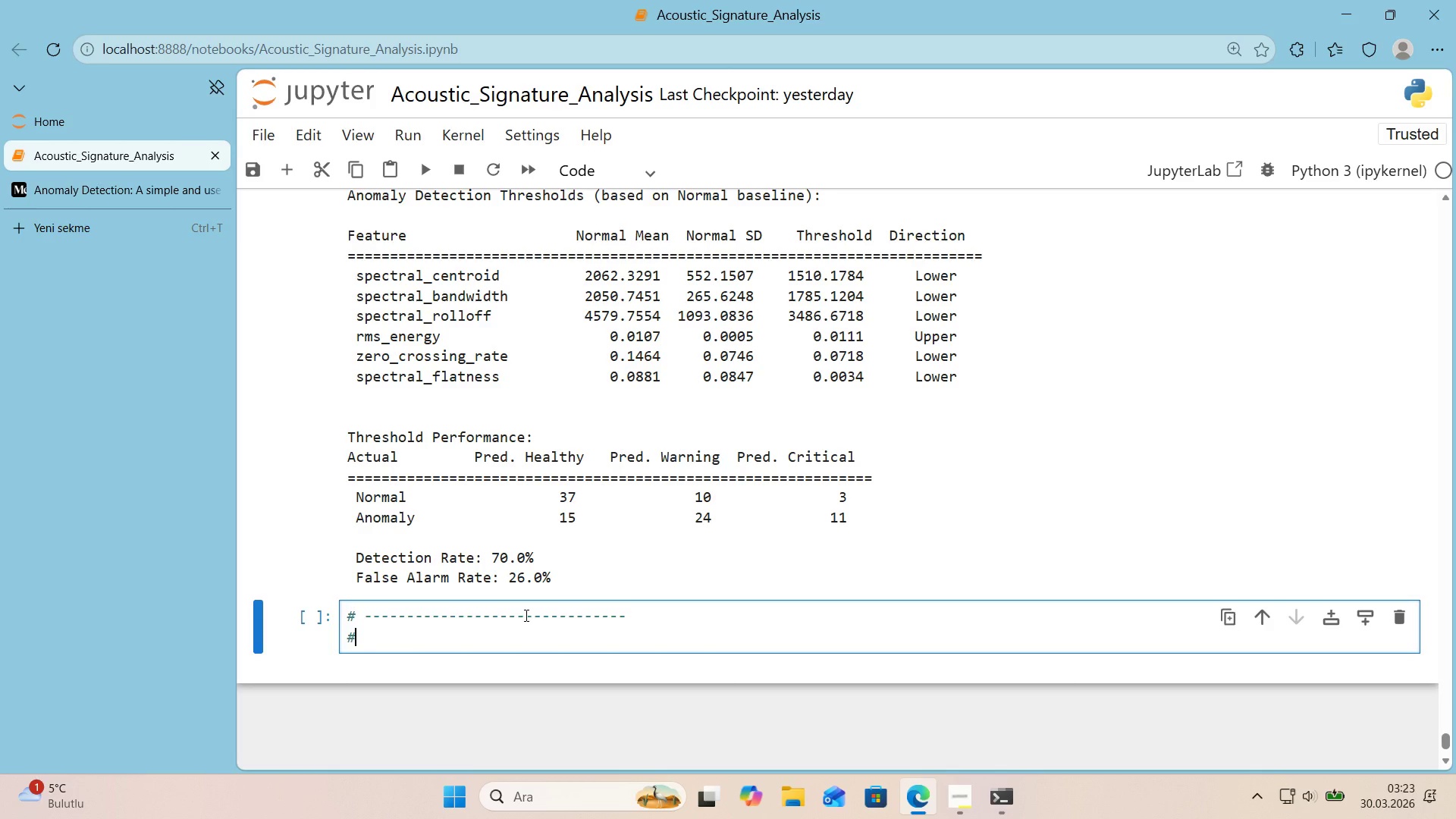 
key(Control+Shift+ControlLeft)
 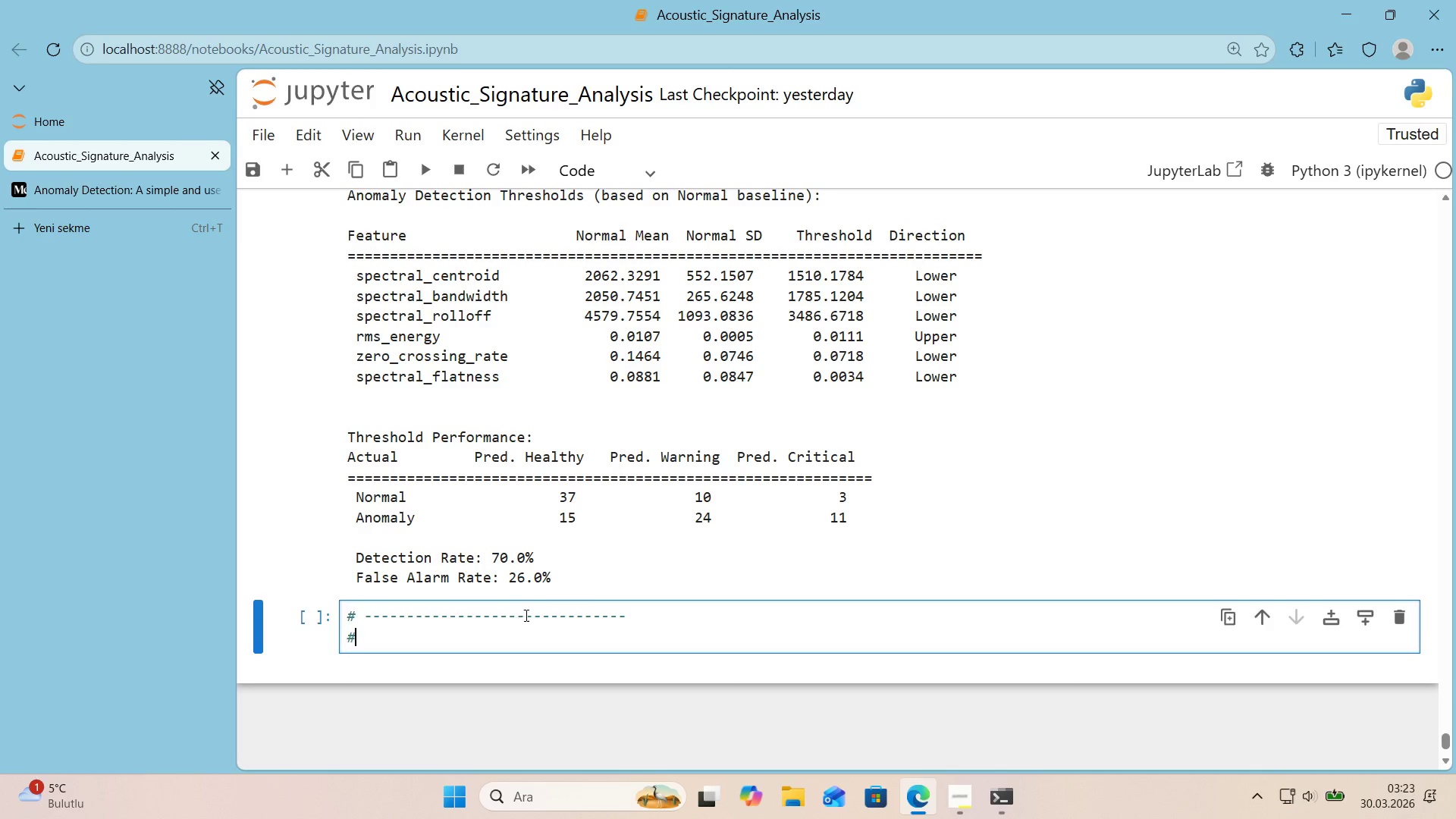 
key(Alt+Control+Shift+3)
 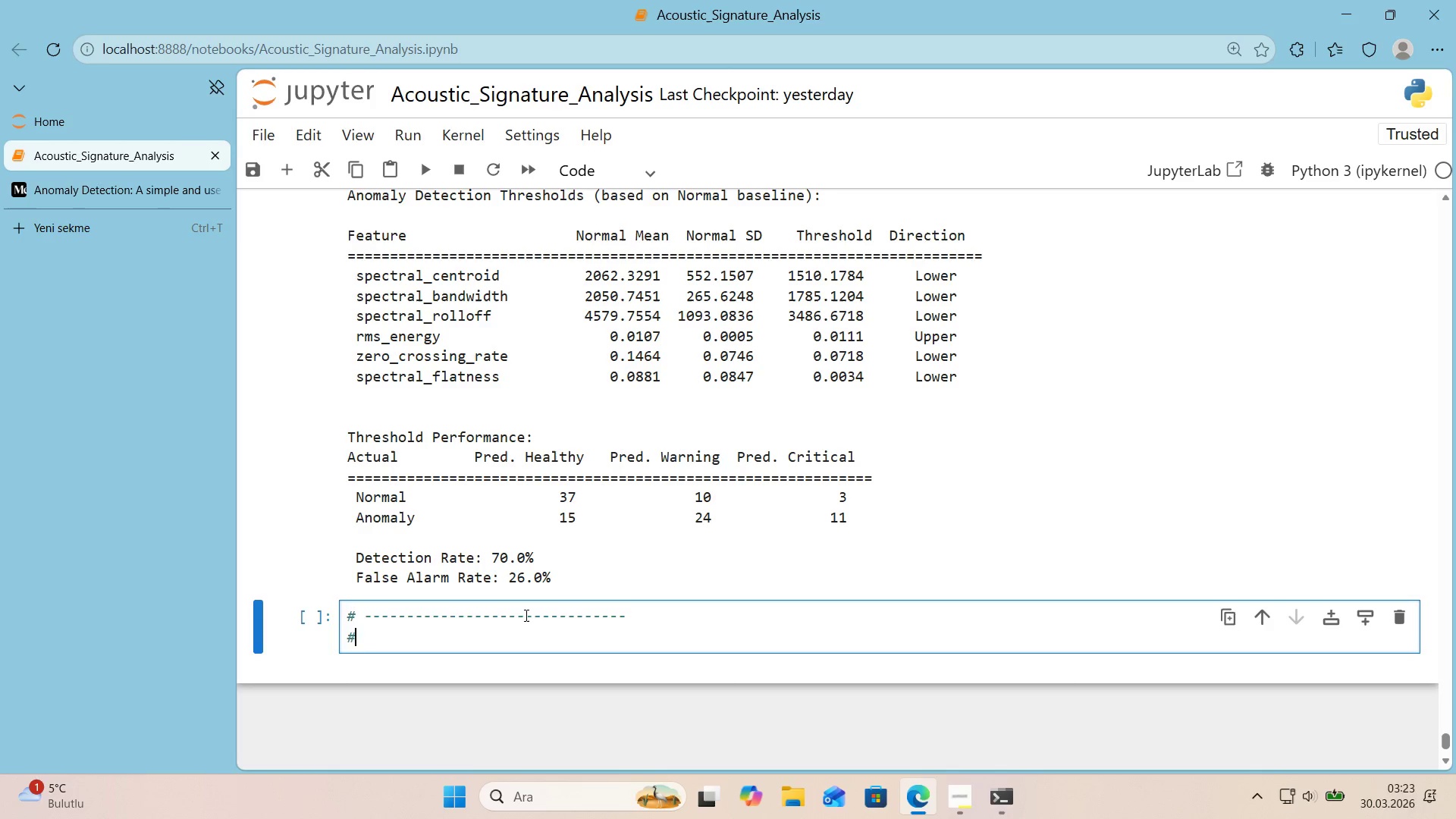 
type( STATISTICAL VALIDATION)
 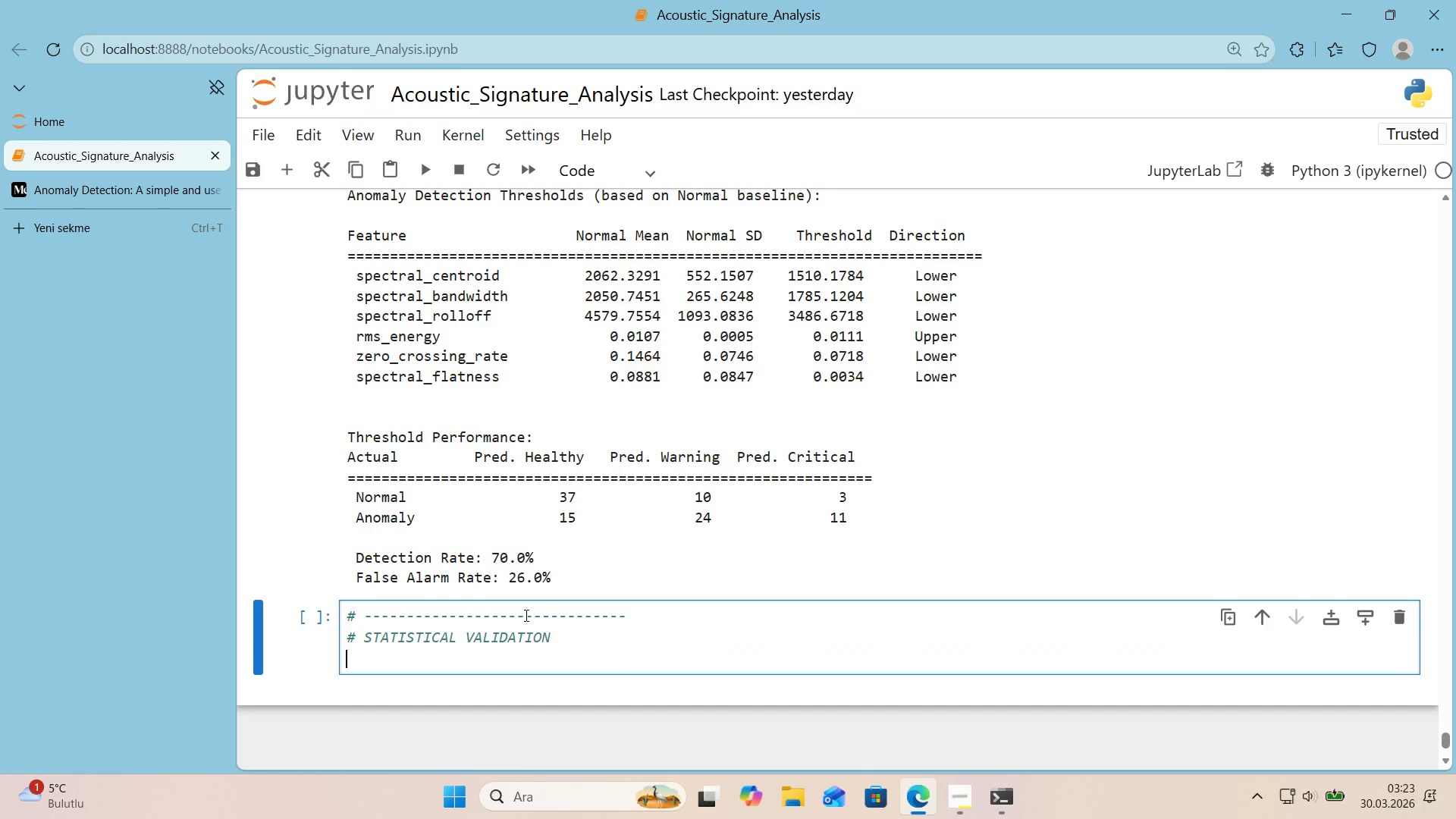 
key(Shift+Enter)
 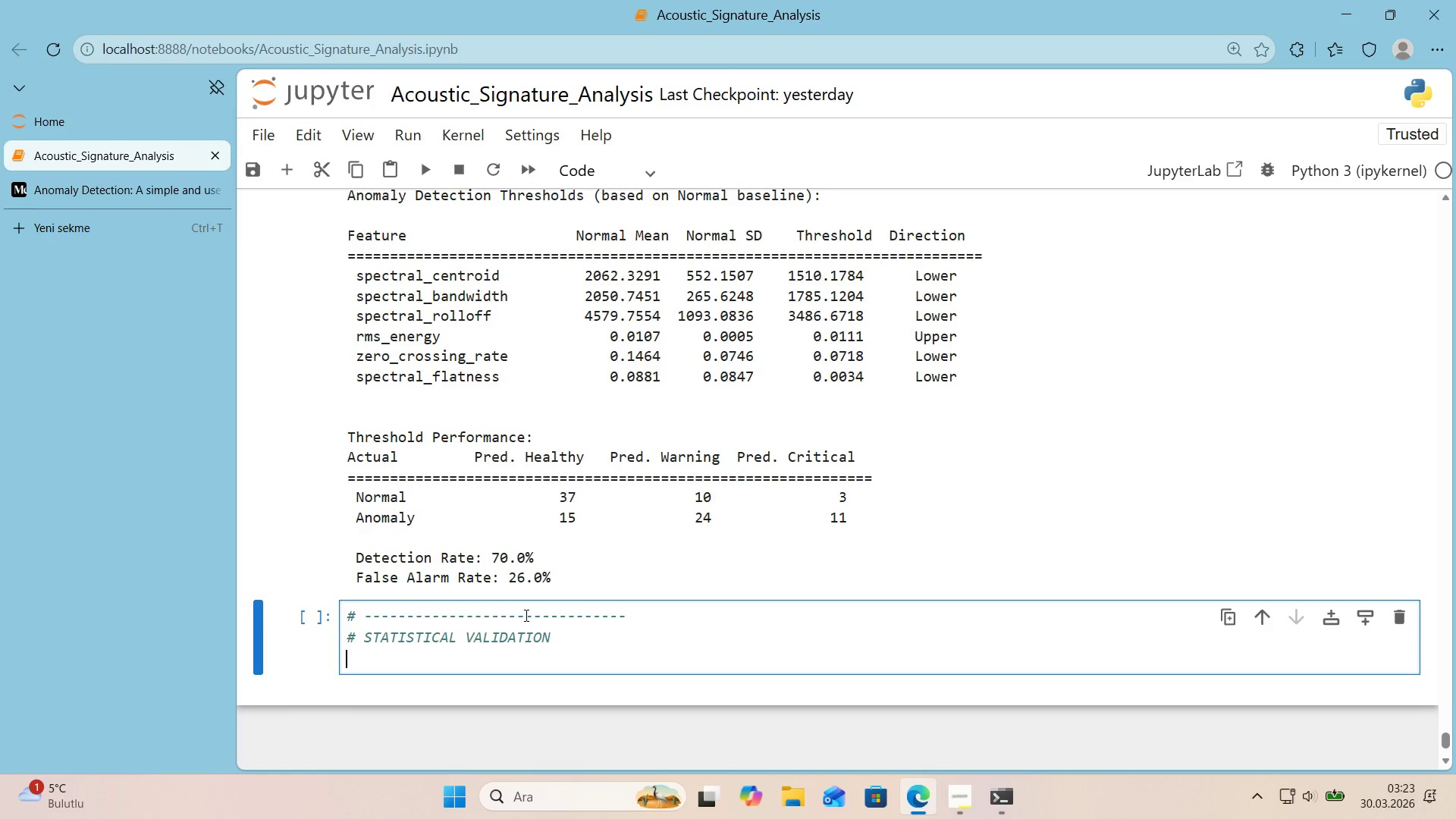 
key(Alt+Control+Shift+3)
 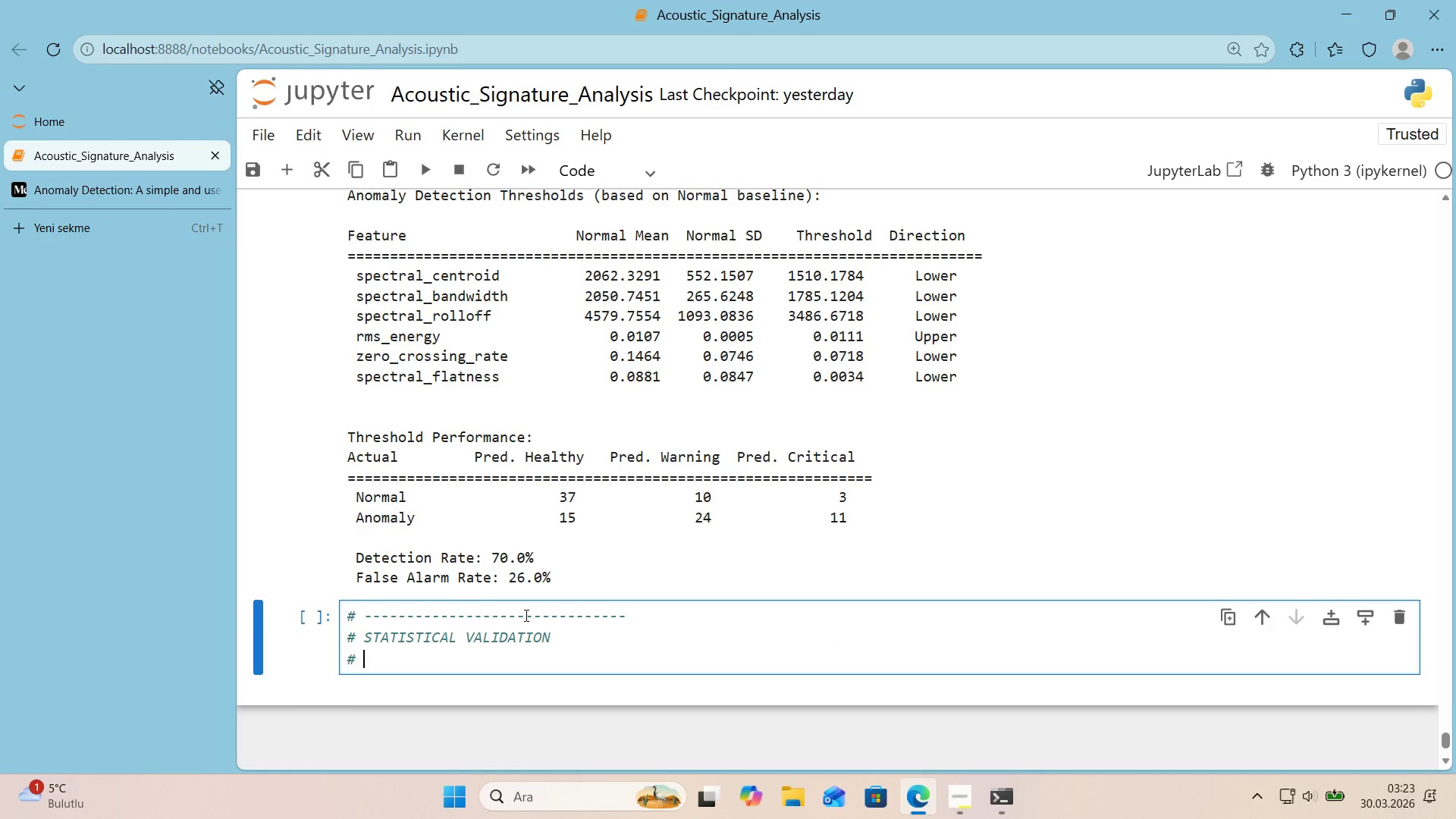 
type( wELCH@S TE)
key(Backspace)
key(Backspace)
type(T-TEST + cOHEN@SD)
key(Backspace)
type( D FOR EACH FUTURES)
 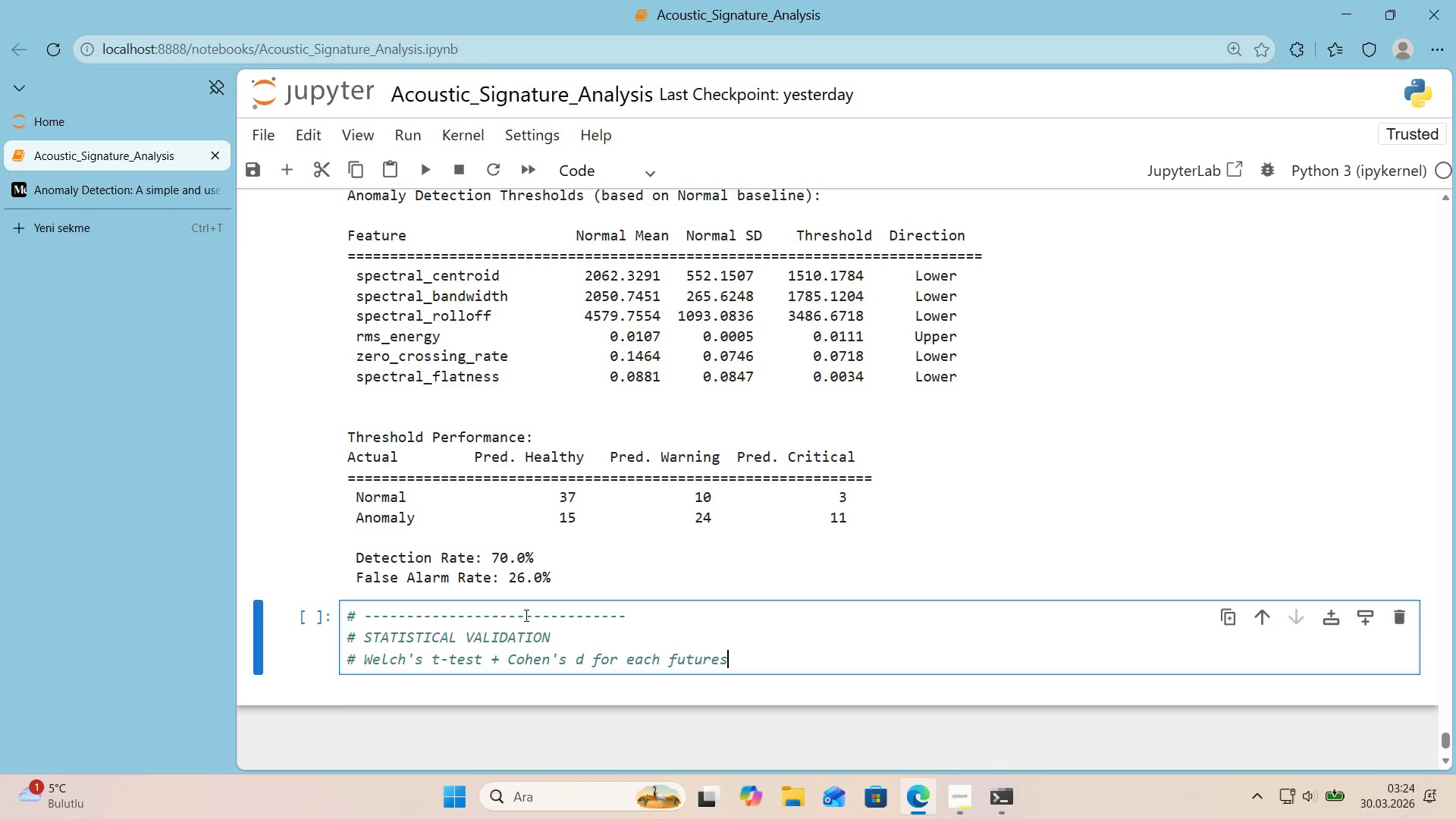 
key(Shift+ArrowUp)
 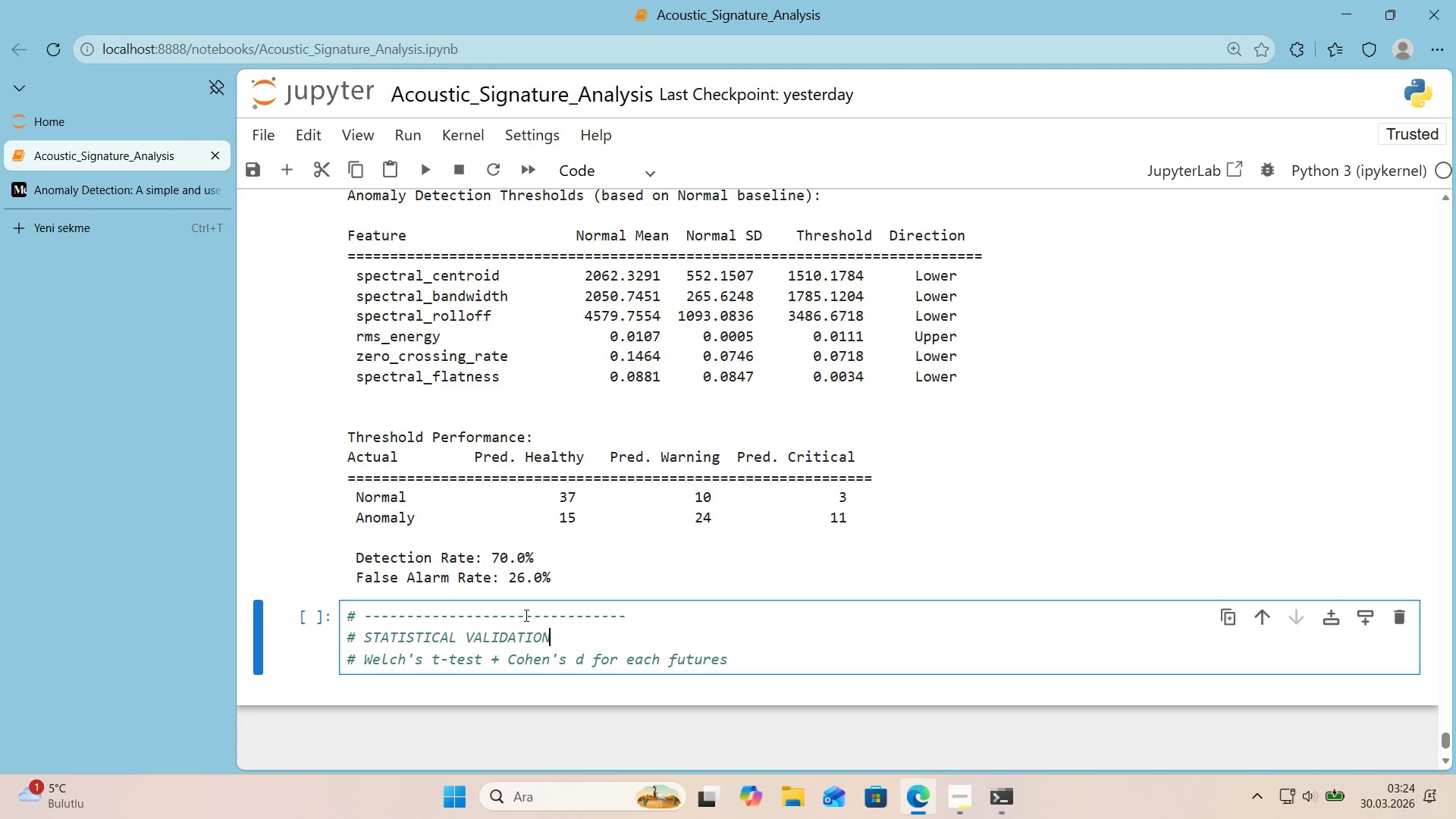 
key(Shift+ArrowUp)
 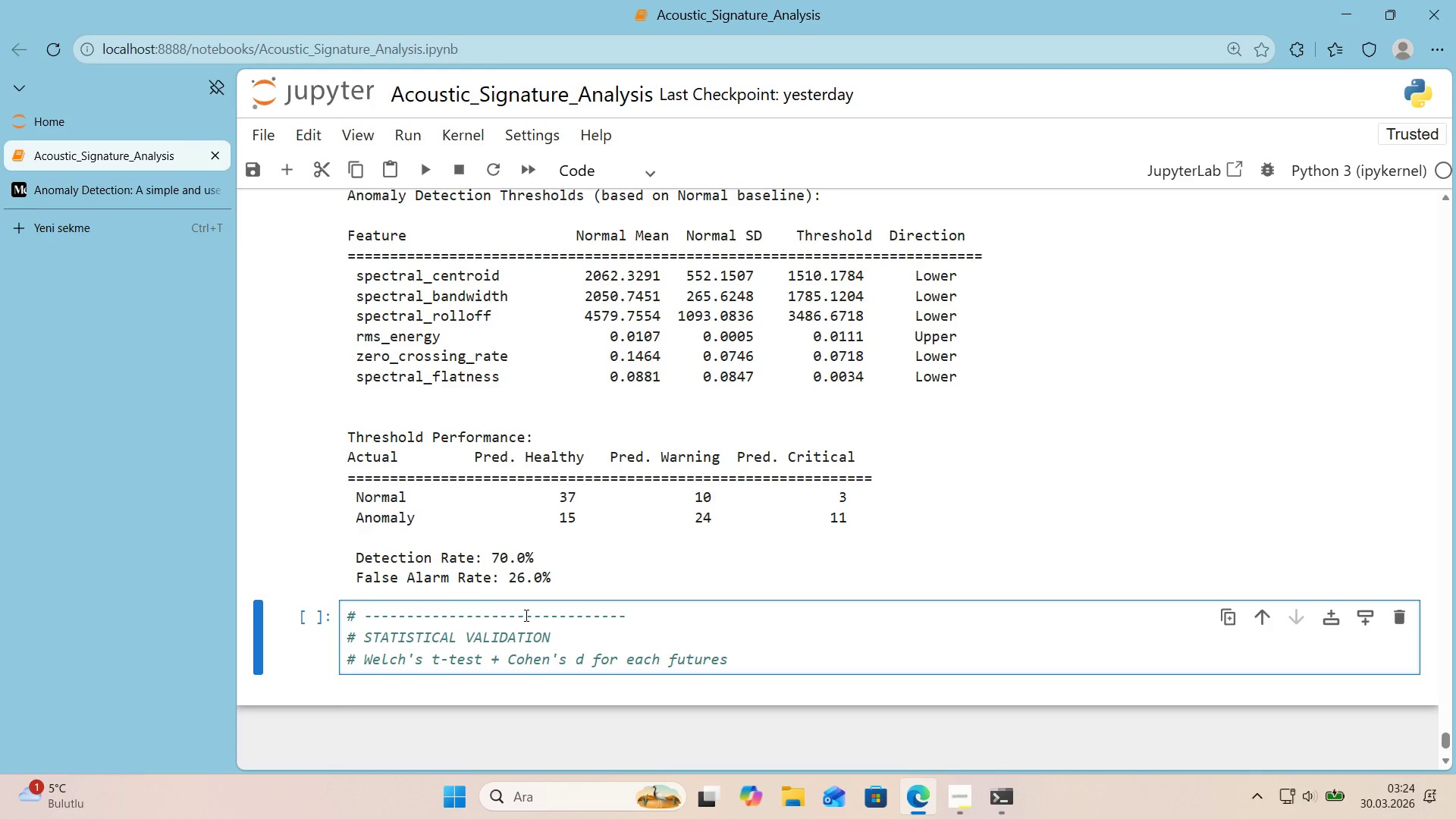 
key(Shift+ArrowRight)
 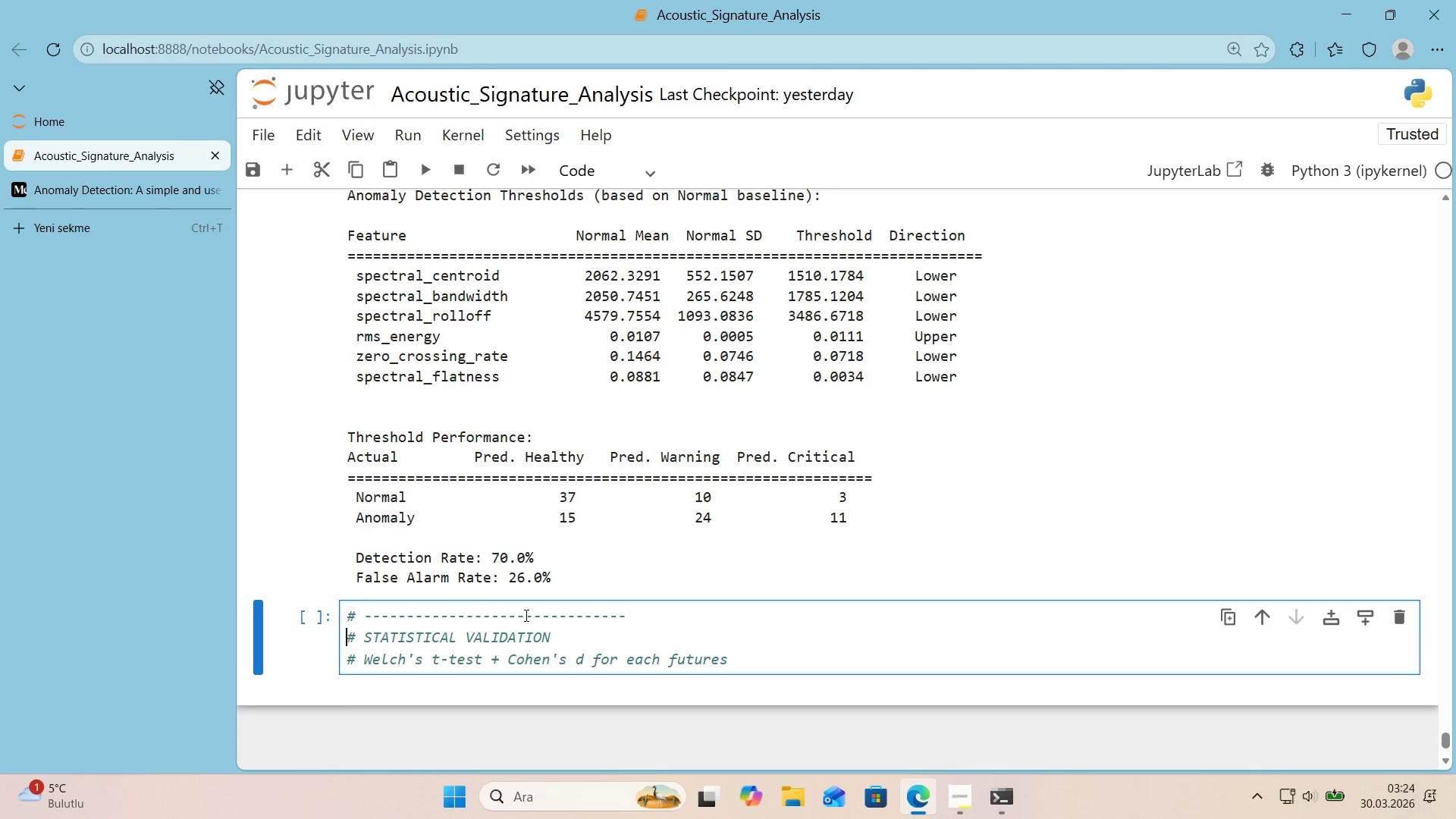 
key(Shift+ArrowDown)
 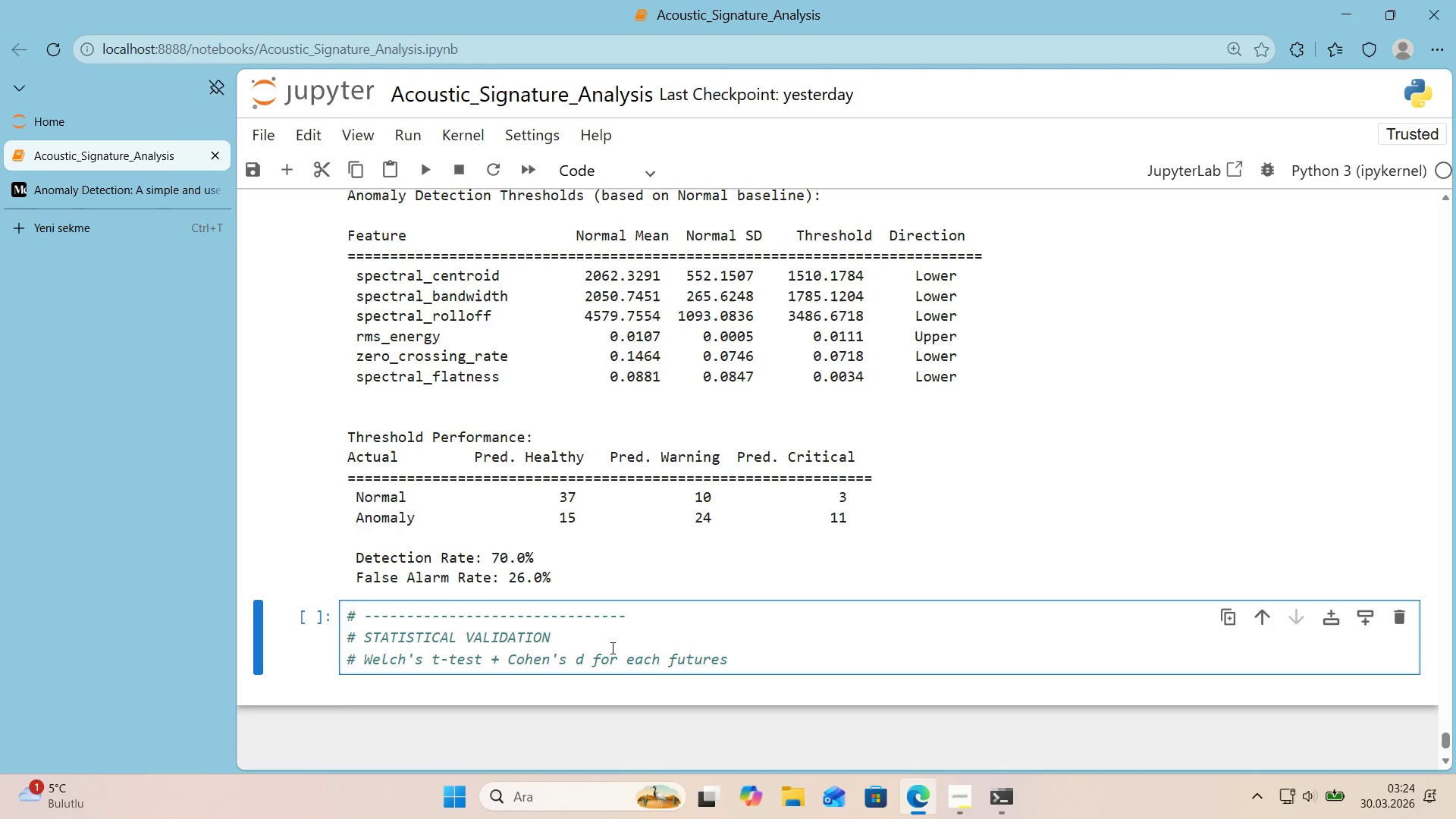 
left_click([758, 659])
 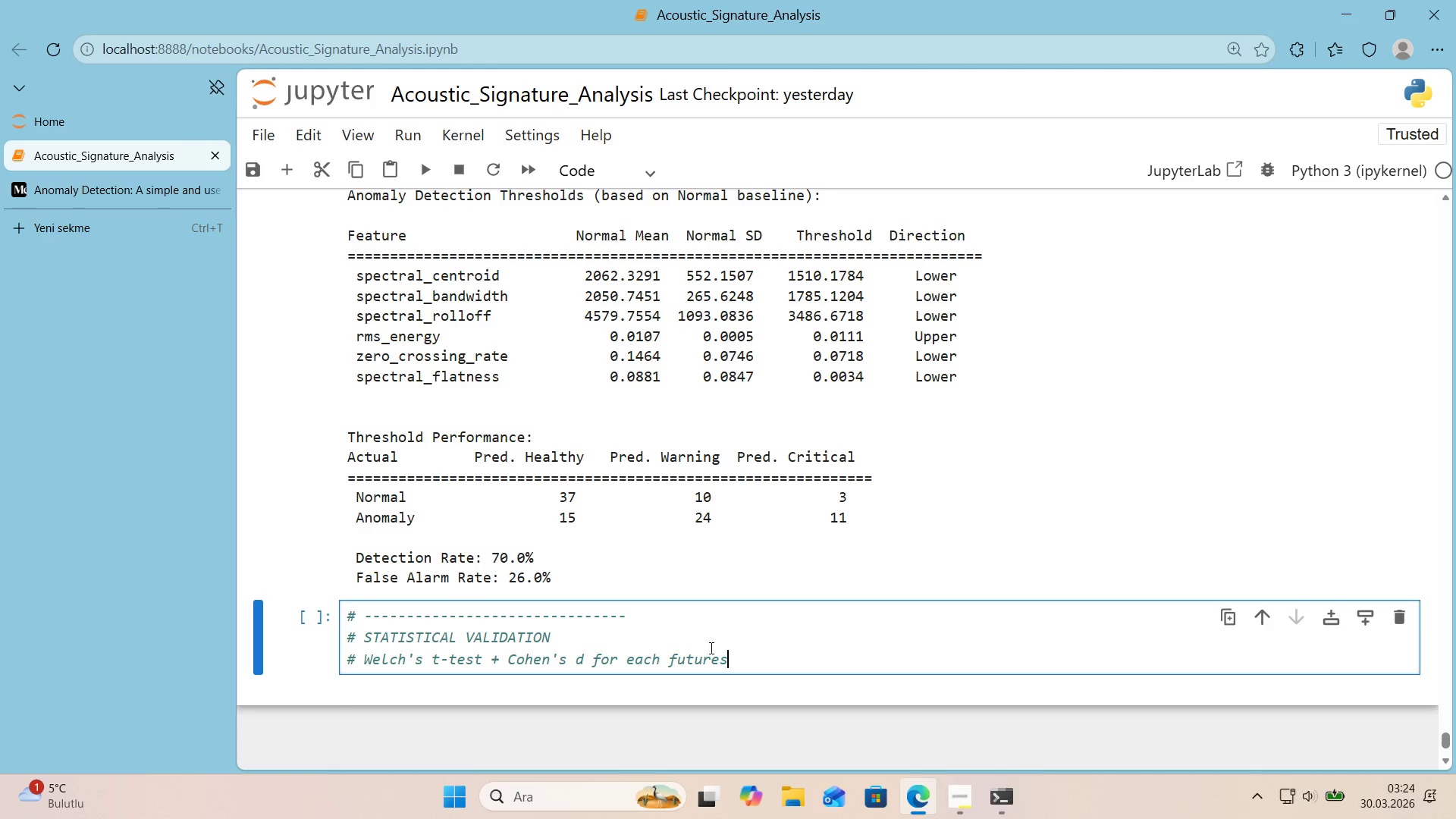 
key(Shift+Backspace)
 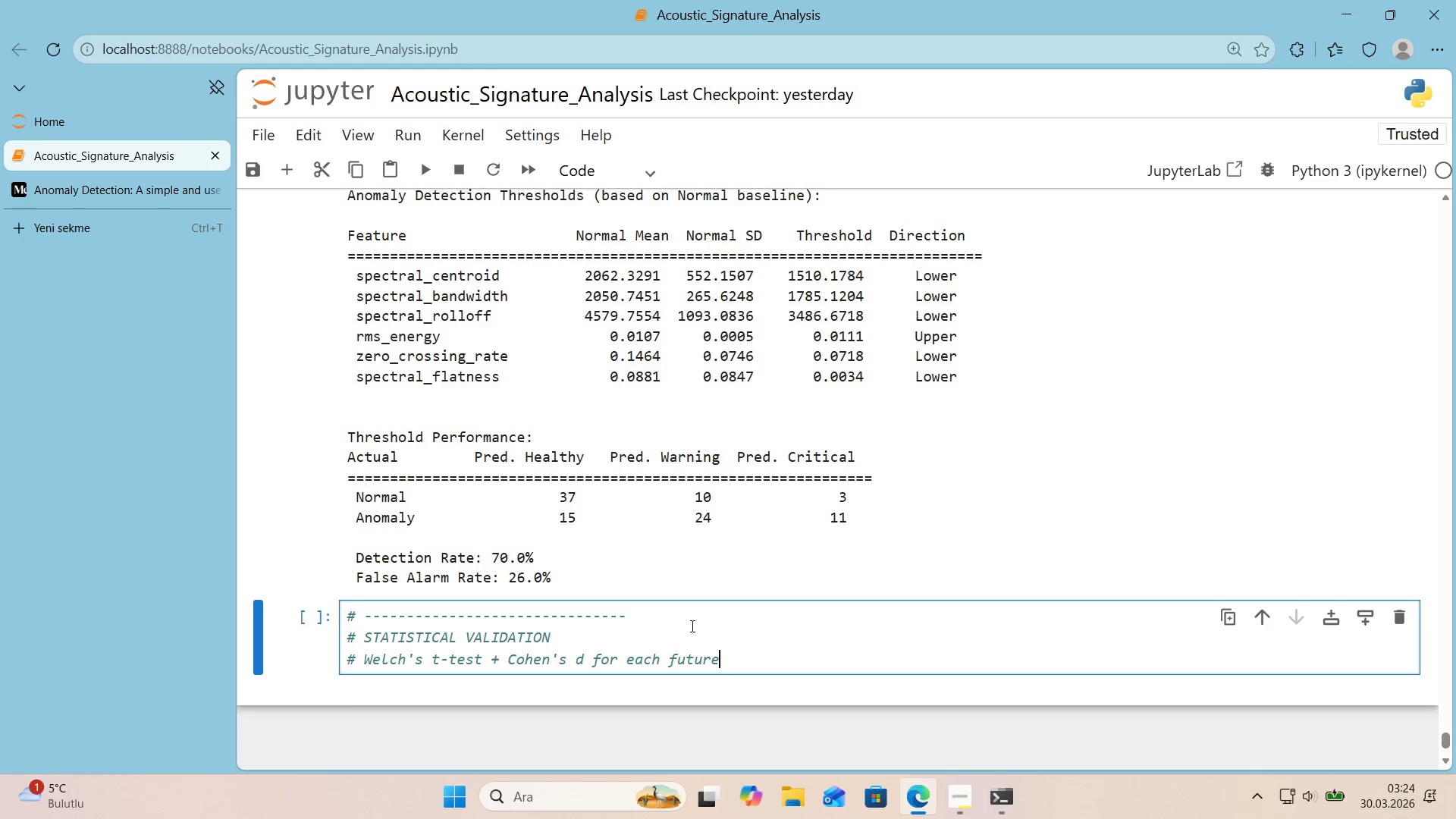 
left_click([688, 620])
 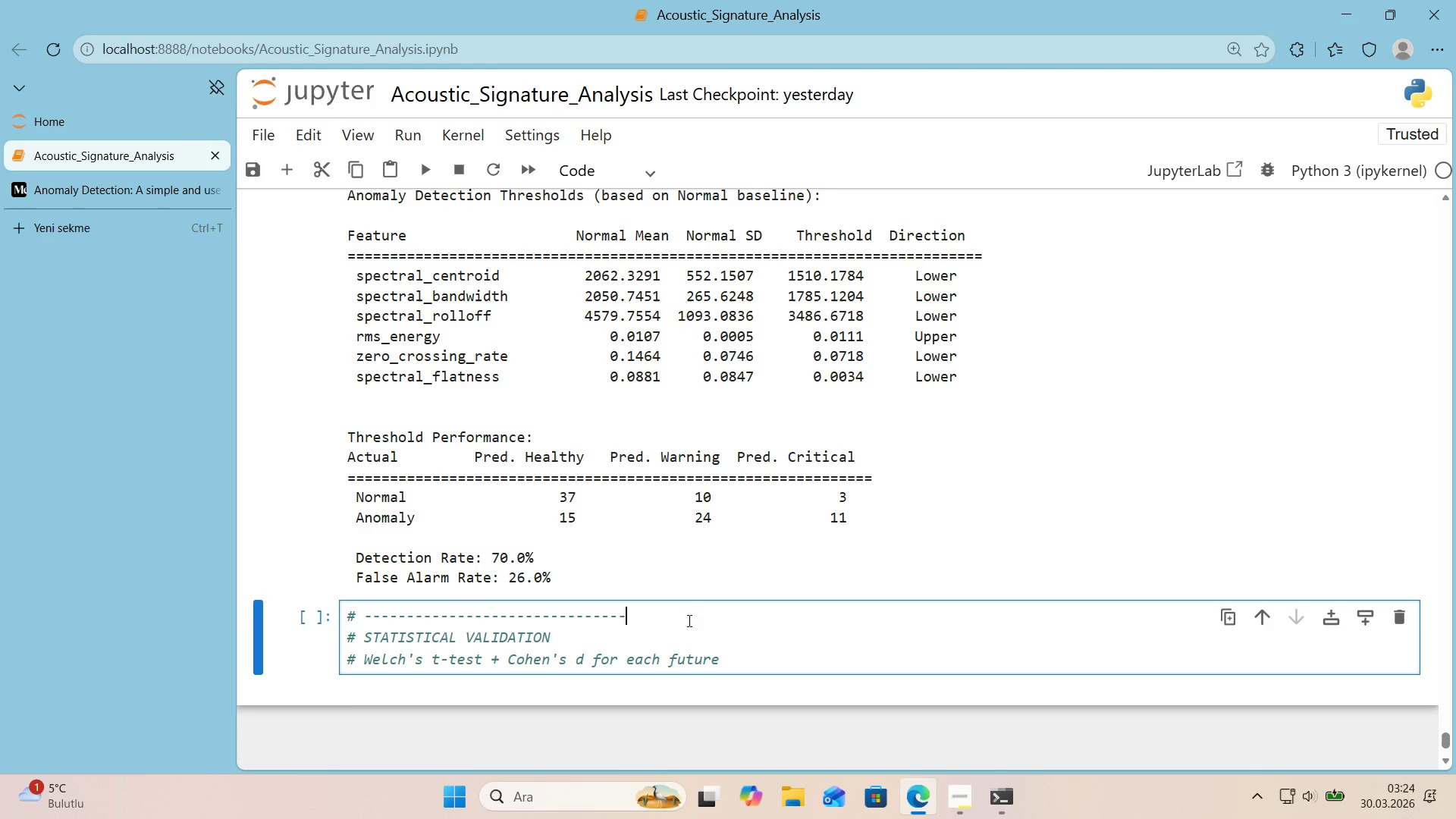 
hold_key(key=NumpadSubtract, duration=0.84)
 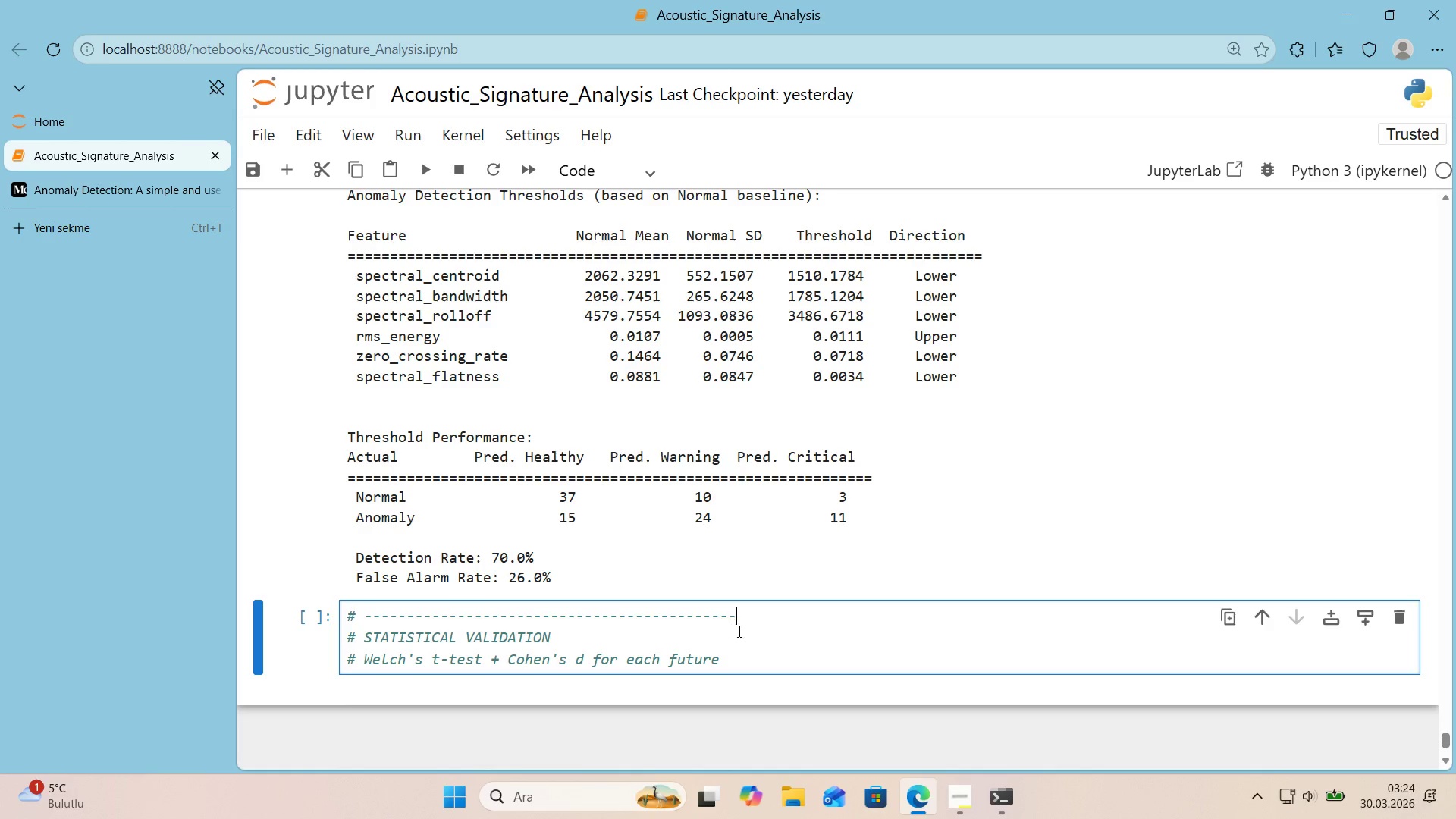 
hold_key(key=NumpadSubtract, duration=5.72)
 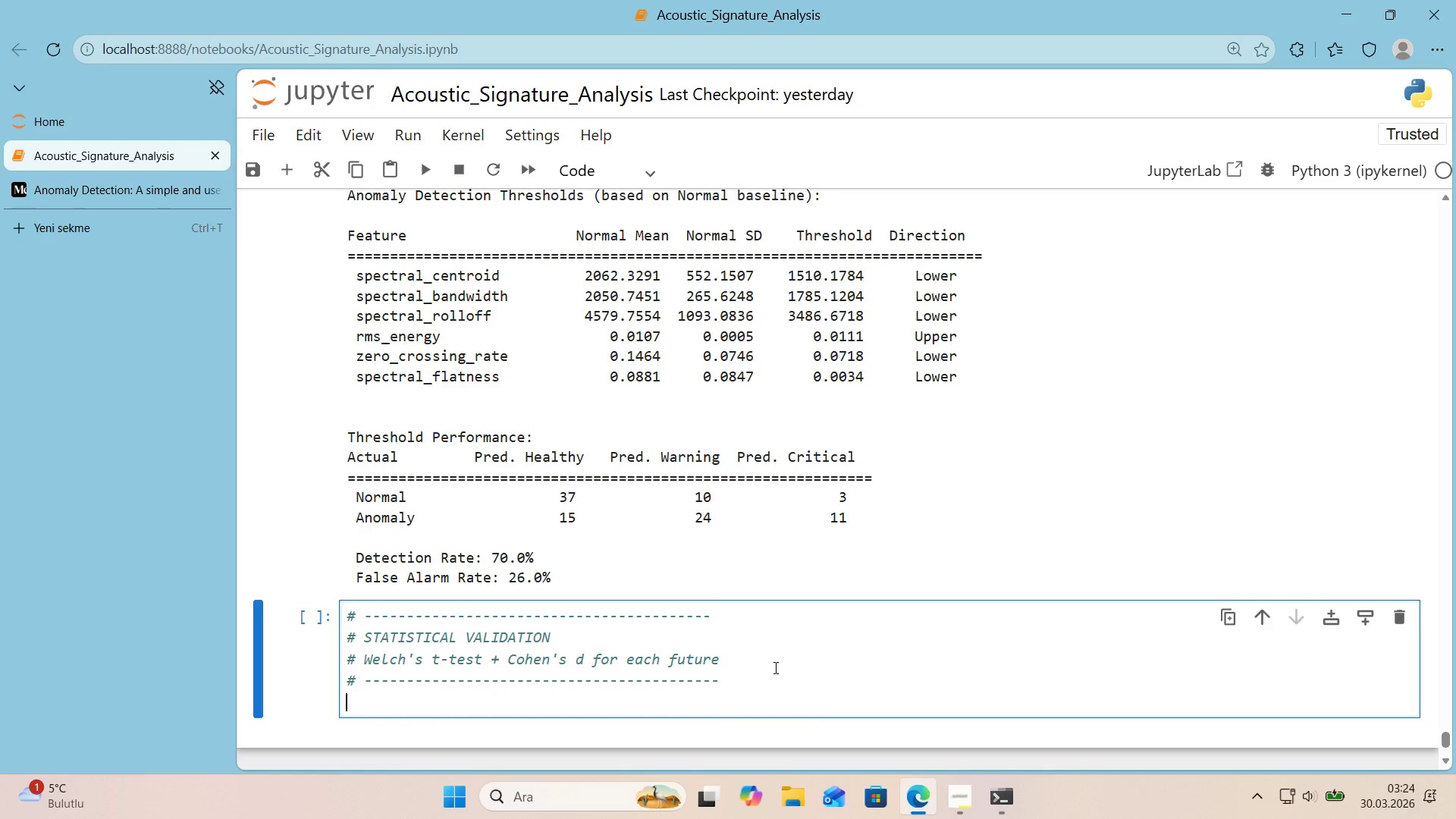 
key(Shift+Backspace)
 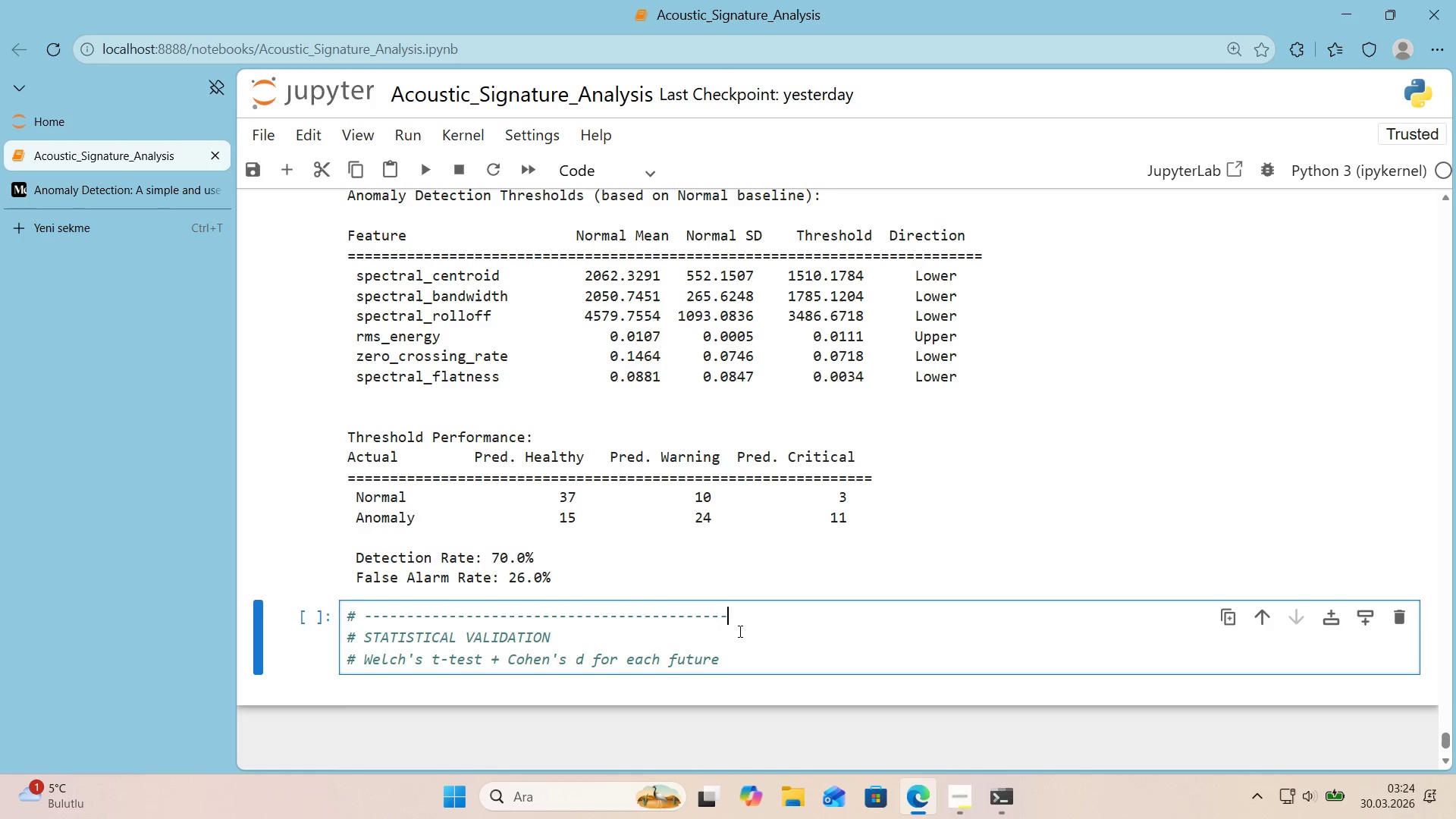 
key(Shift+Backspace)
 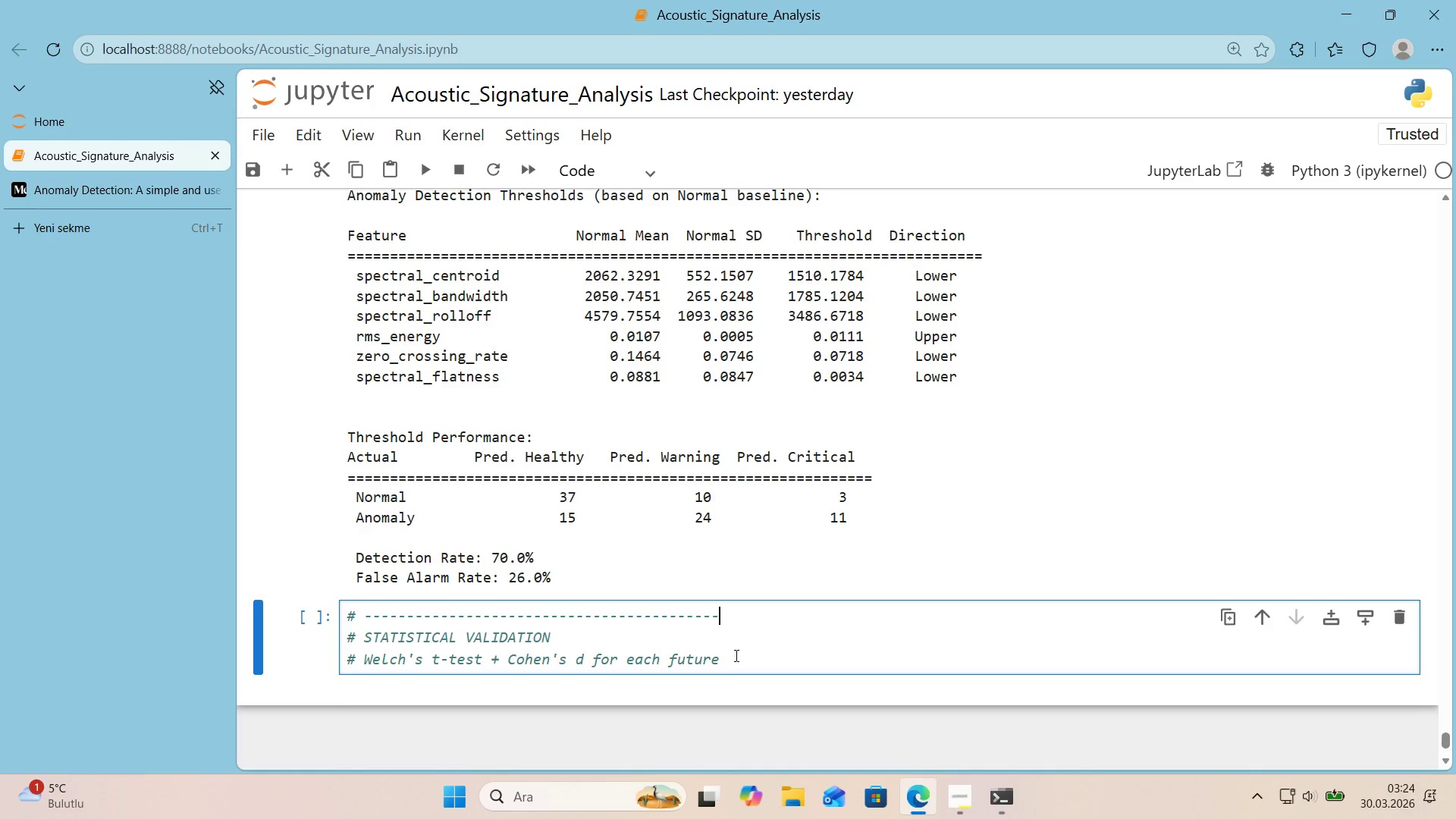 
key(Shift+Backspace)
 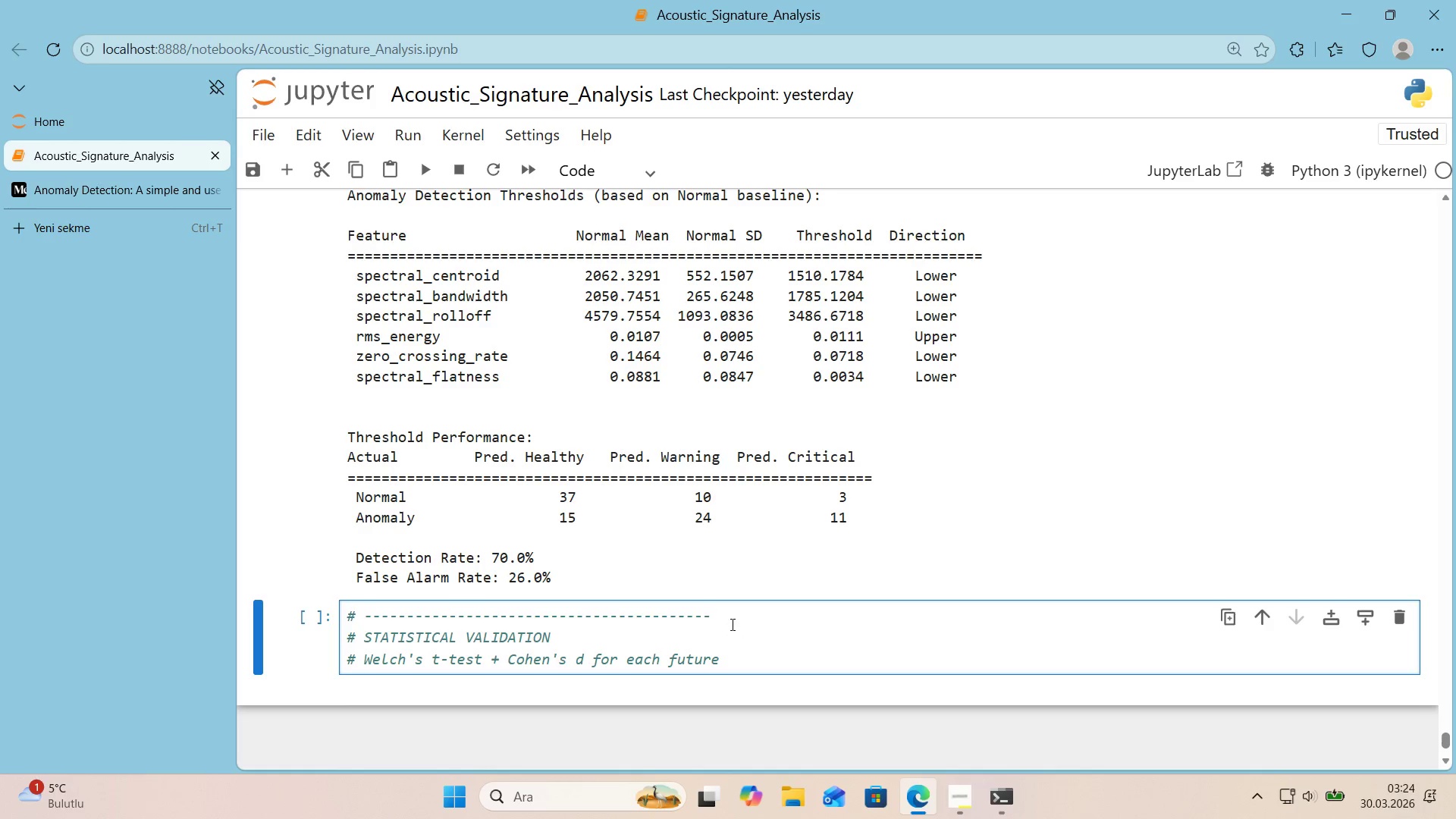 
left_click_drag(start_coordinate=[712, 614], to_coordinate=[268, 607])
 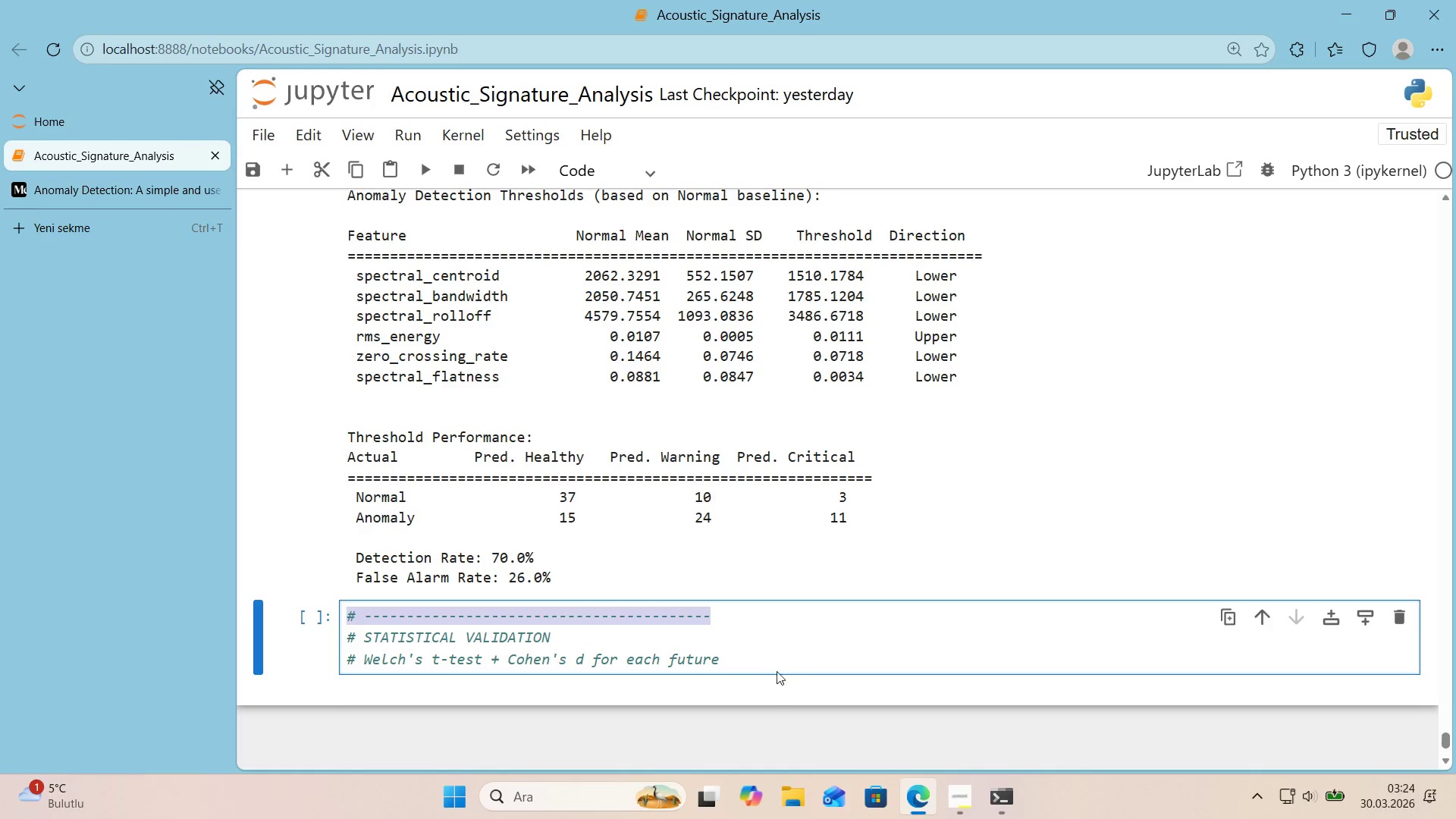 
key(Control+Shift+ControlLeft)
 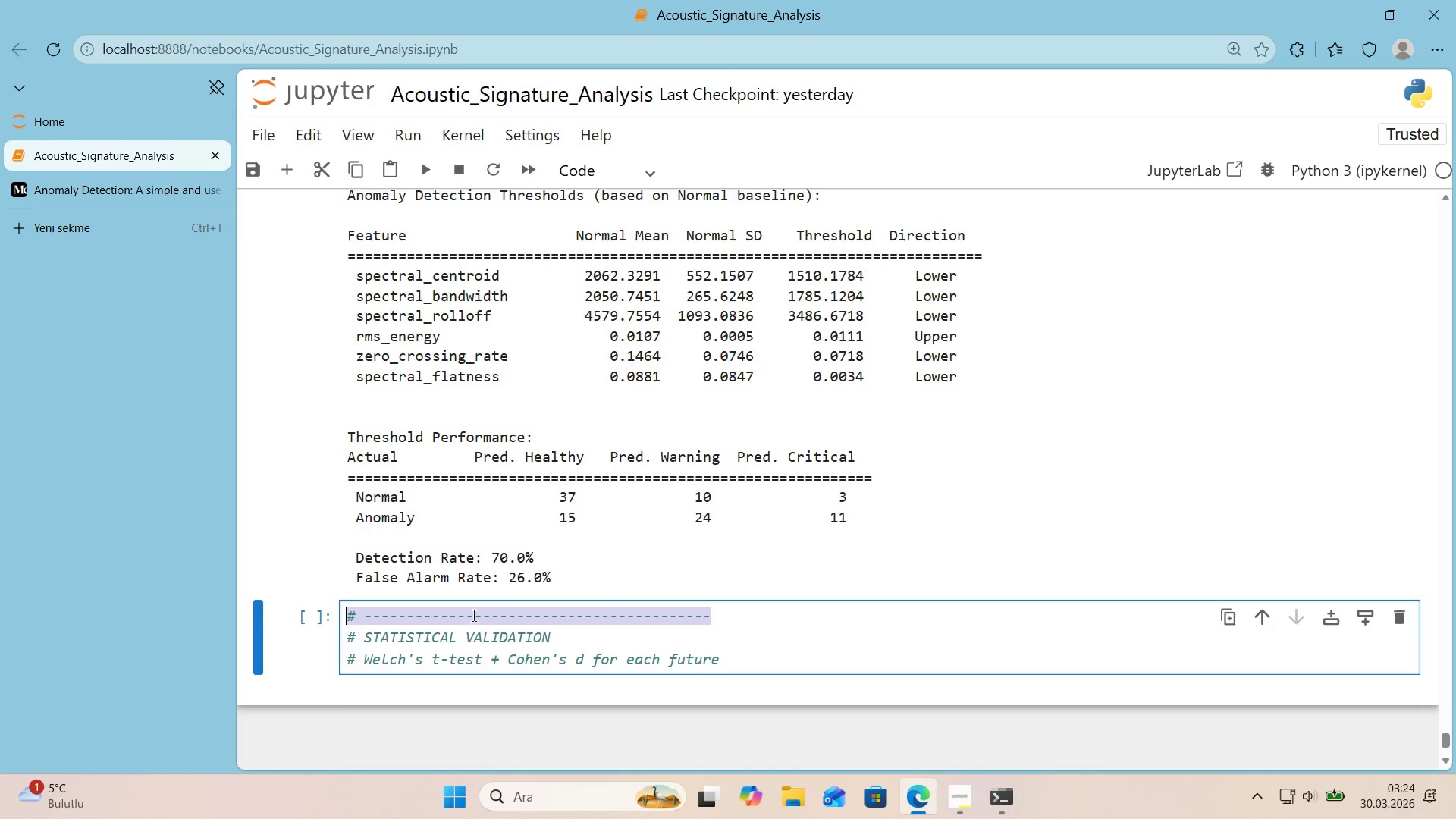 
key(Control+Shift+C)
 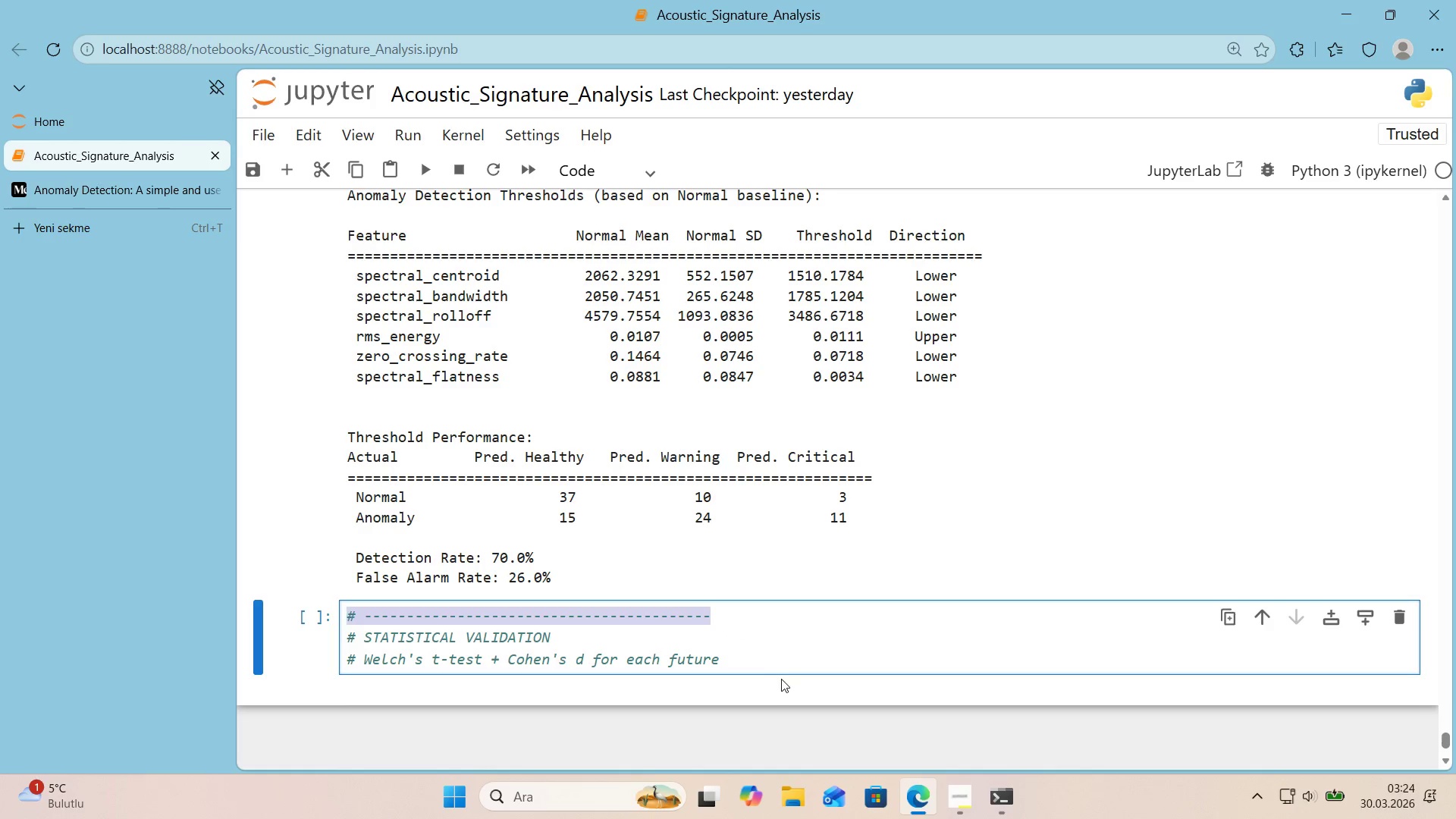 
left_click([776, 667])
 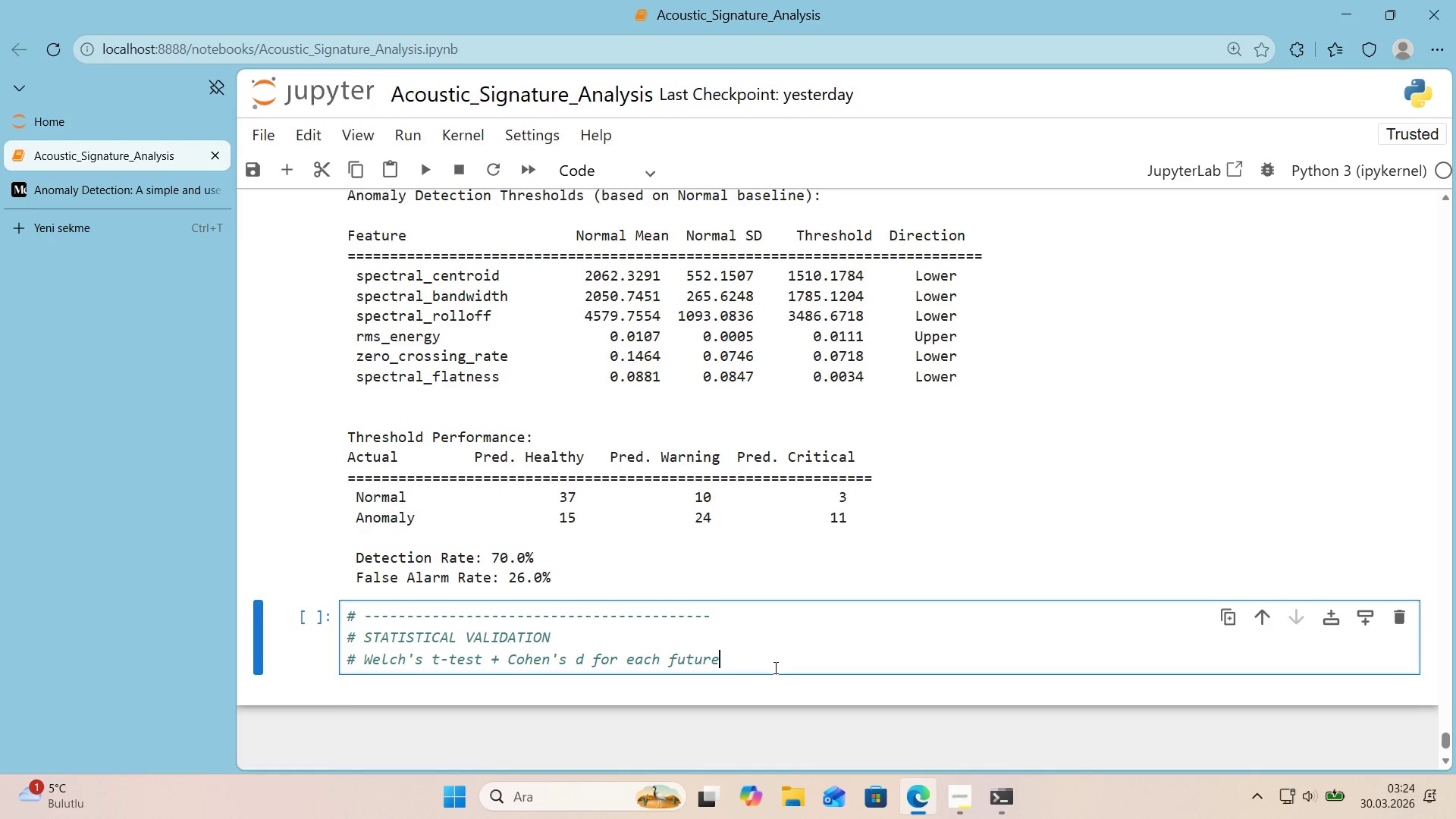 
key(Shift+Enter)
 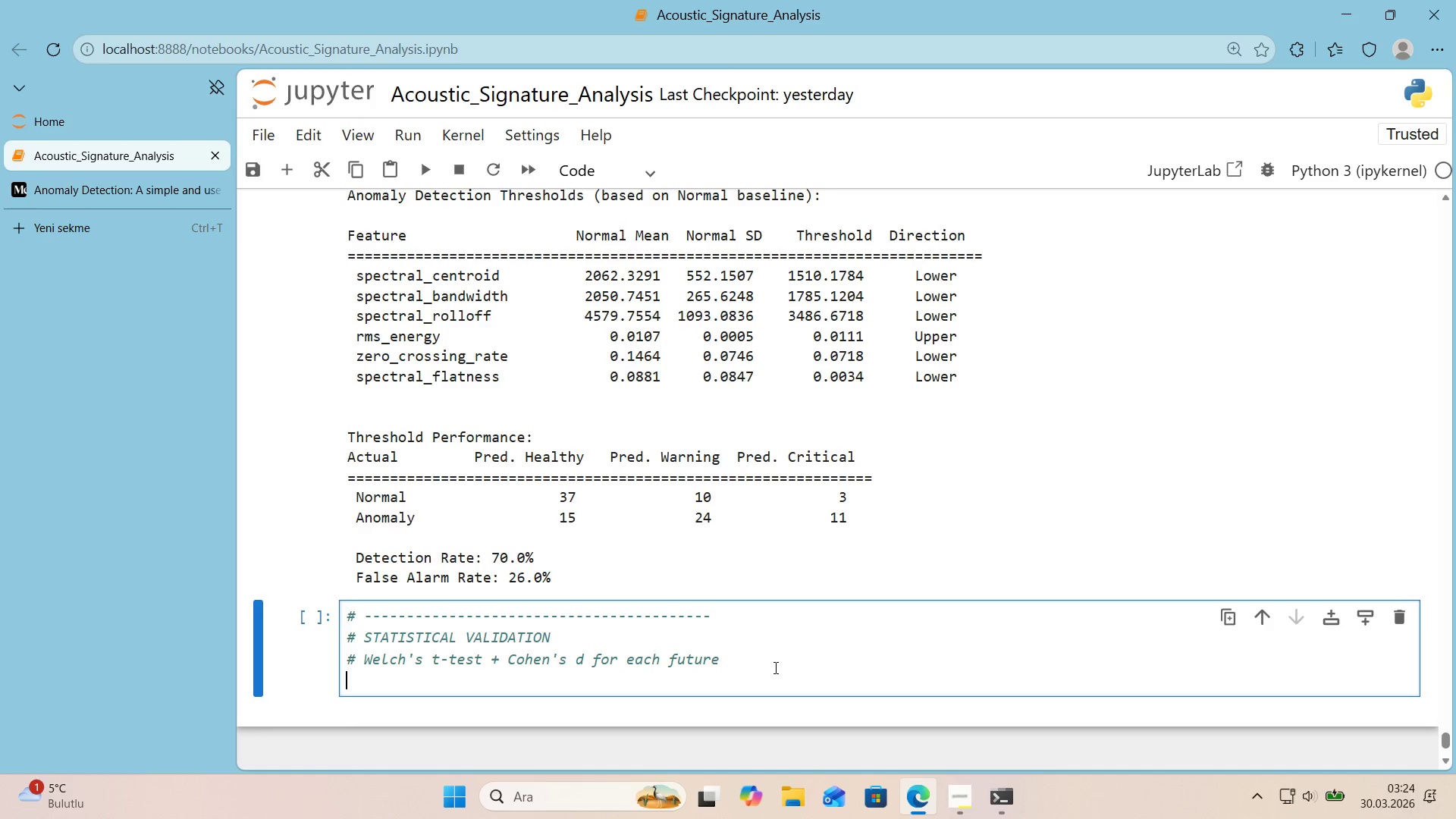 
key(Control+Shift+V)
 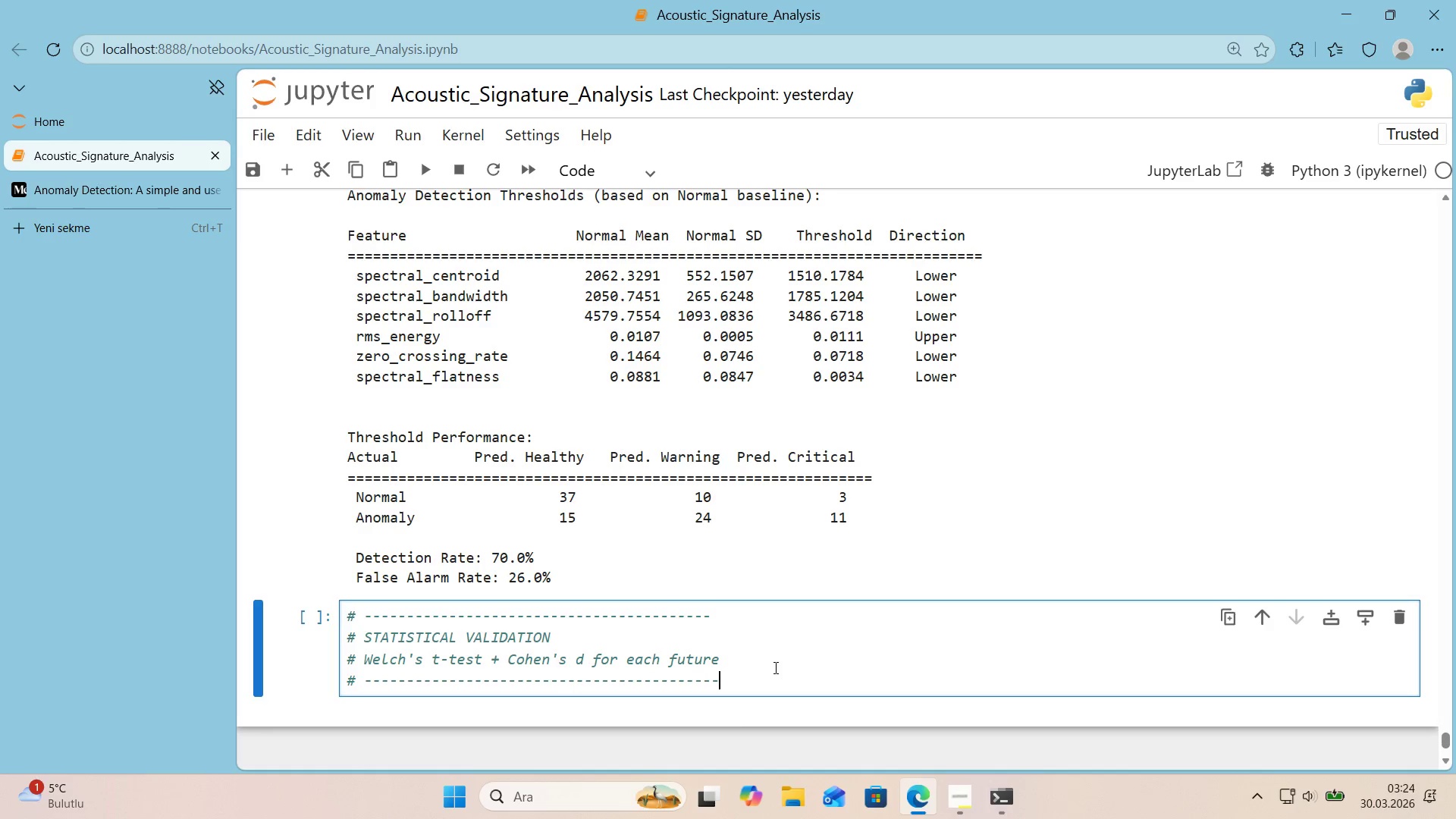 
key(Shift+Enter)
 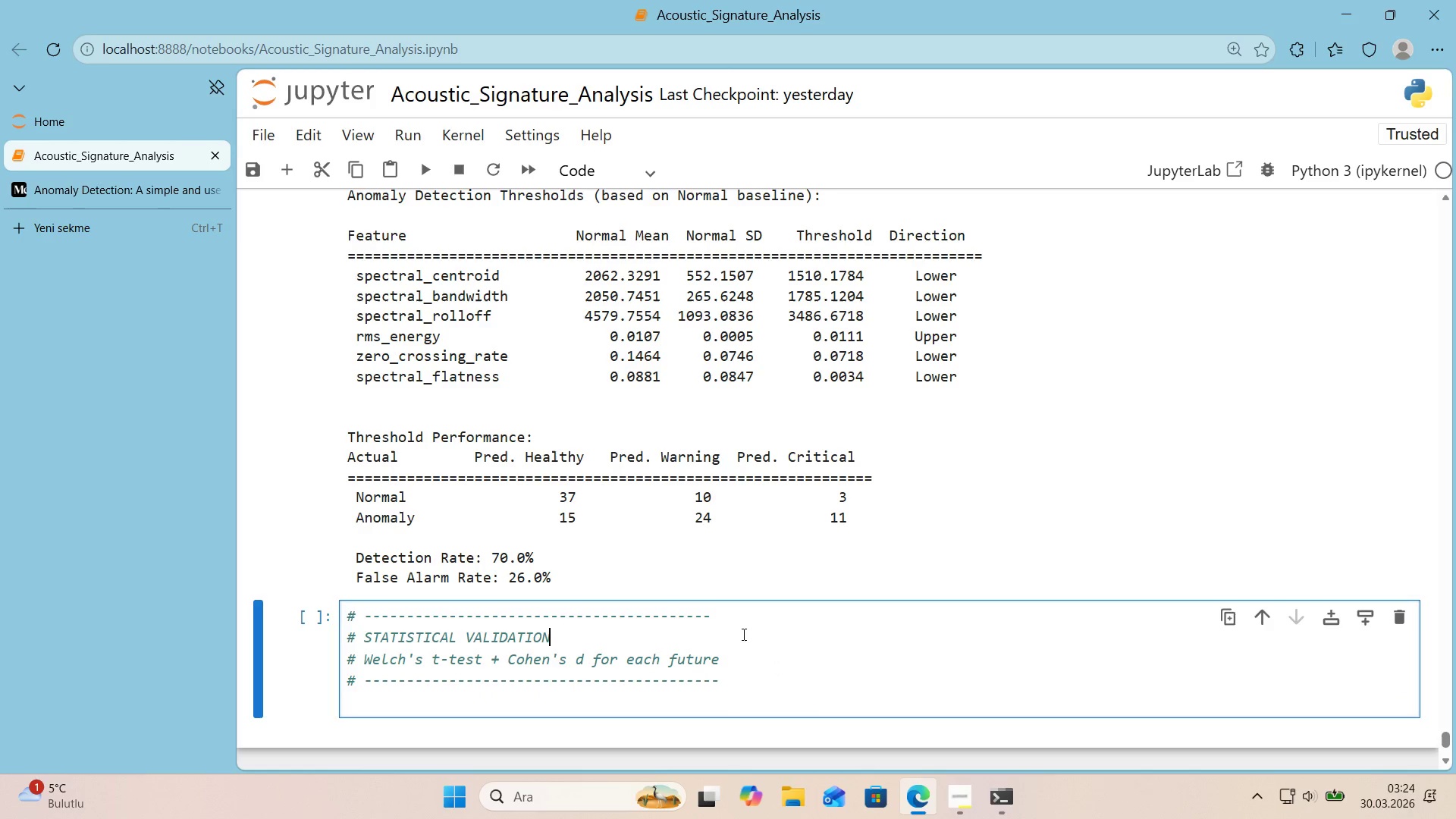 
left_click([748, 621])
 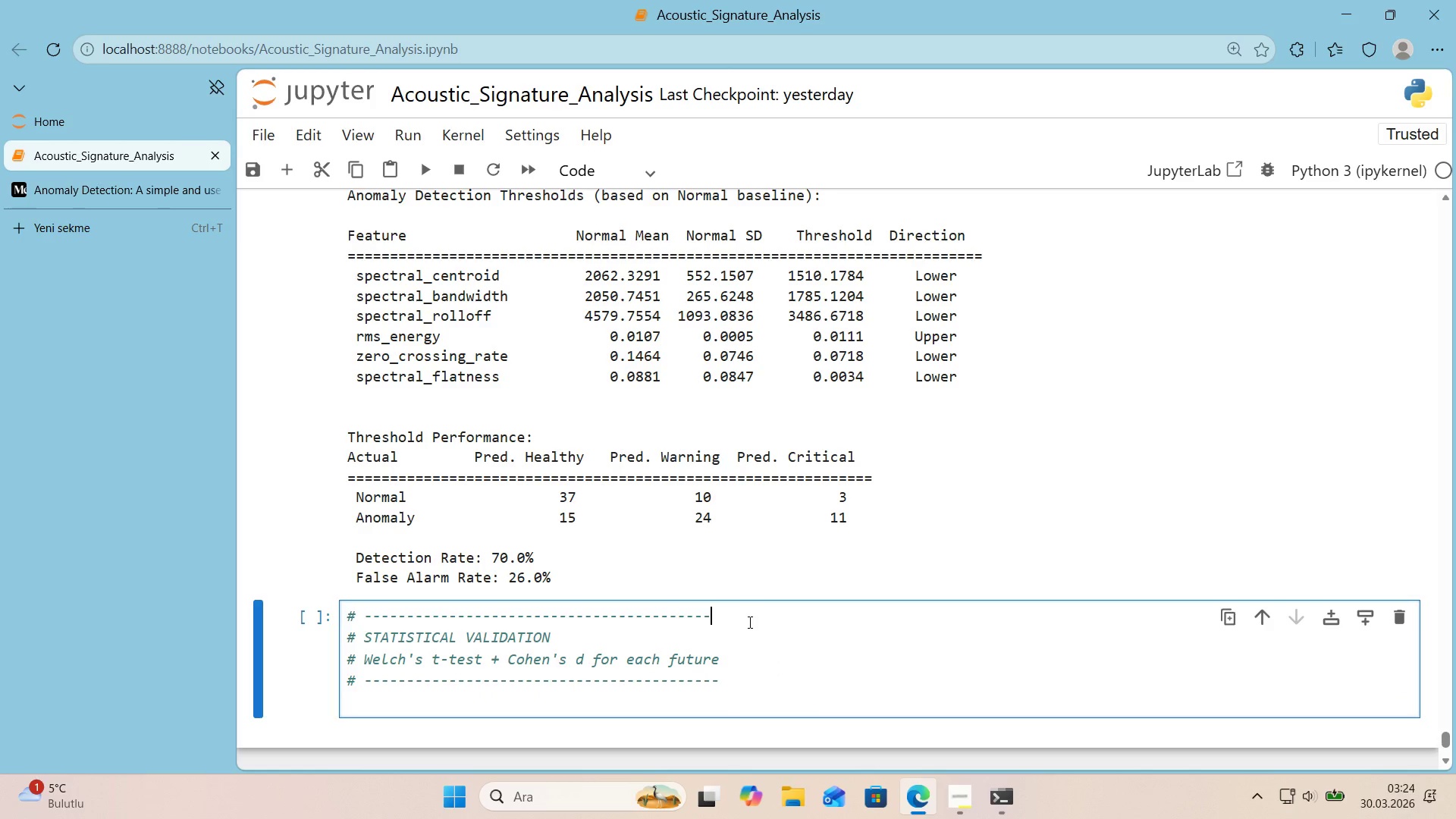 
key(Shift+NumpadSubtract)
 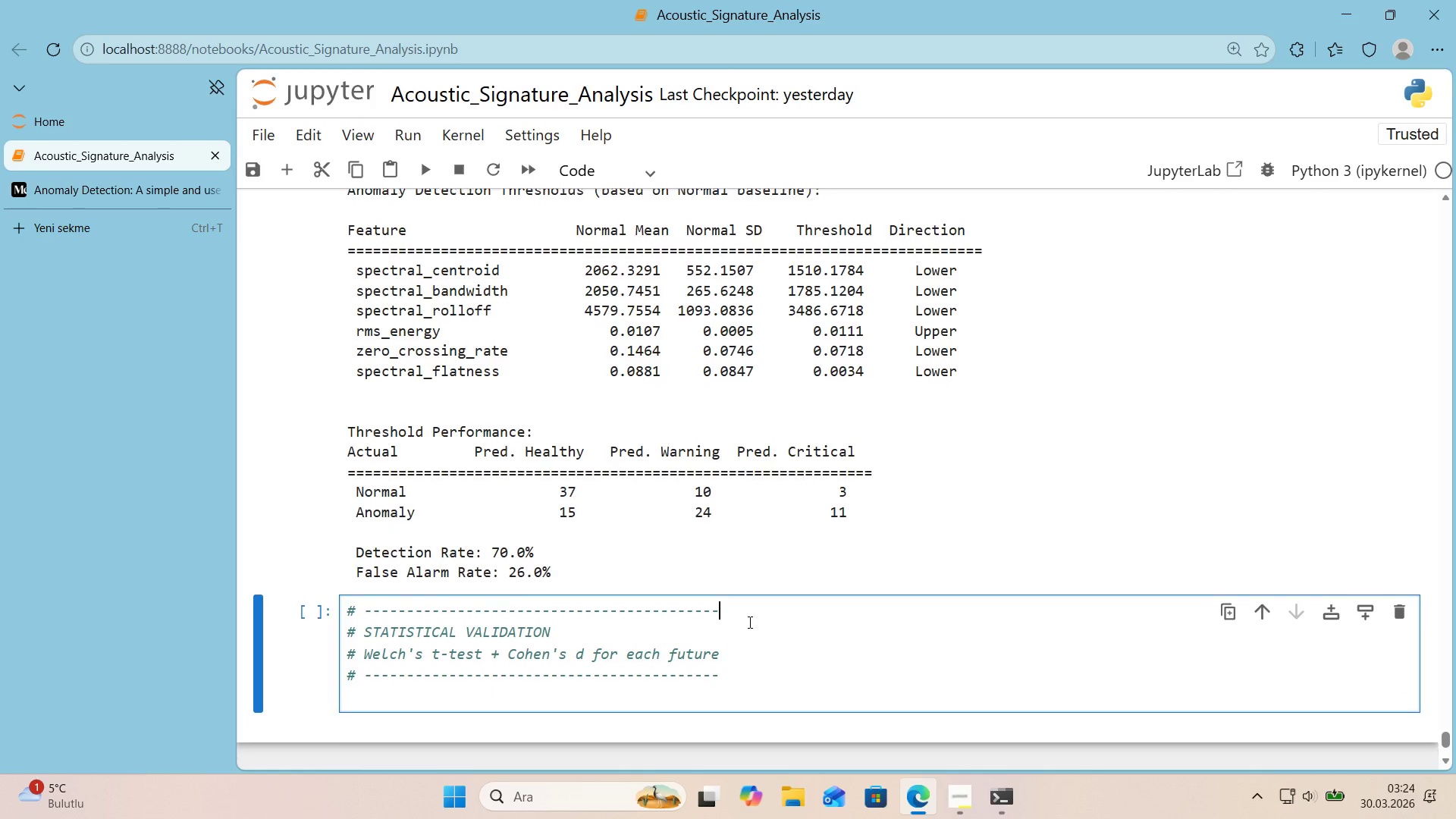 
scroll: coordinate [748, 622], scroll_direction: down, amount: 1.0
 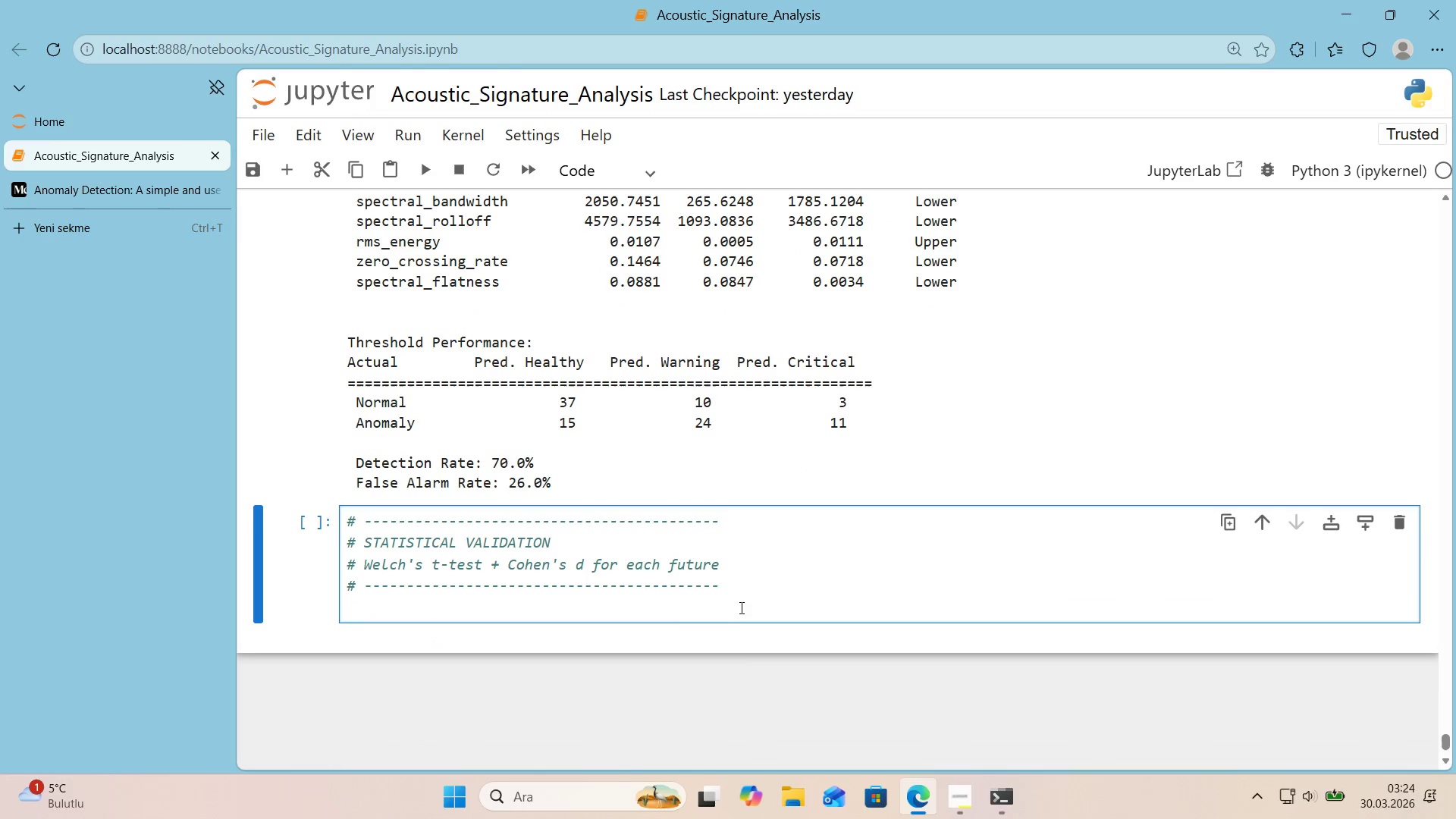 
left_click([743, 601])
 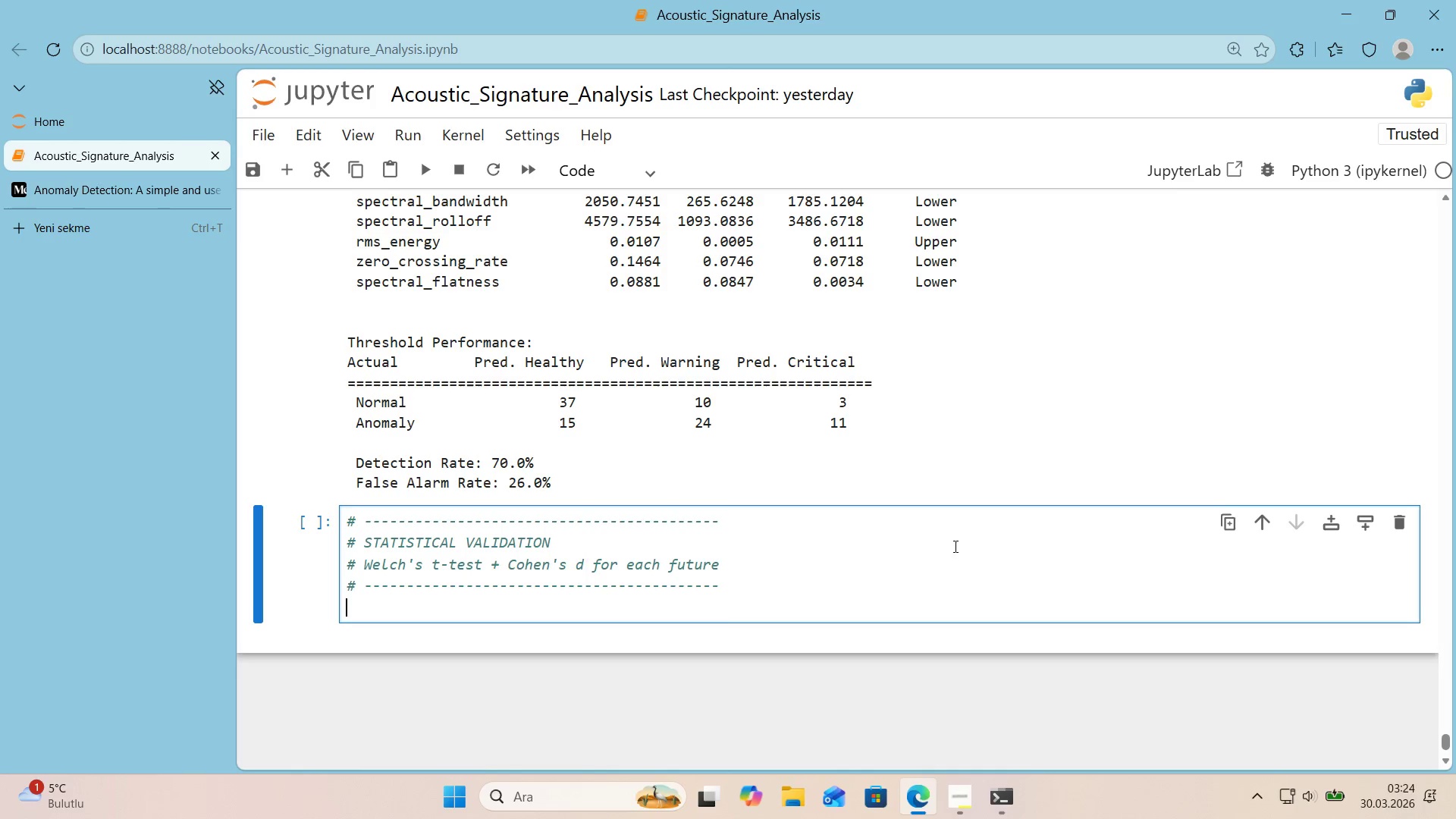 
scroll: coordinate [954, 546], scroll_direction: down, amount: 1.0
 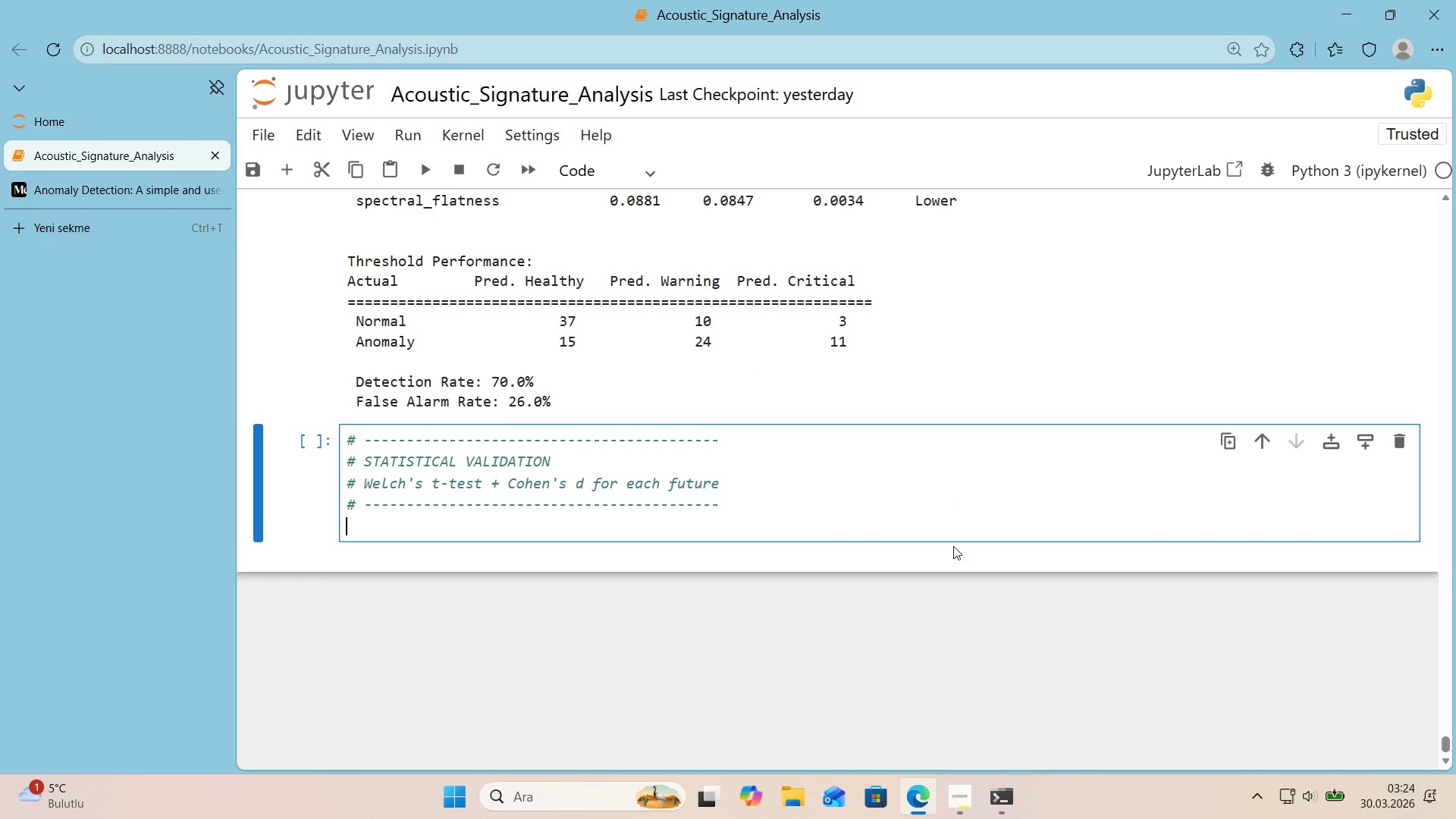 
key(Shift+Enter)
 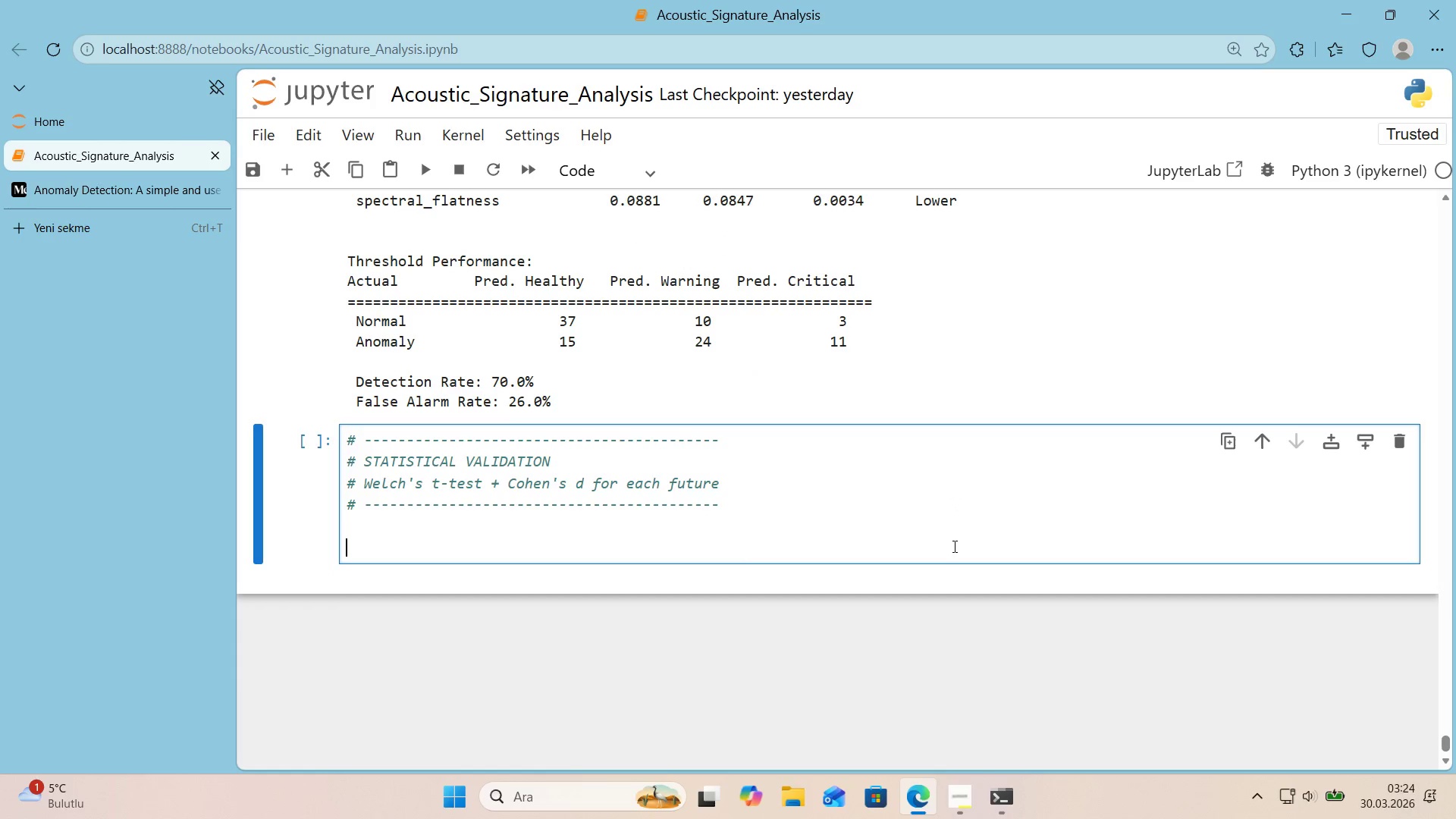 
type(PR"NT*()
 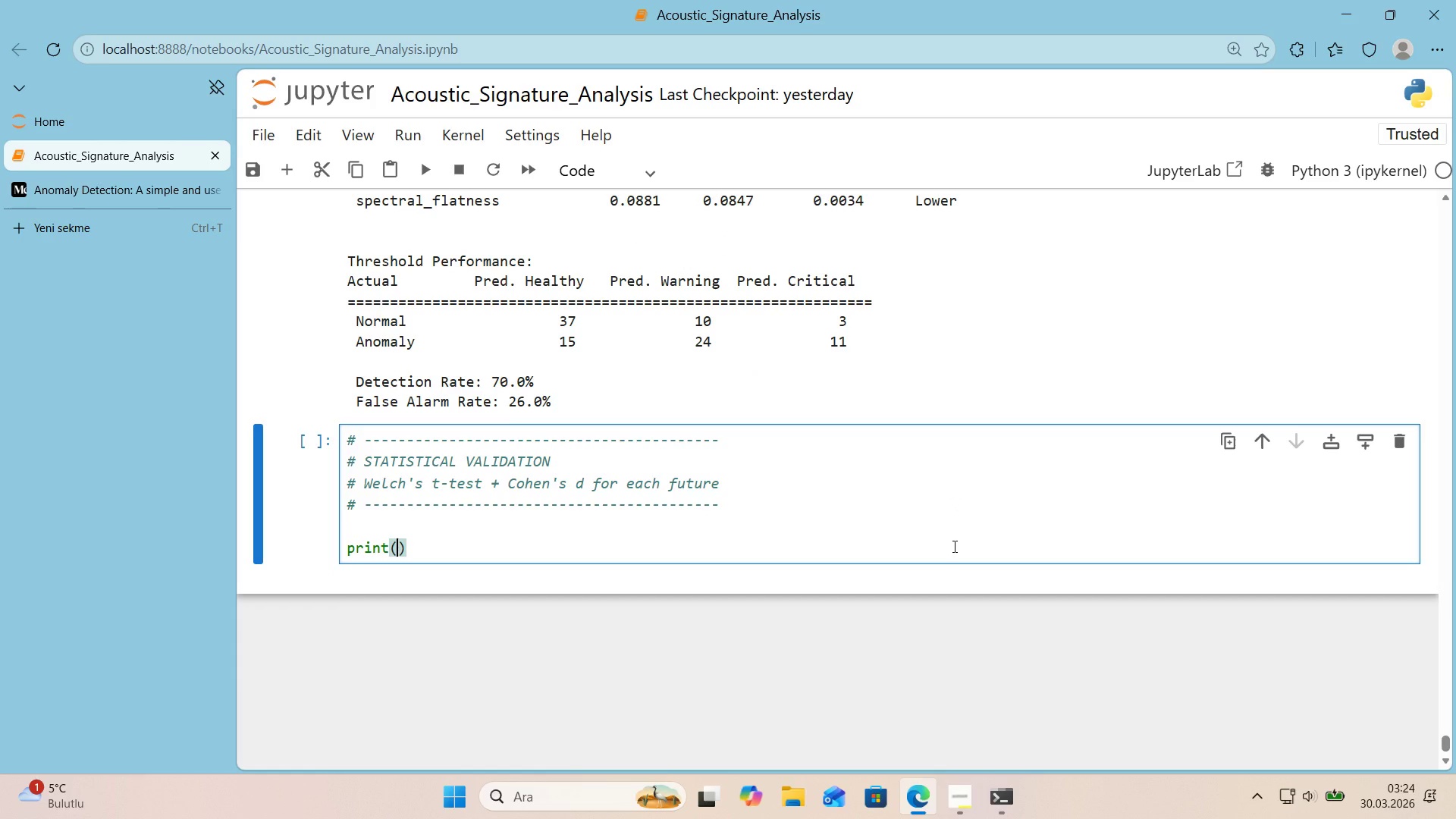 
 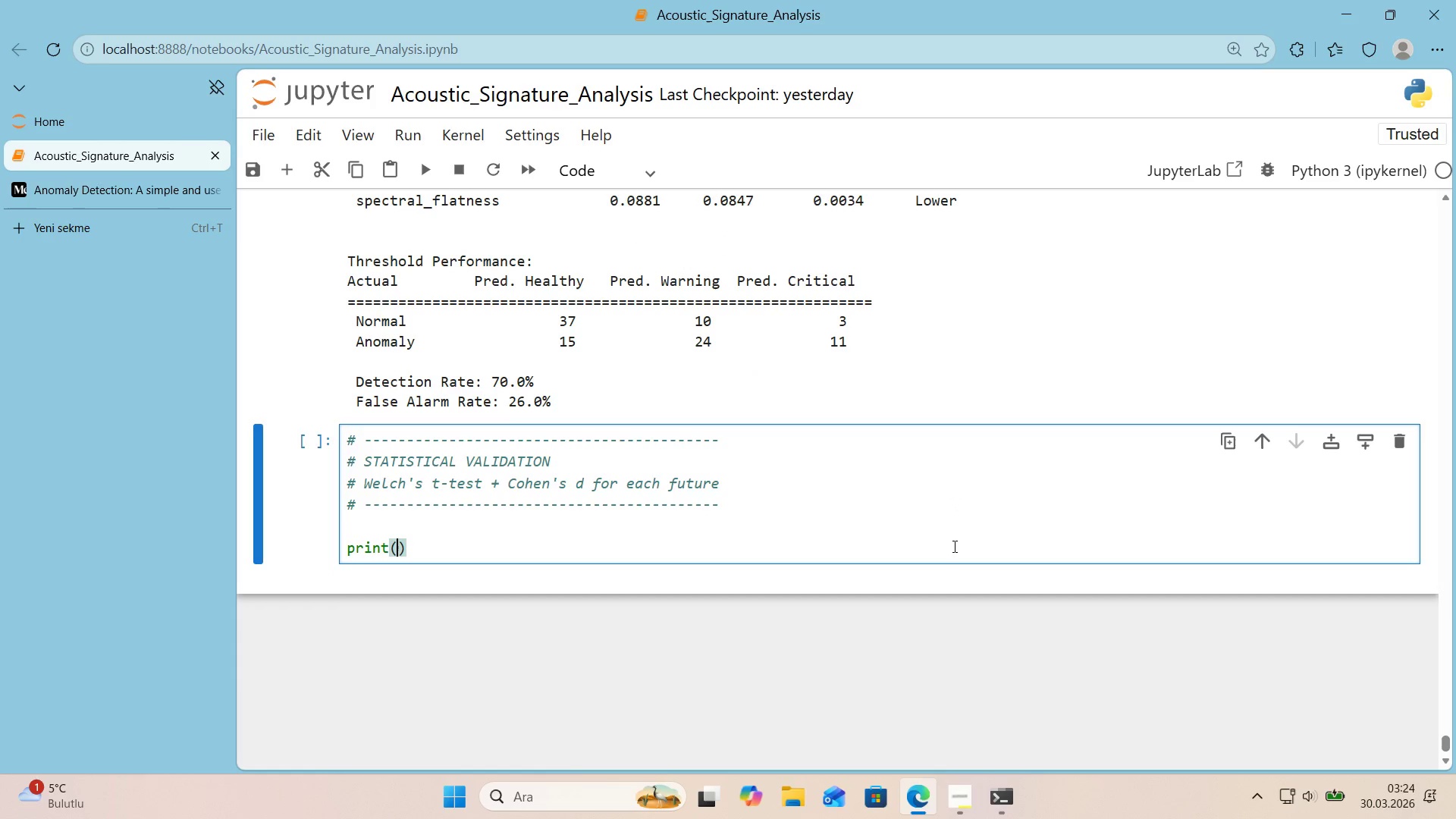 
key(Shift+ArrowLeft)
 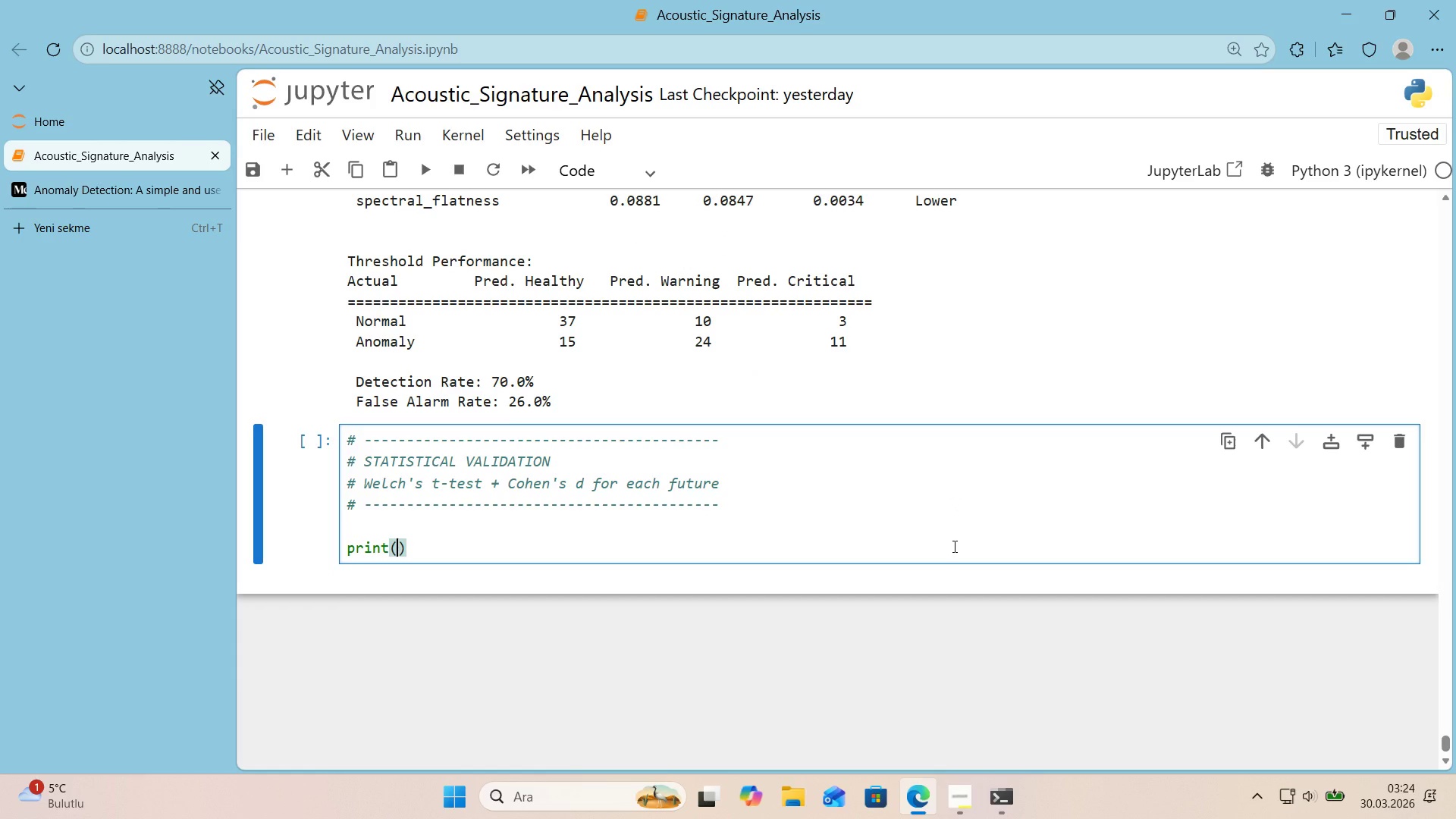 
type(@@)
 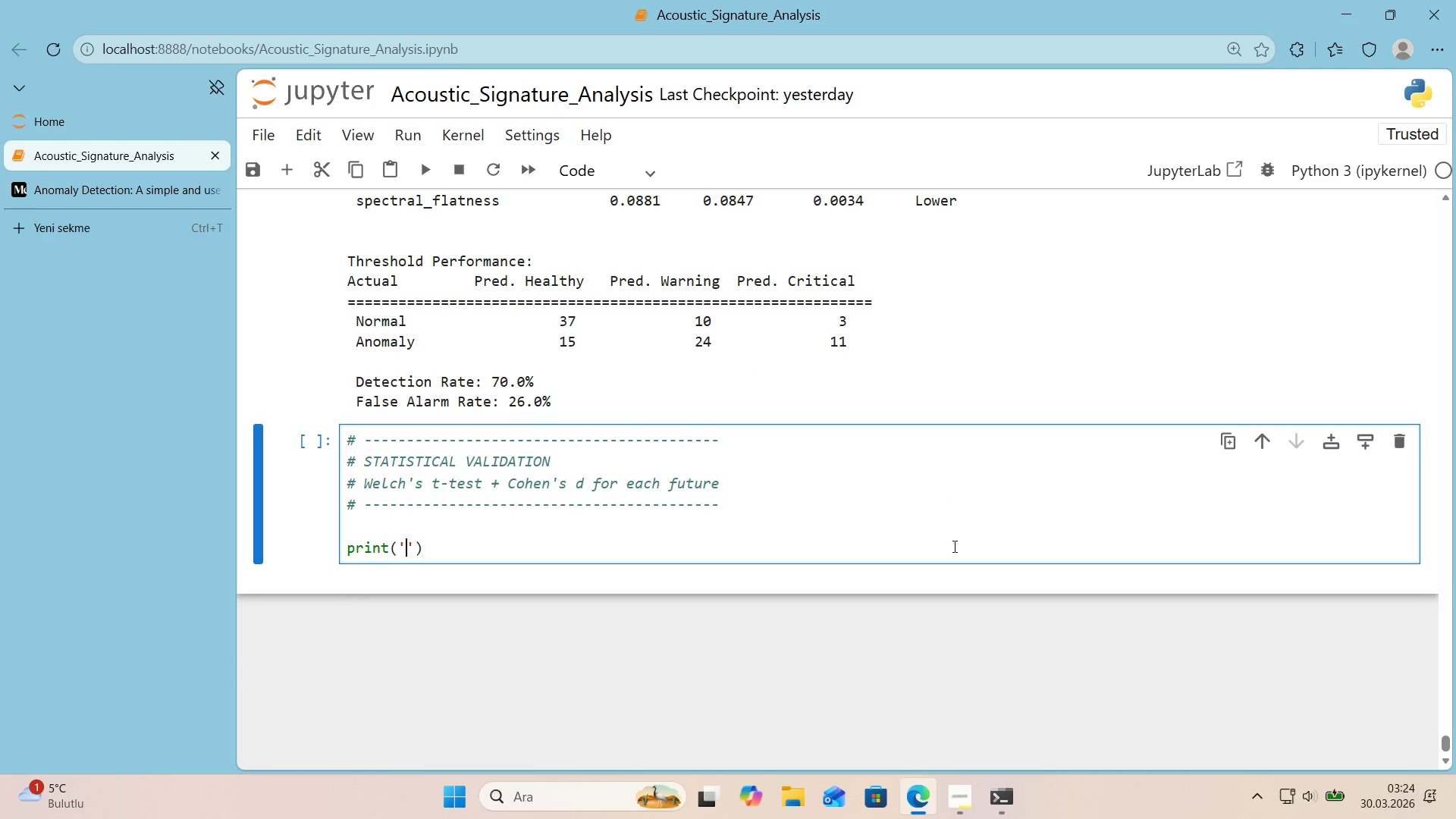 
key(Shift+ArrowLeft)
 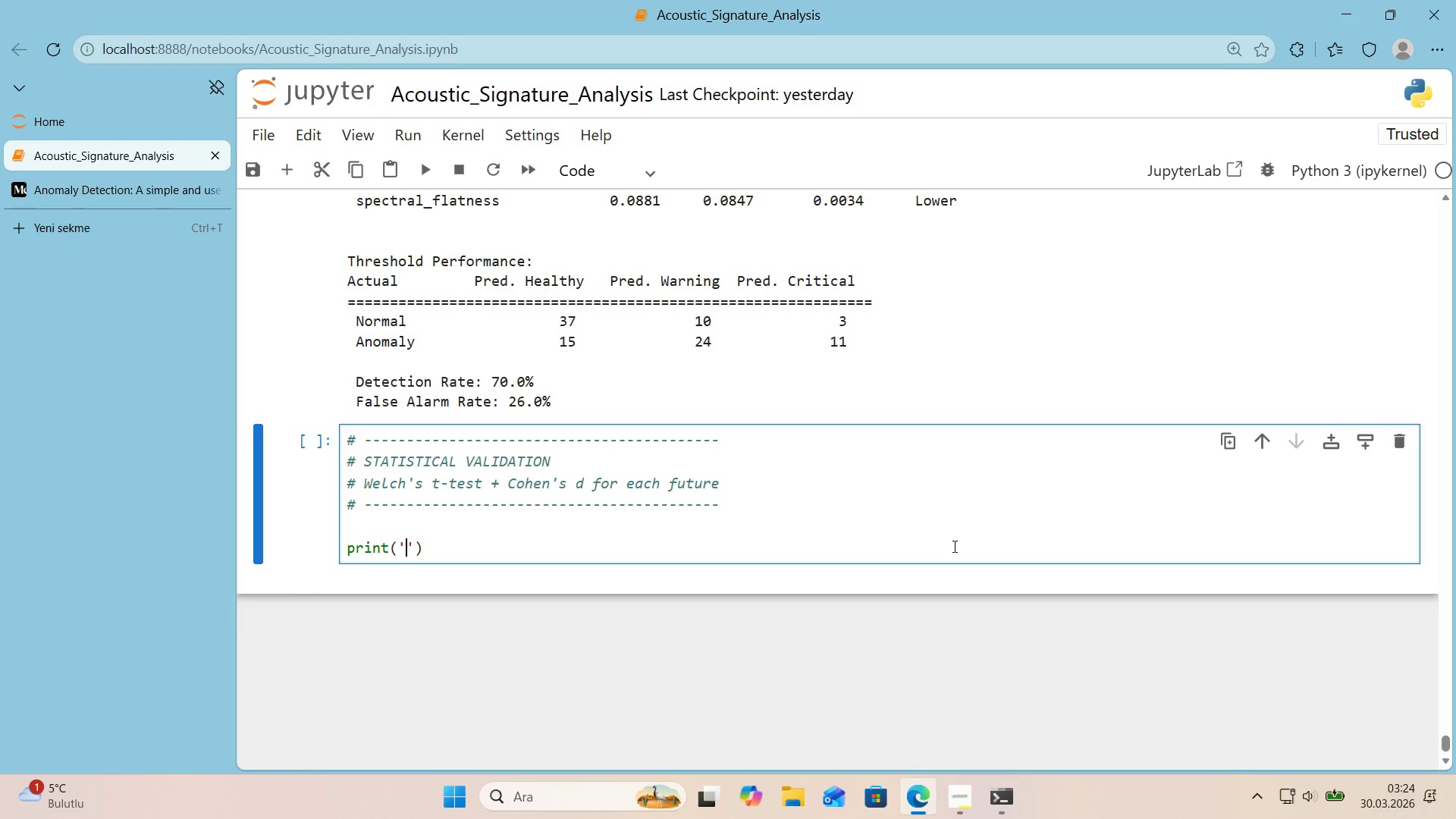 
type(sTAT"ST"CAL vAL"DADT)
key(Backspace)
key(Backspace)
type(T"ON> nORMAL VS aNOMALY)
 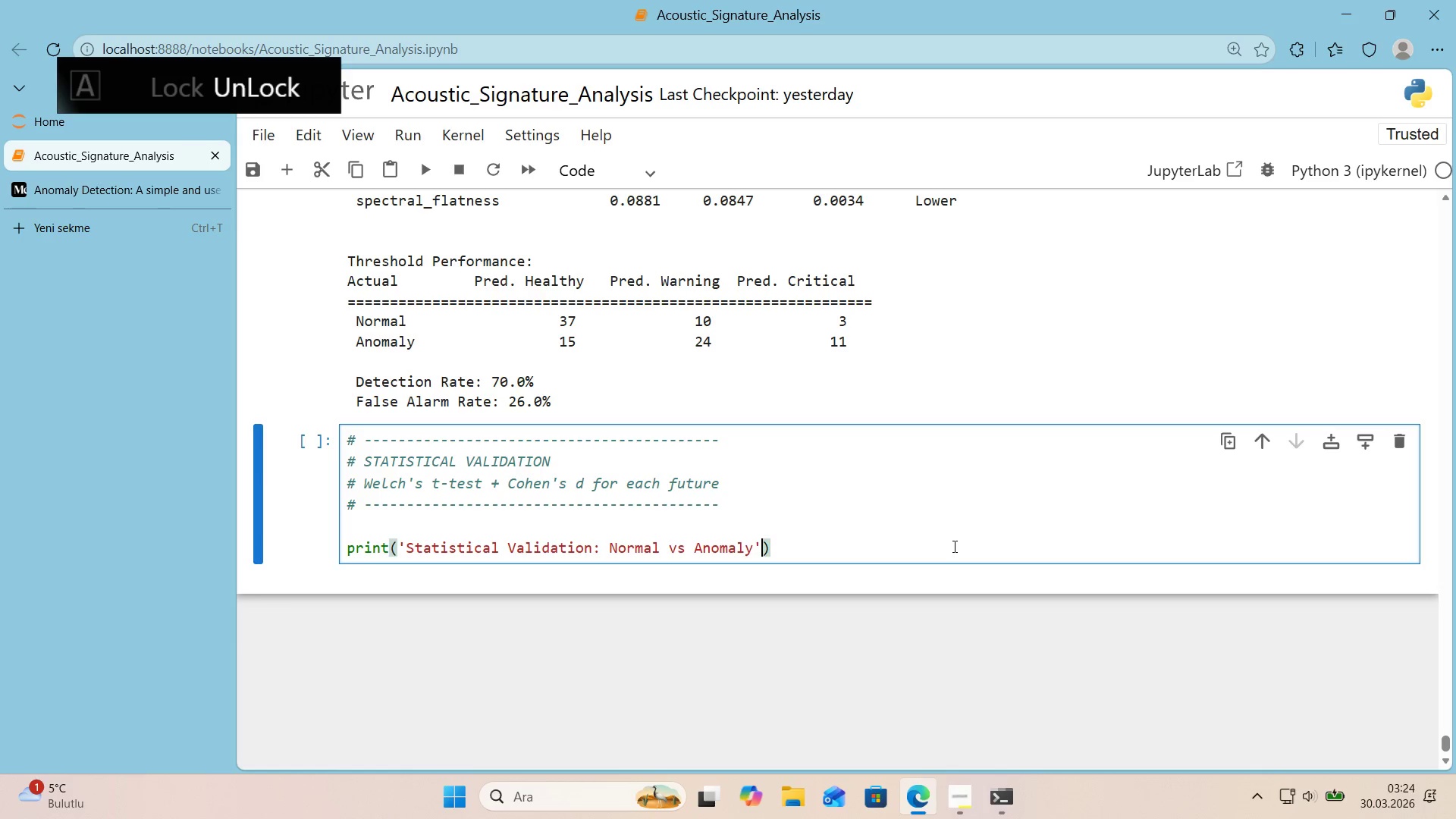 
 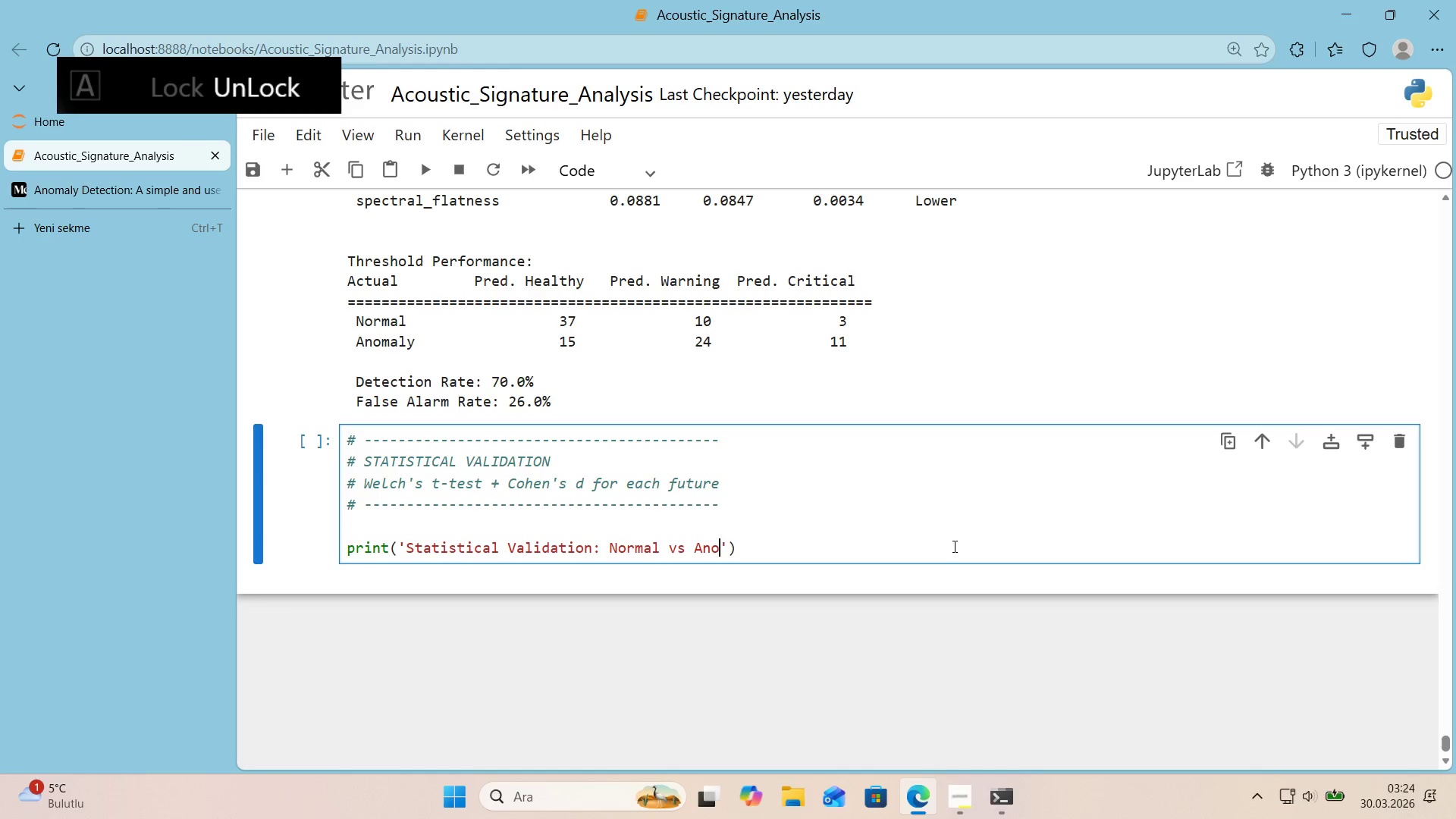 
key(Shift+ArrowRight)
 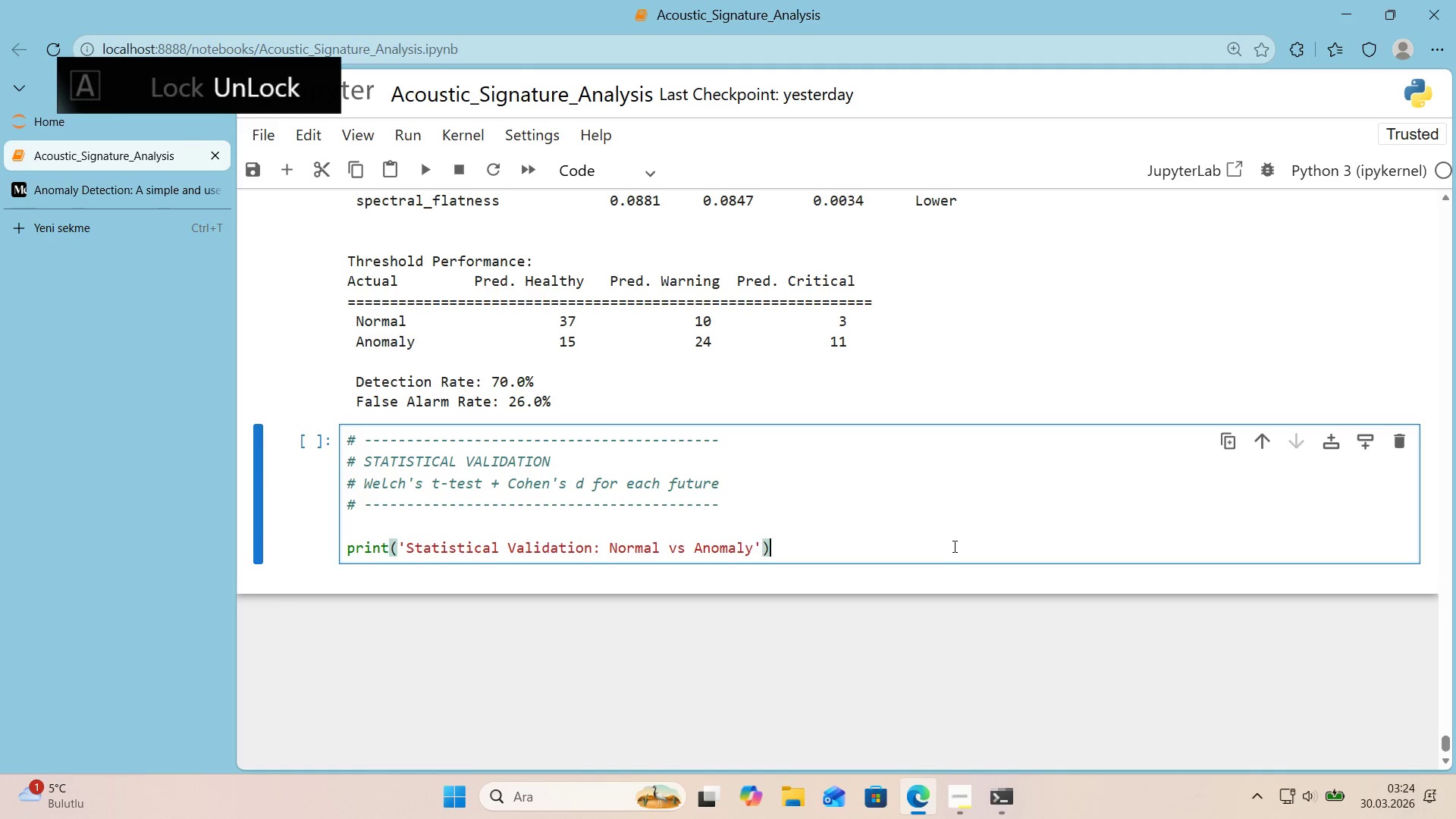 
key(Shift+ArrowRight)
 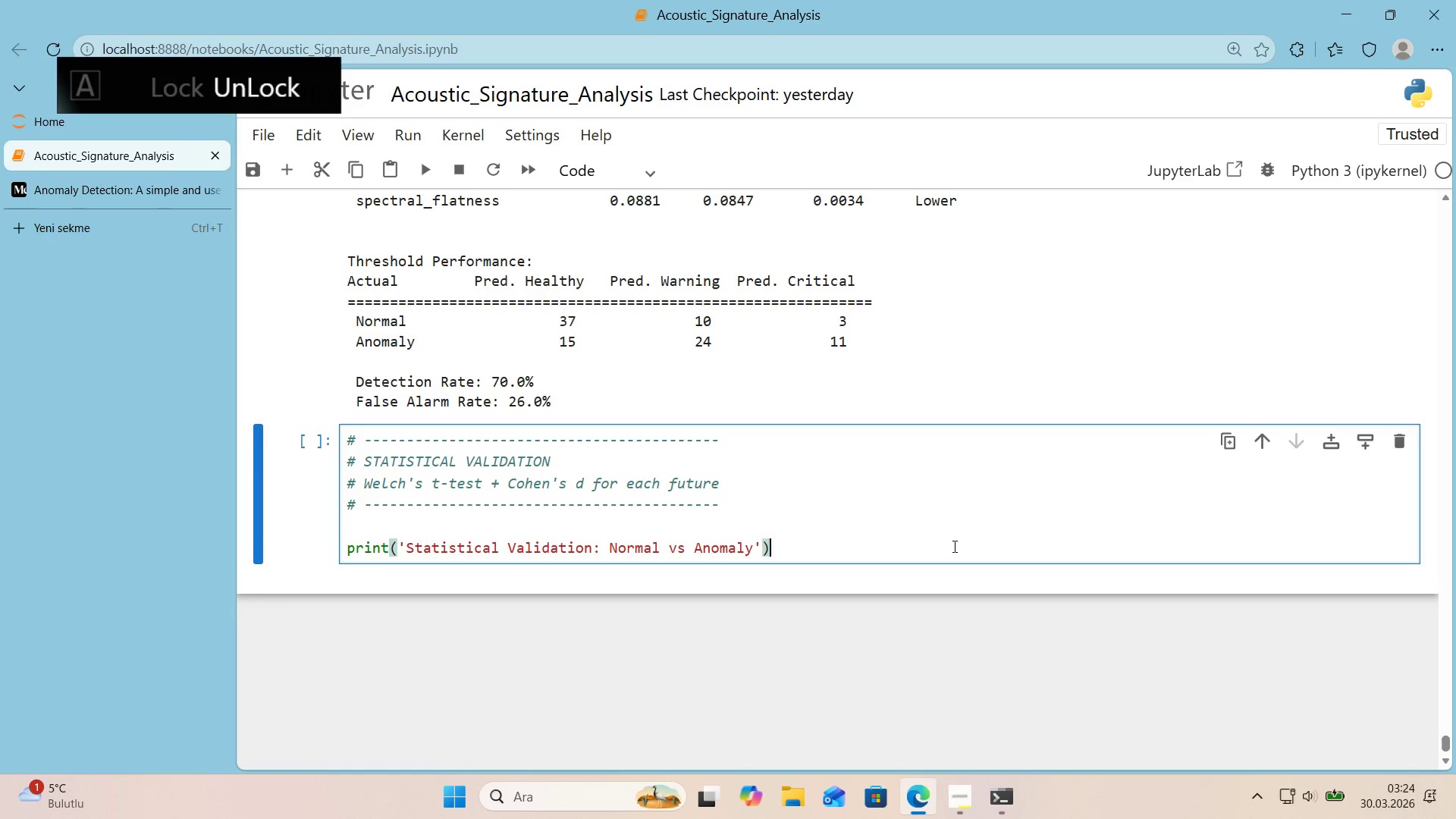 
key(Shift+Enter)
 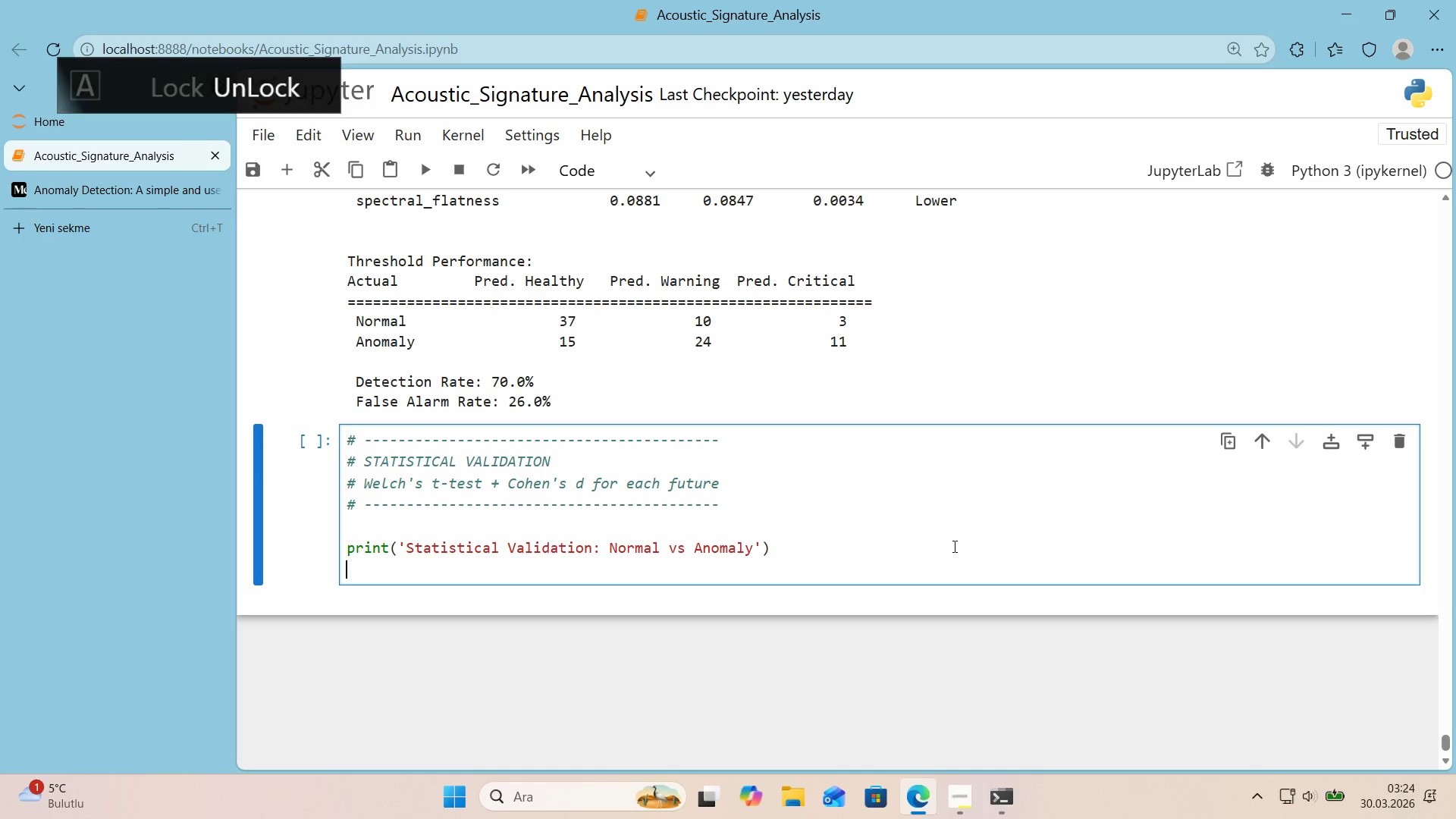 
type(PR"NT*()
 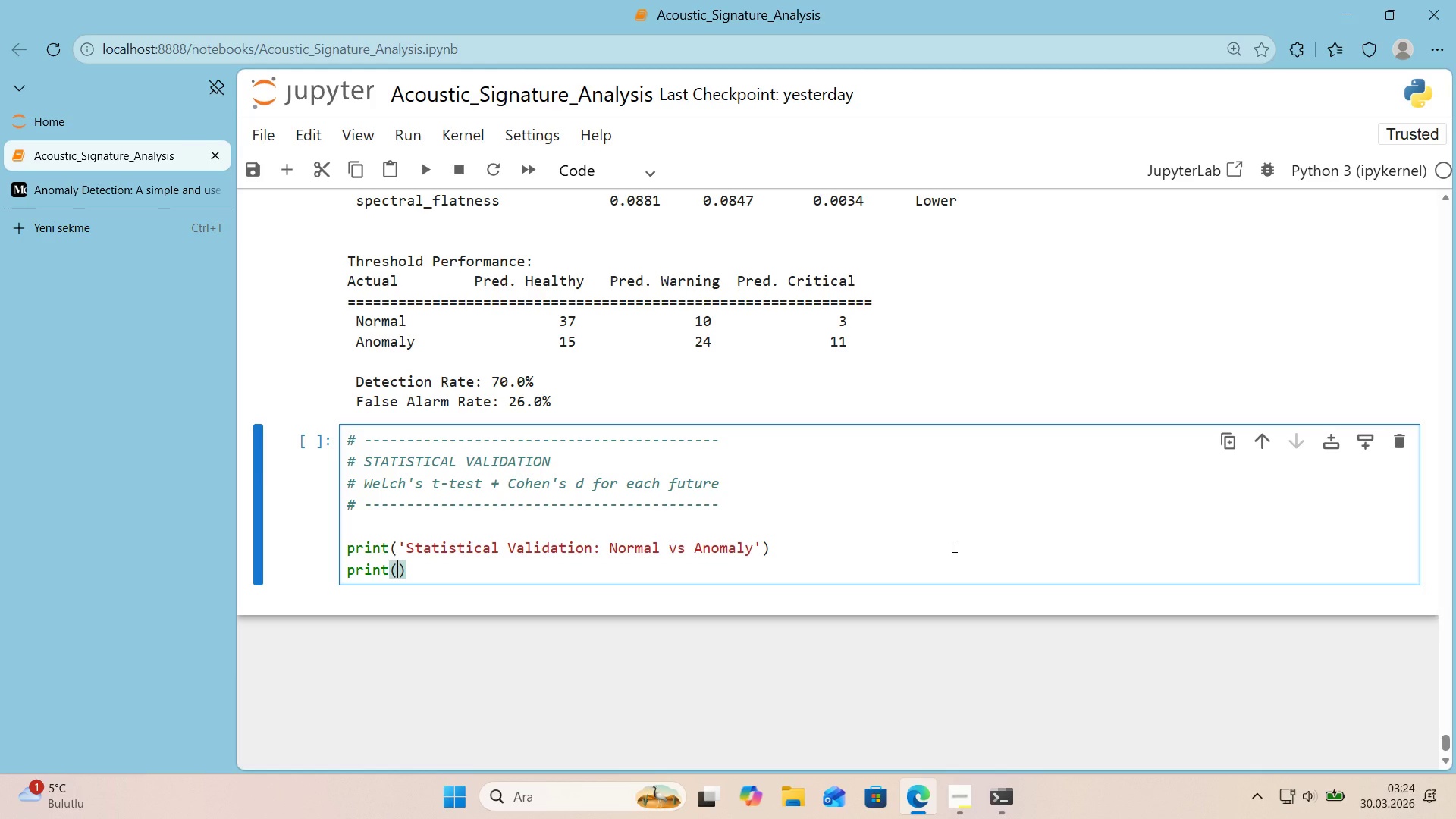 
 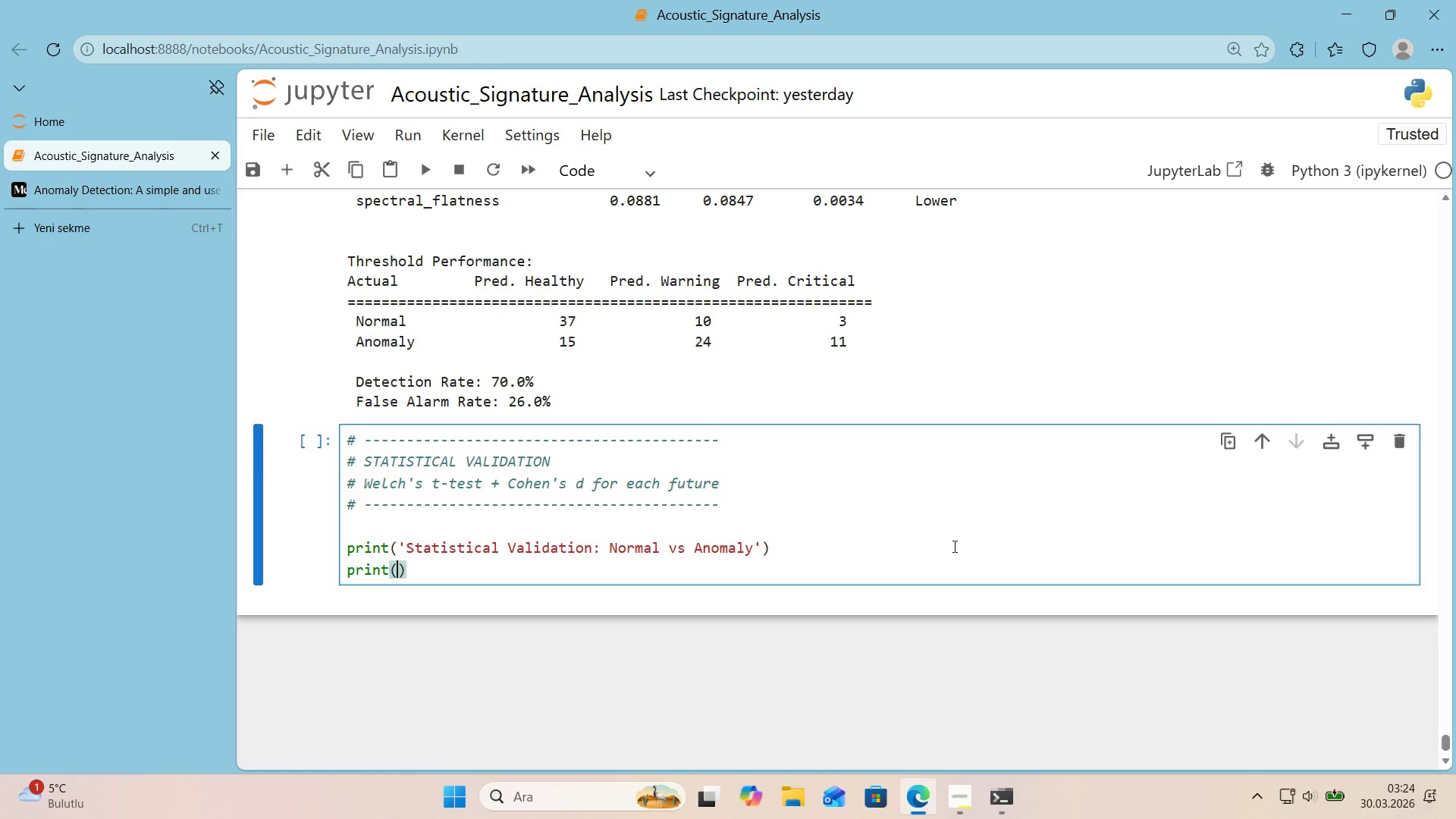 
key(Shift+ArrowLeft)
 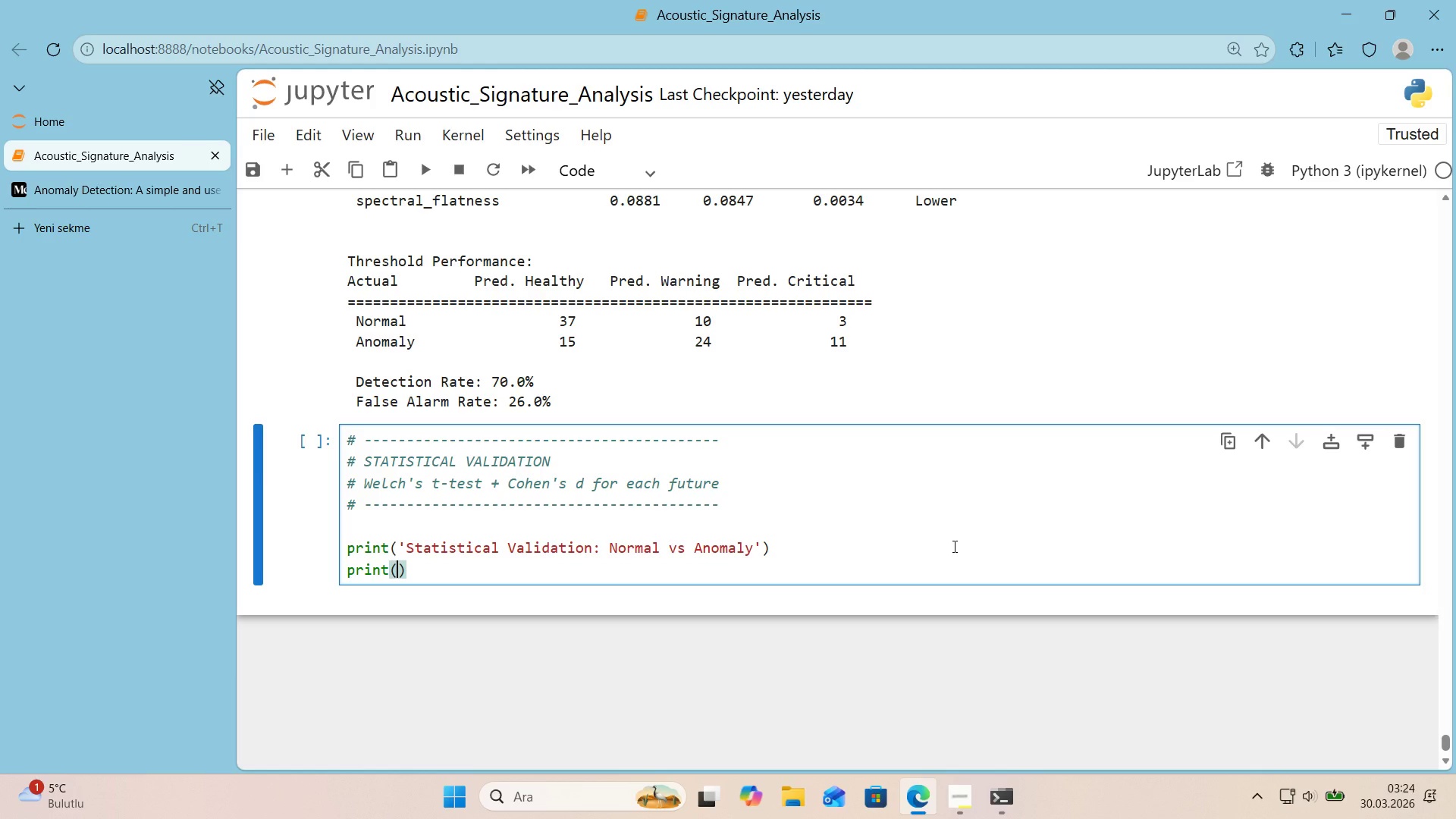 
key(Shift+2)
 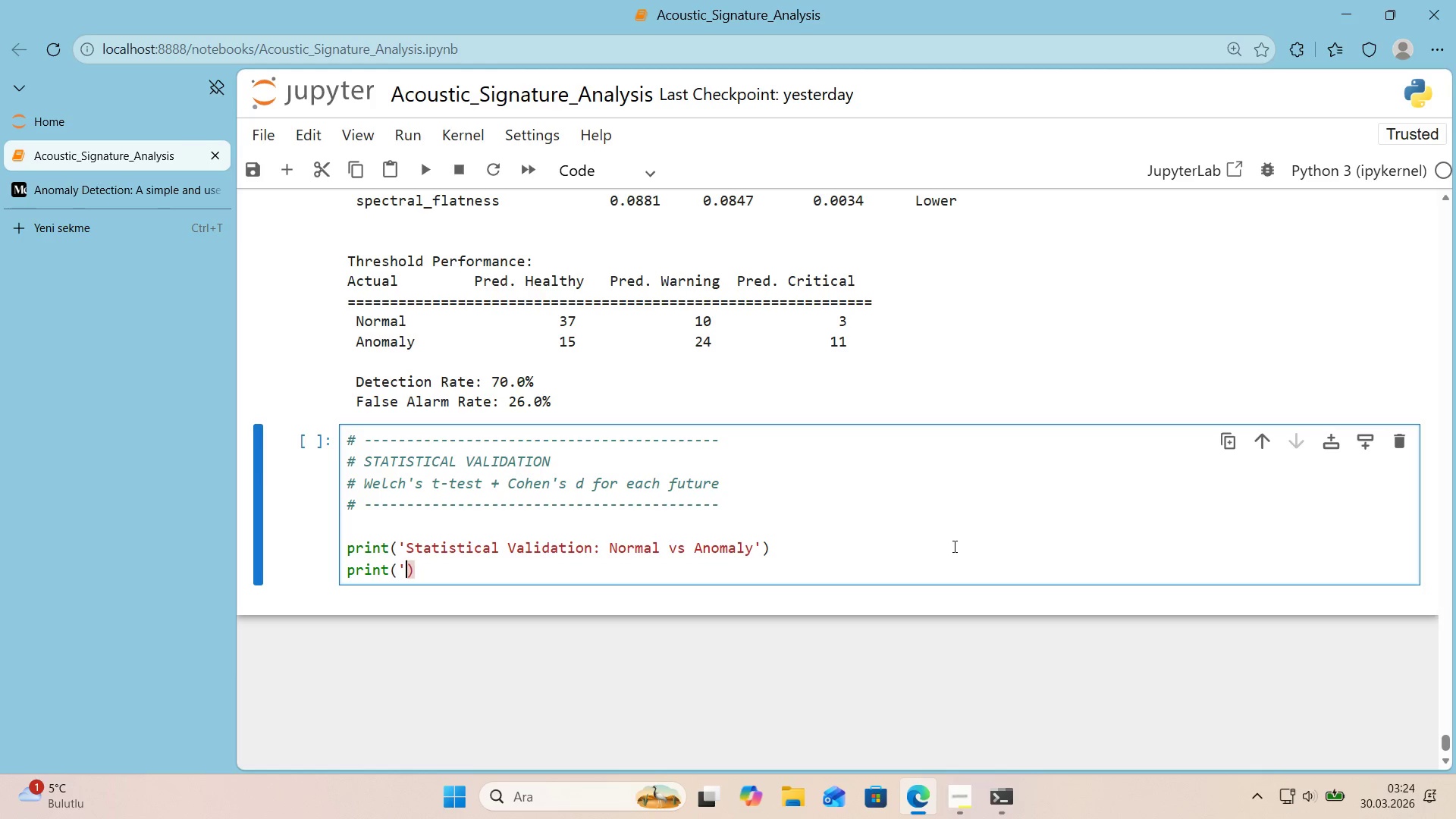 
key(Shift+Backspace)
 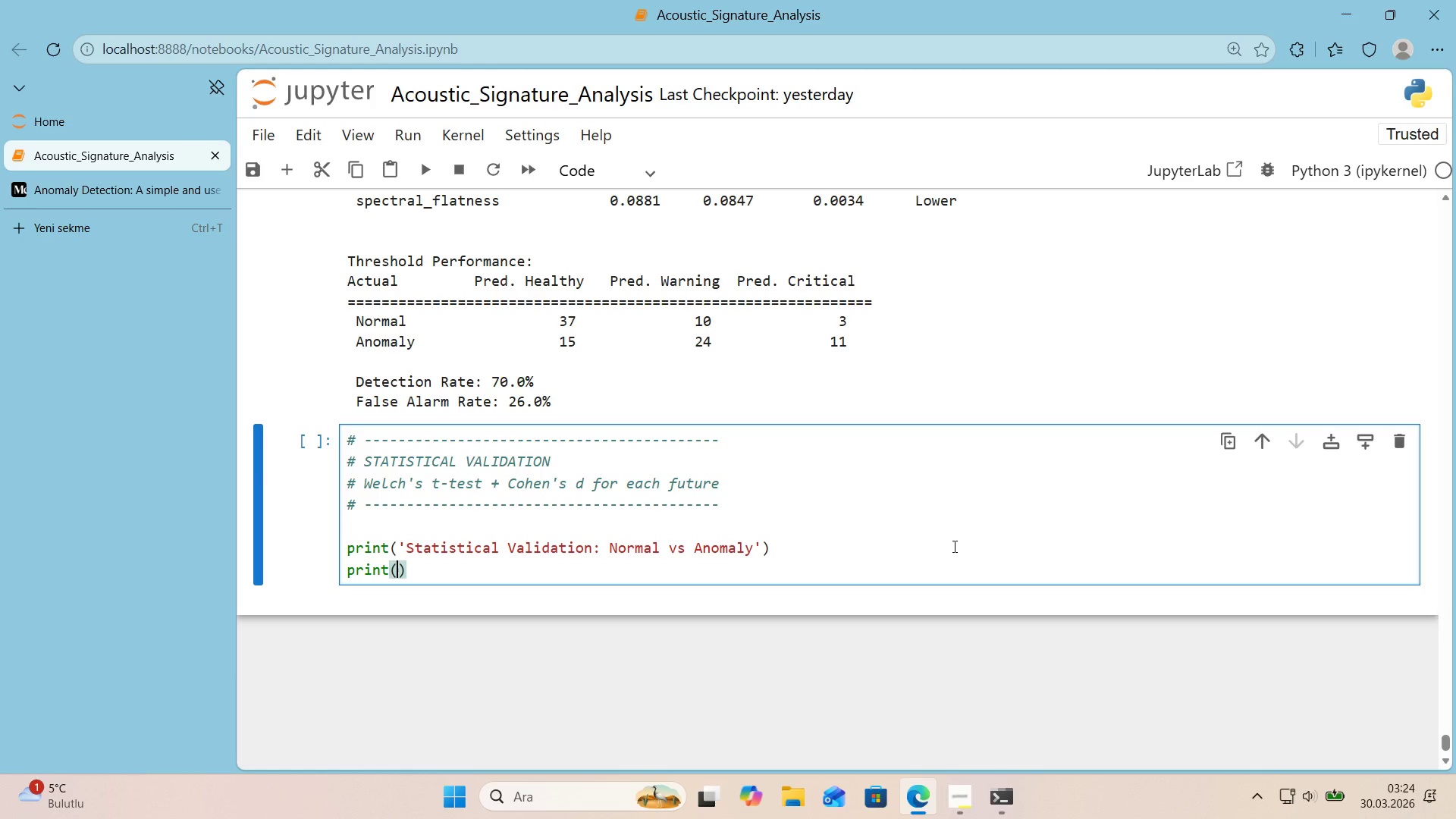 
key(Shift+F)
 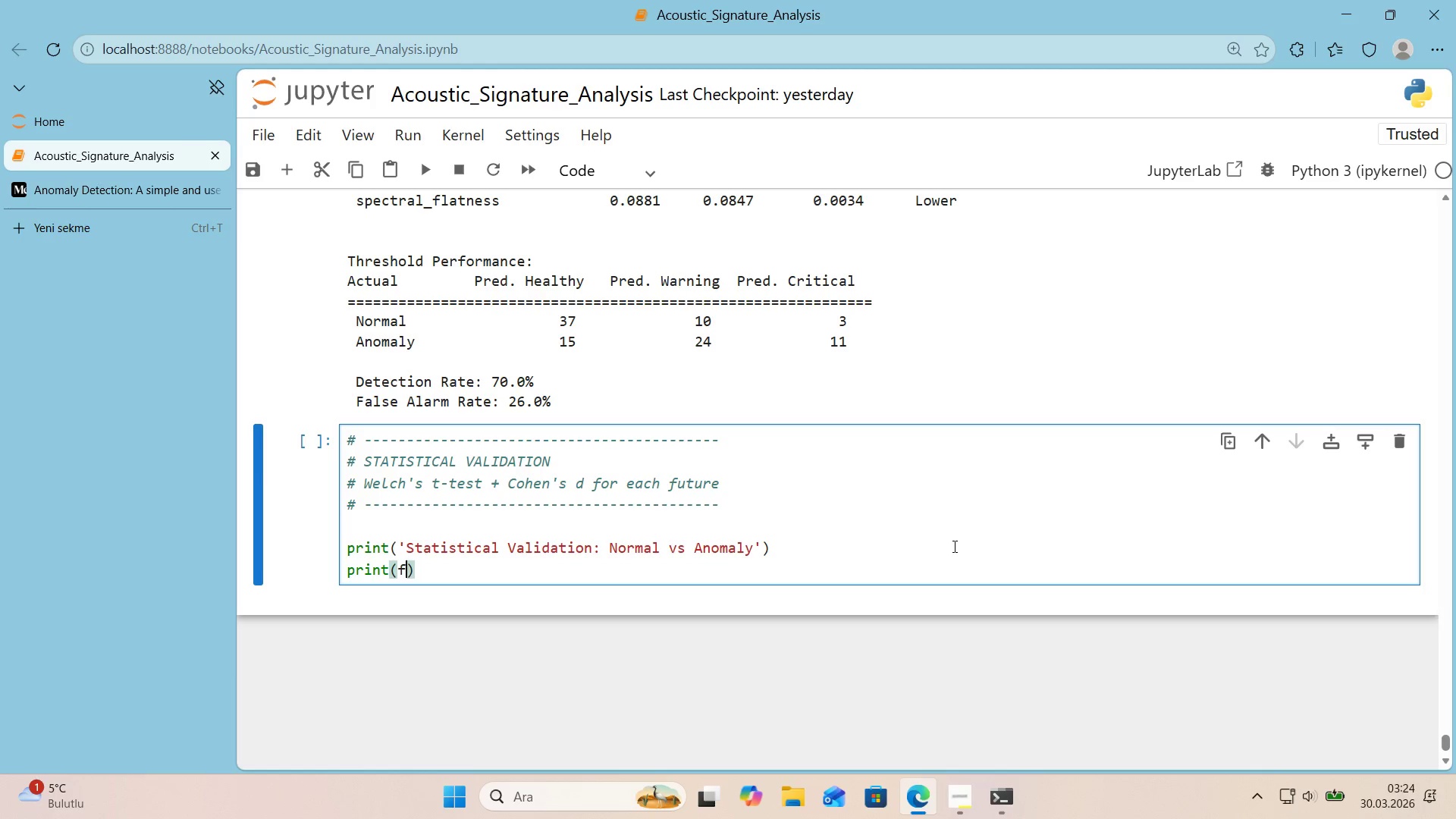 
key(Shift+Backquote)
 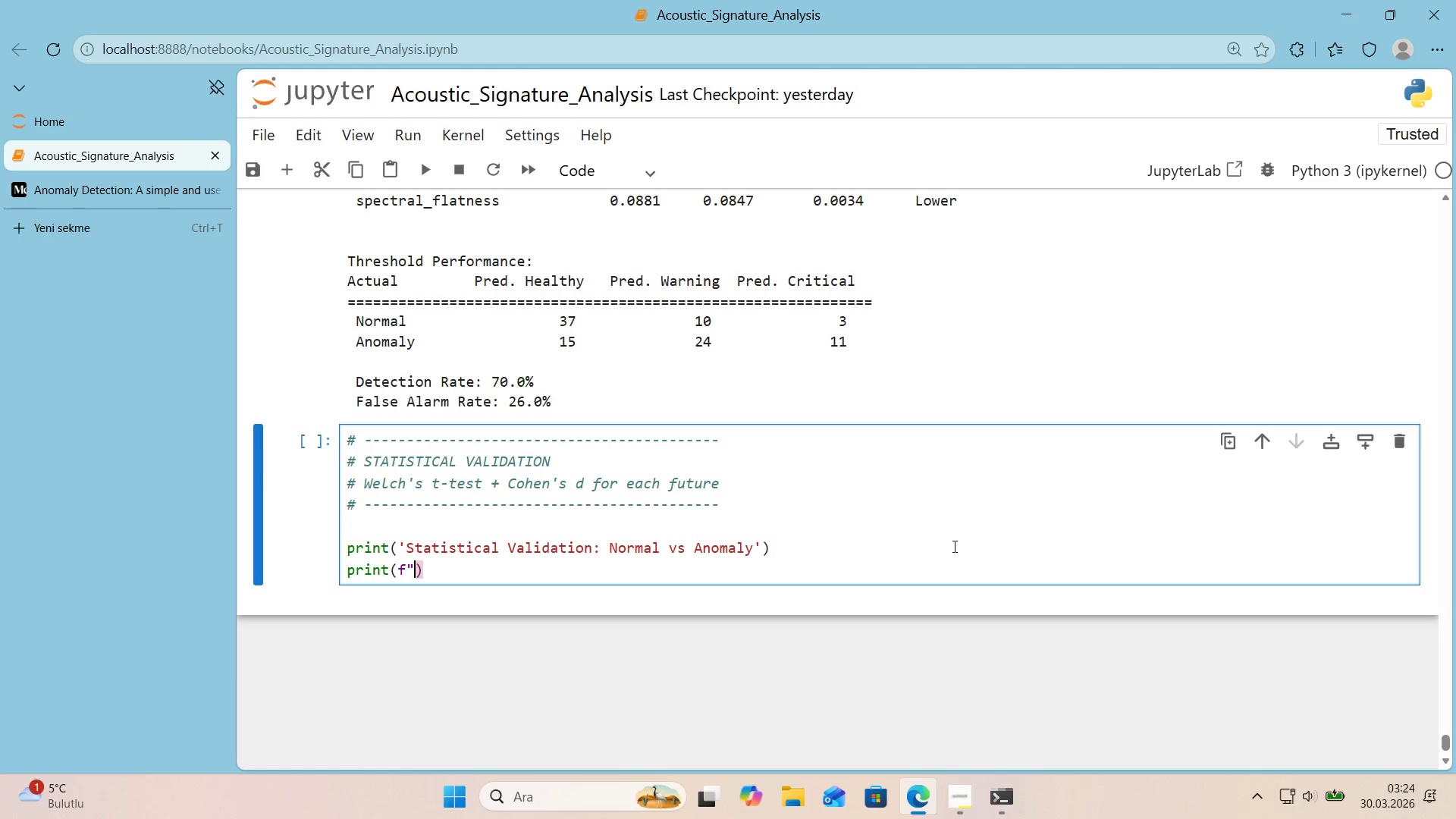 
key(Shift+Backquote)
 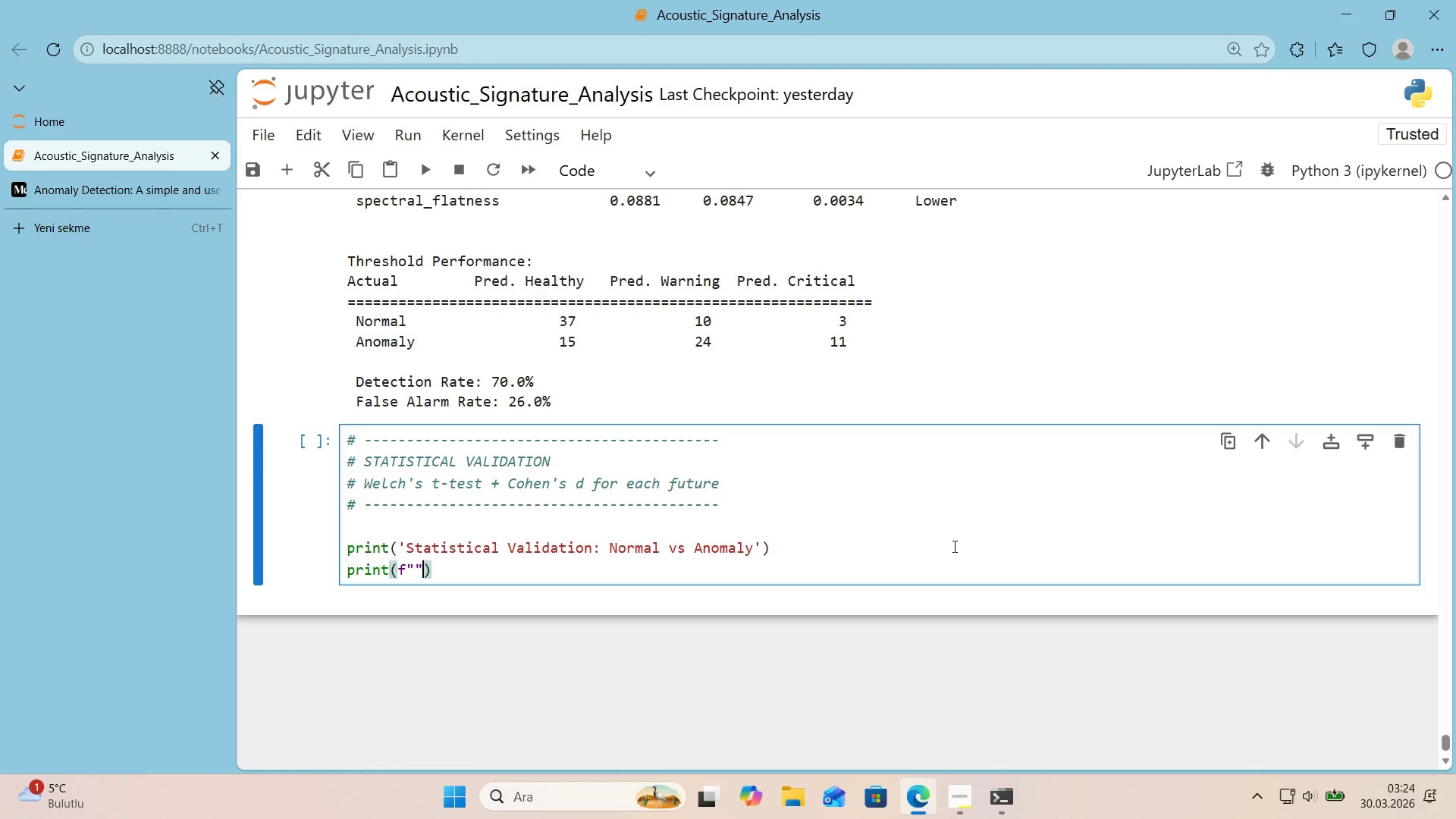 
key(Shift+ArrowLeft)
 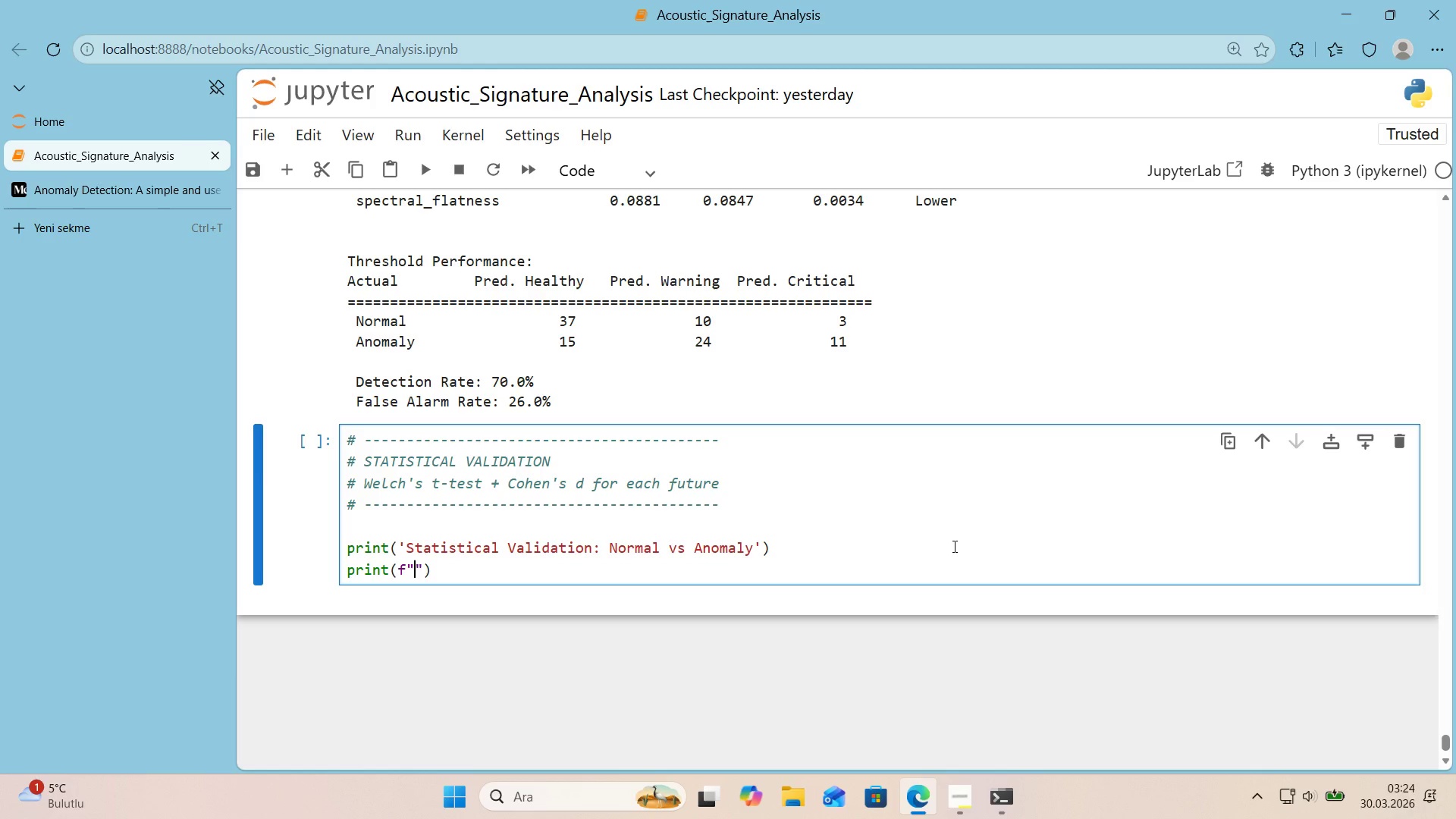 
key(Alt+Control+Shift+7)
 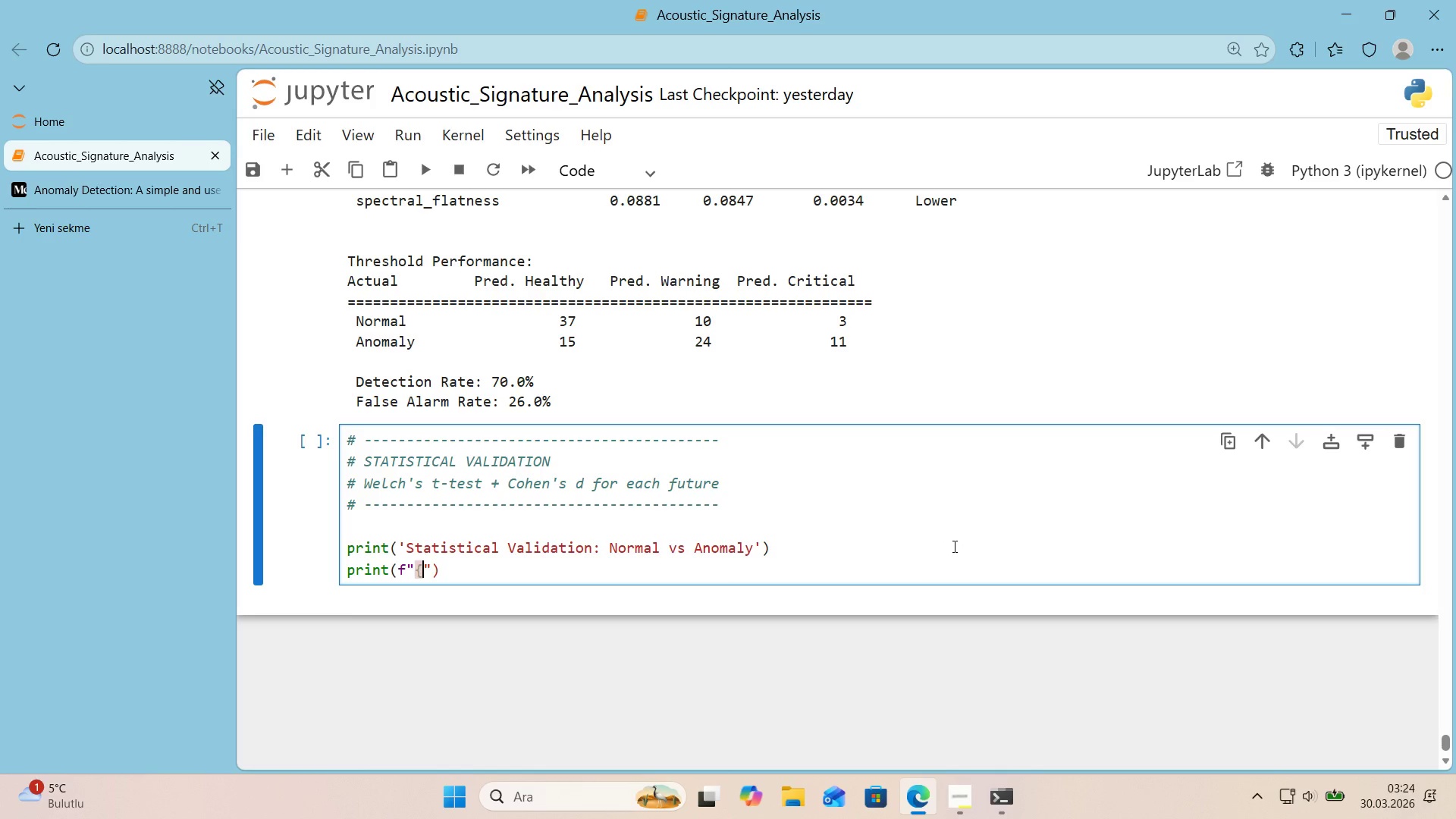 
key(Alt+Control+Shift+0)
 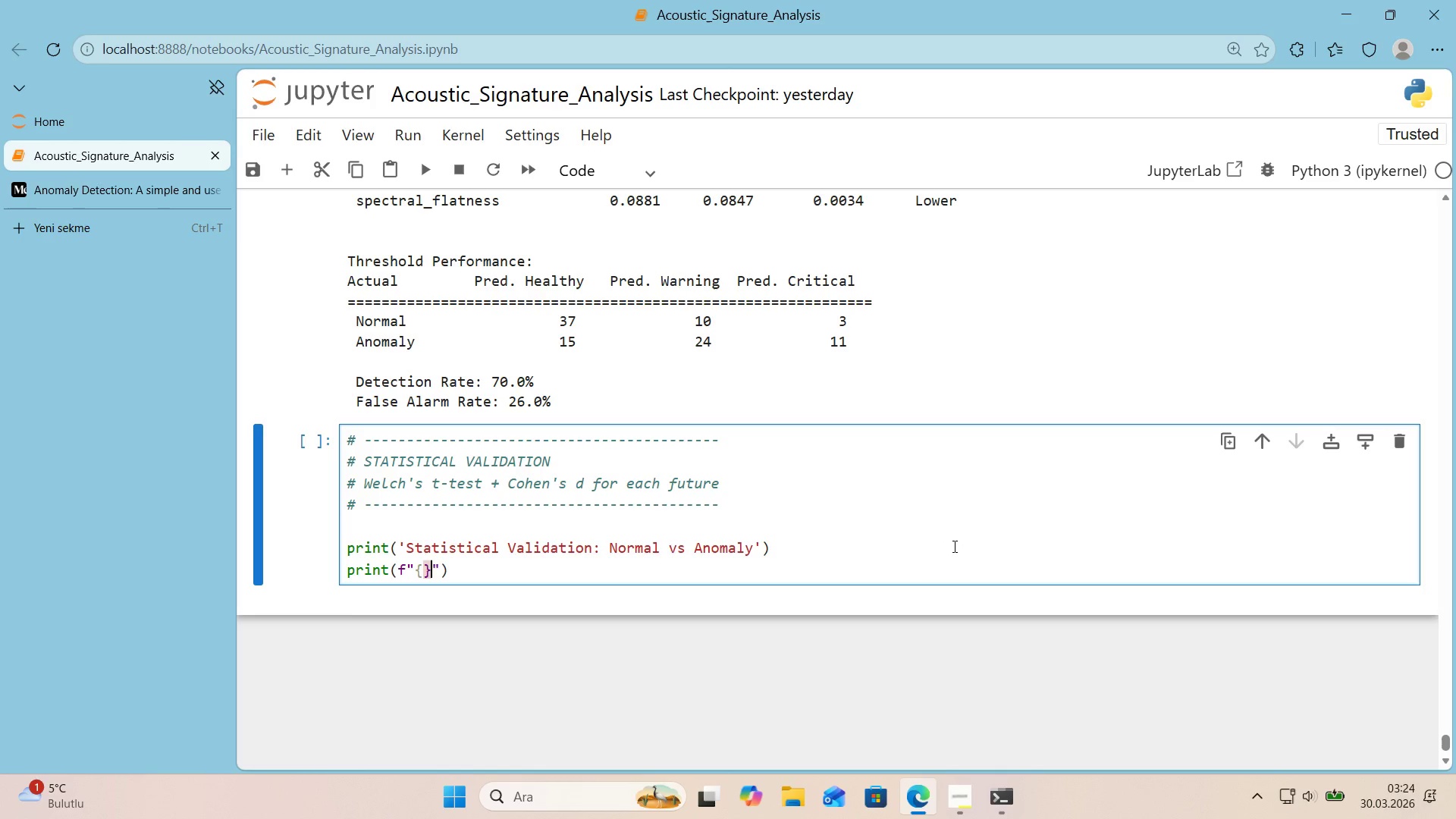 
key(Shift+ArrowLeft)
 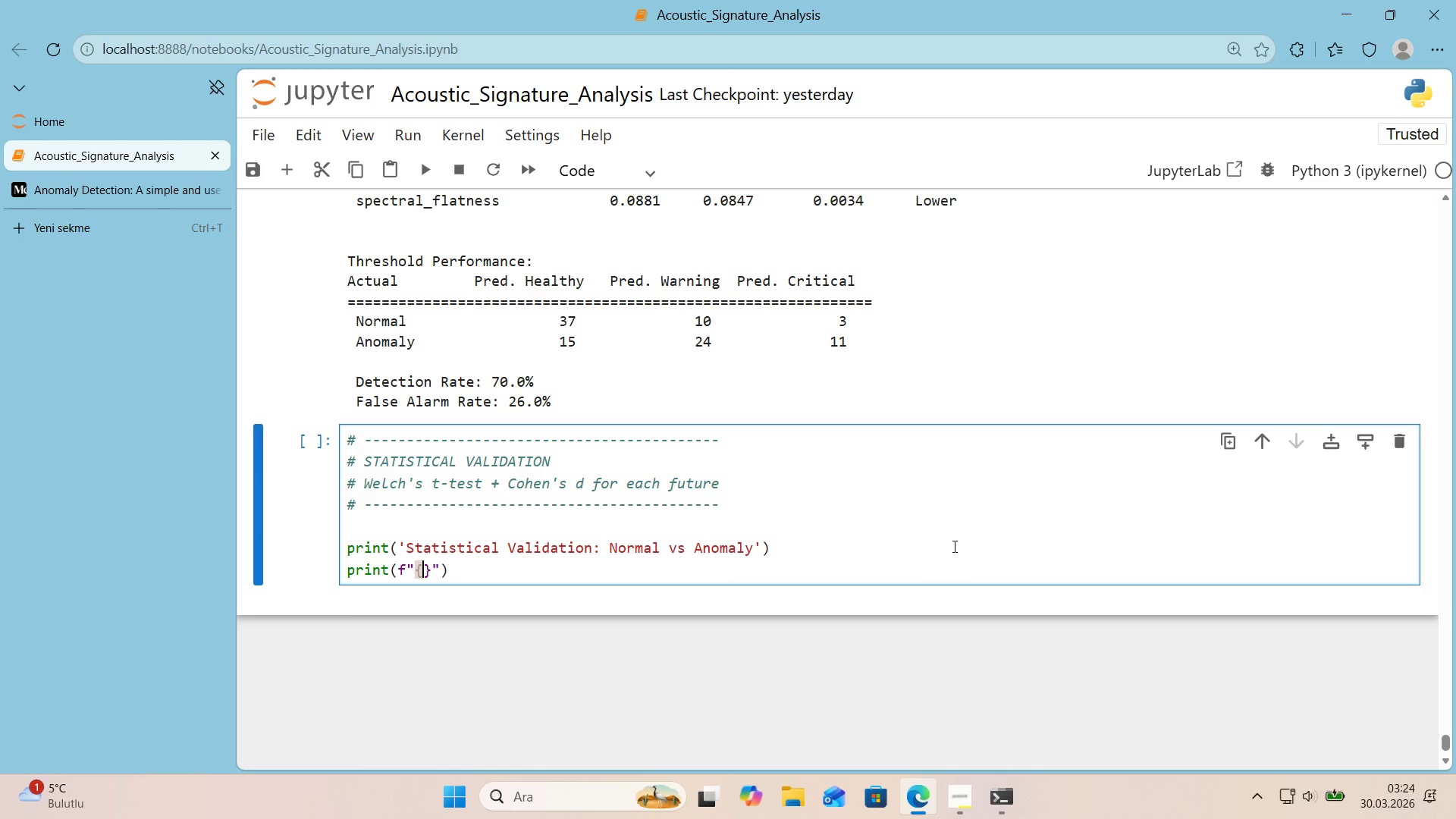 
type(d)
key(Backspace)
type(fEATURE>[Break])
key(Backspace)
type([Break]@%)
 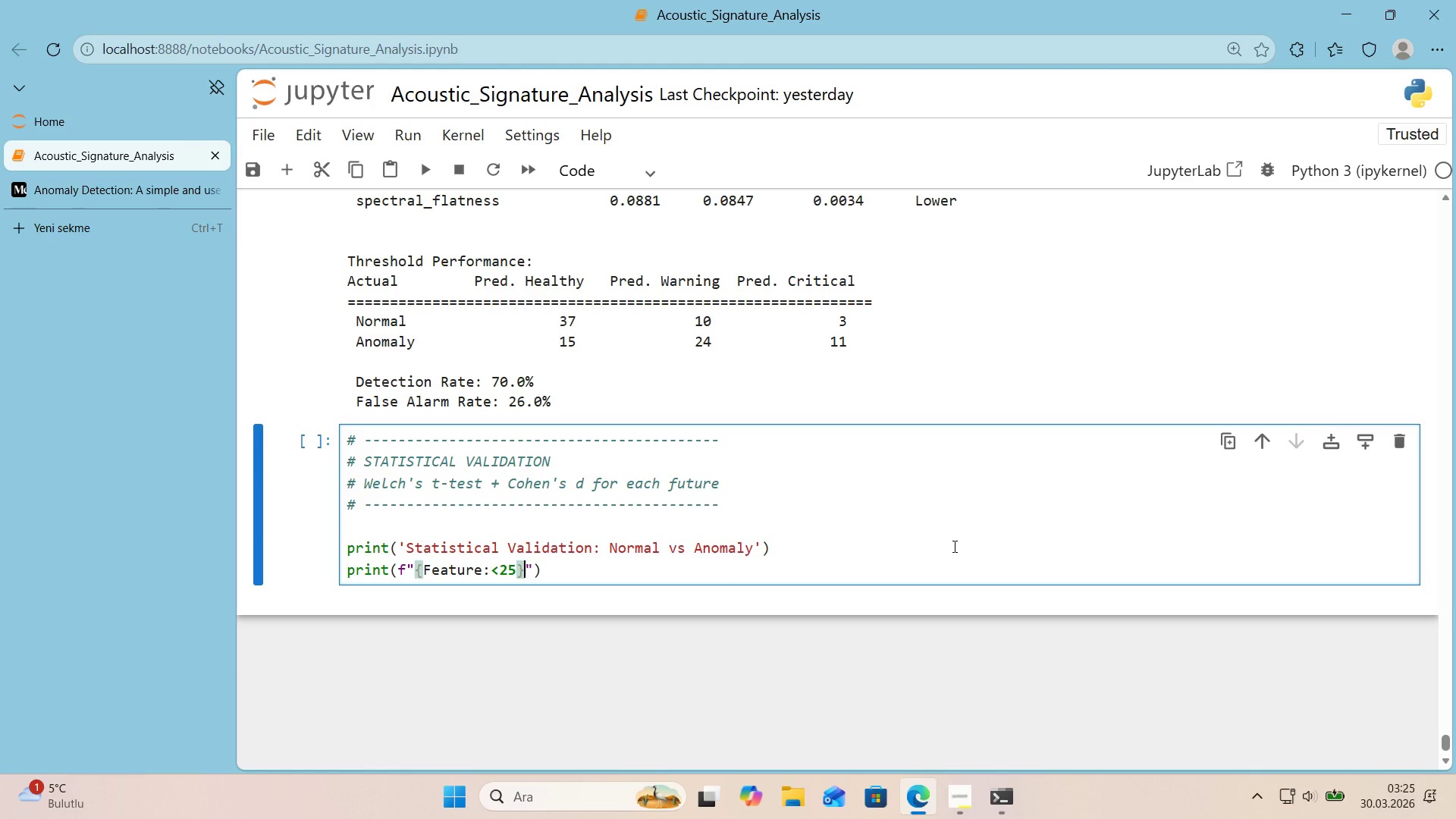 
 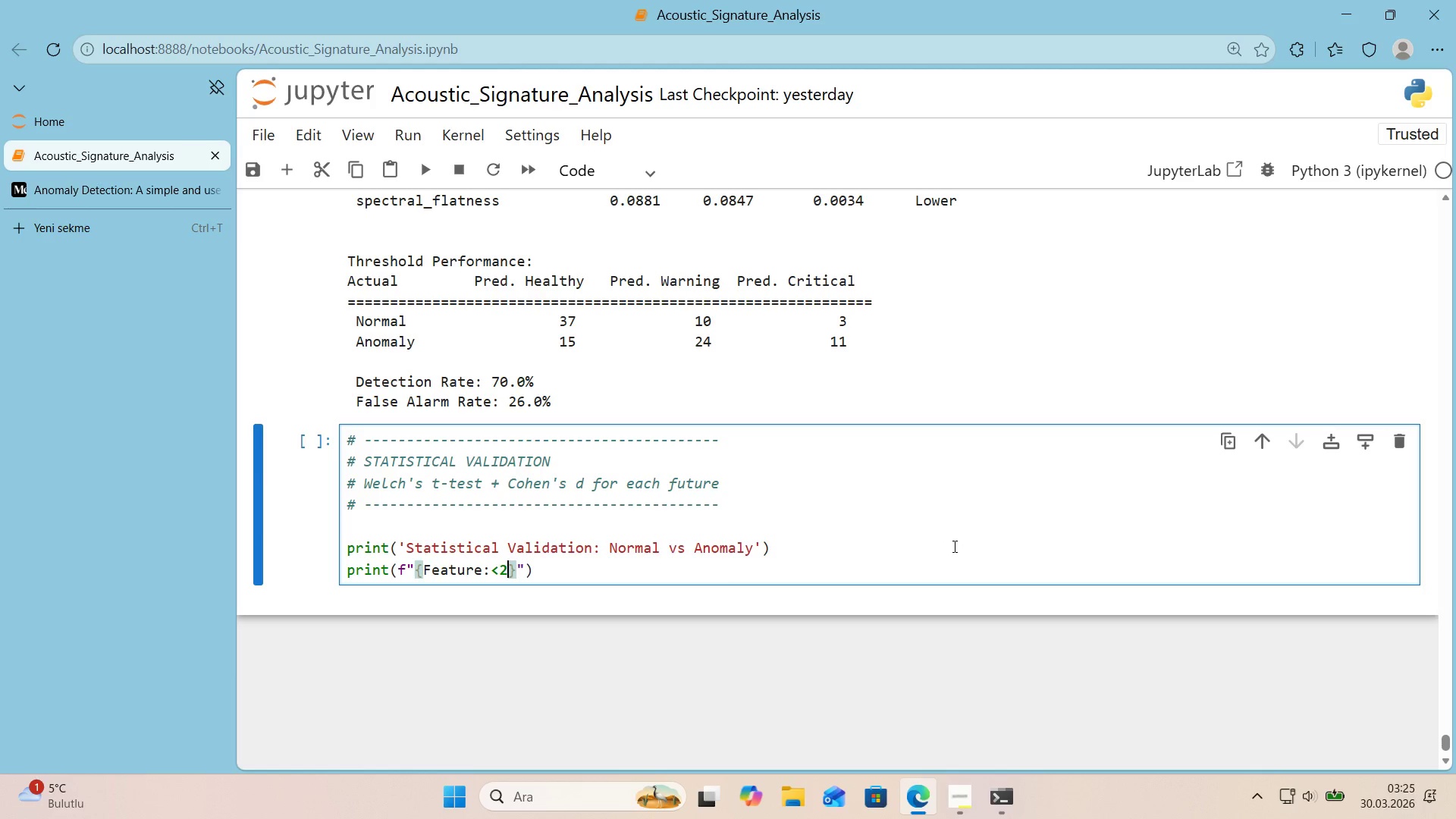 
key(Shift+ArrowRight)
 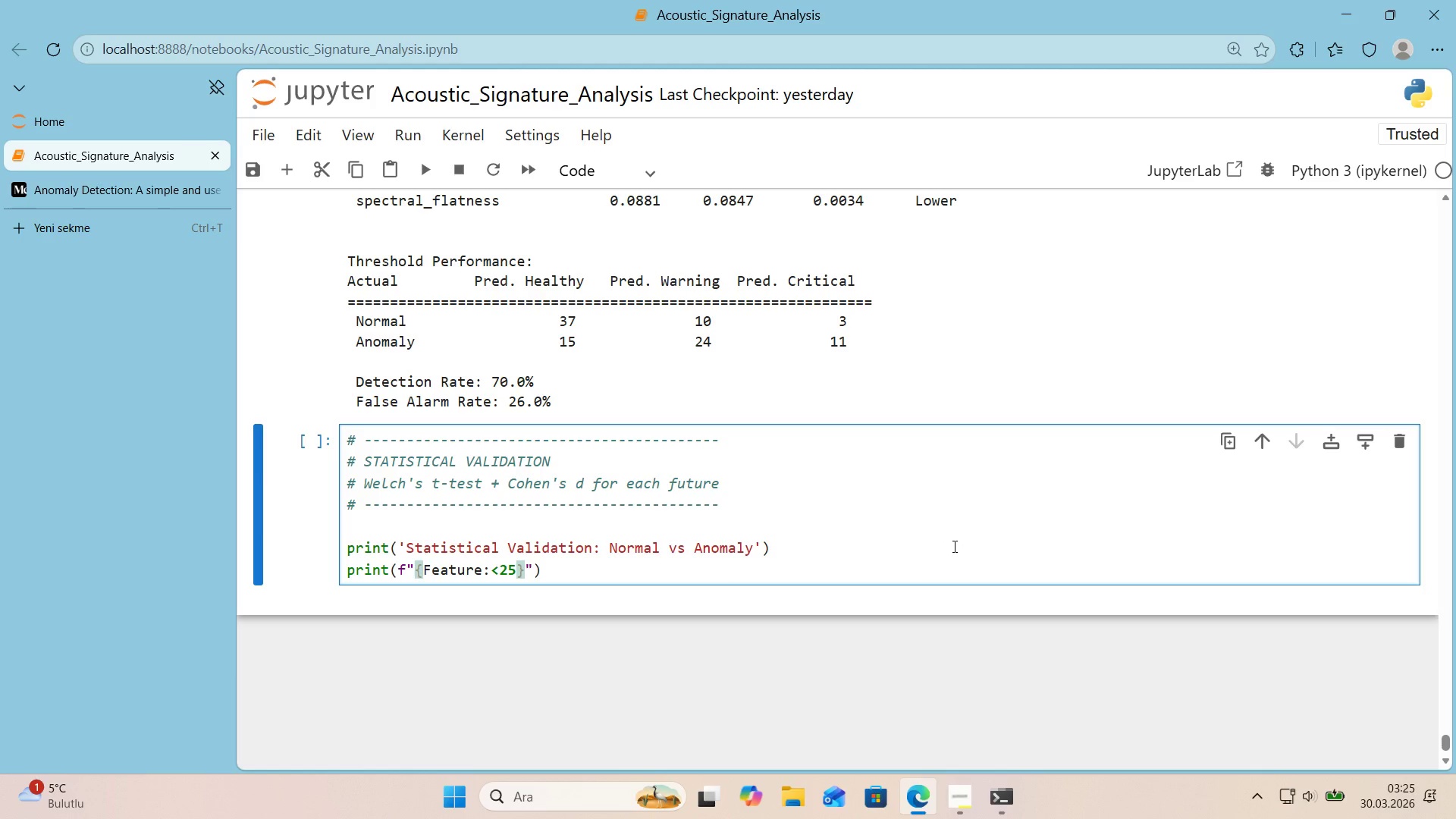 
key(Shift+Space)
 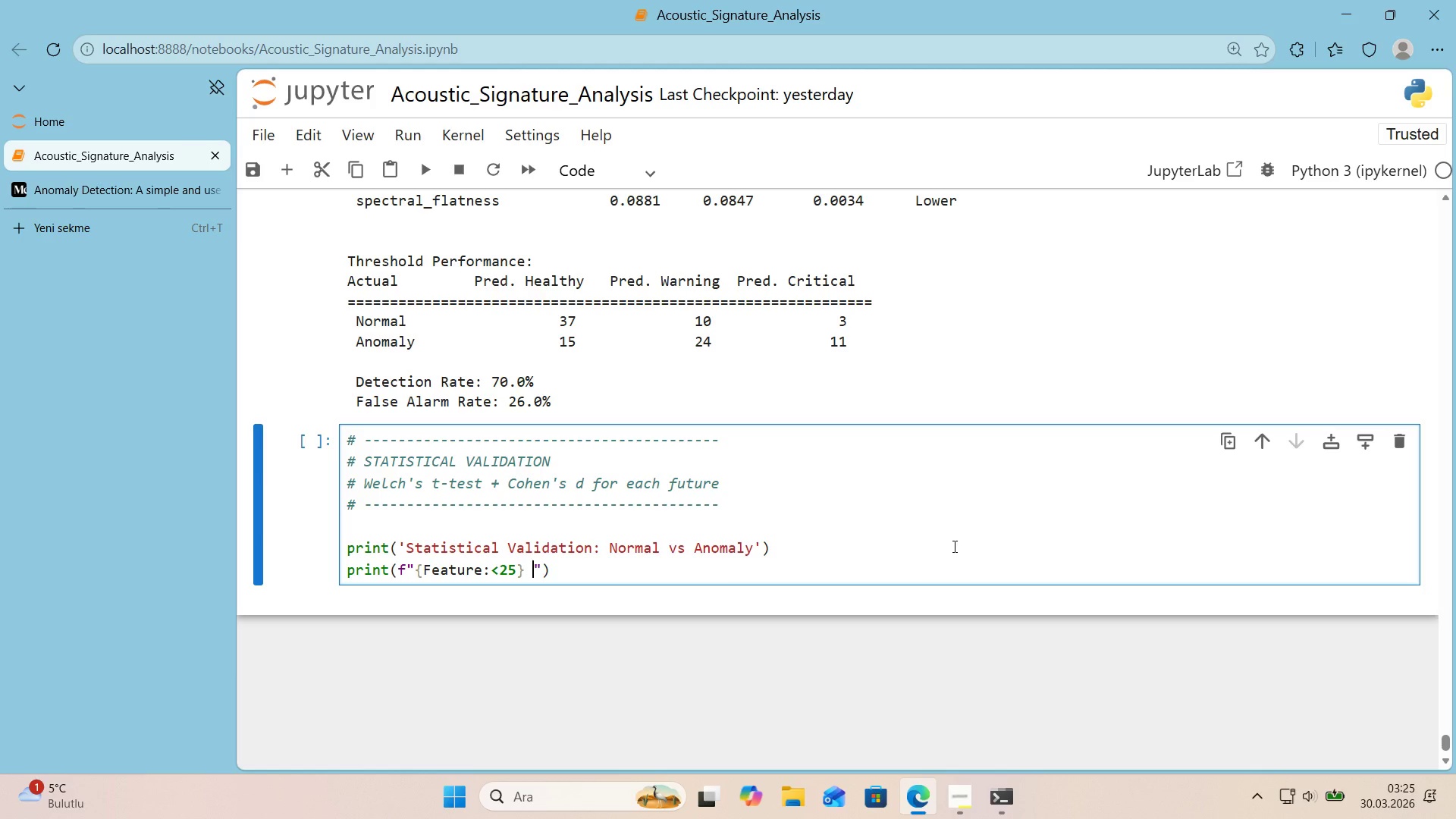 
key(Alt+Control+Shift+7)
 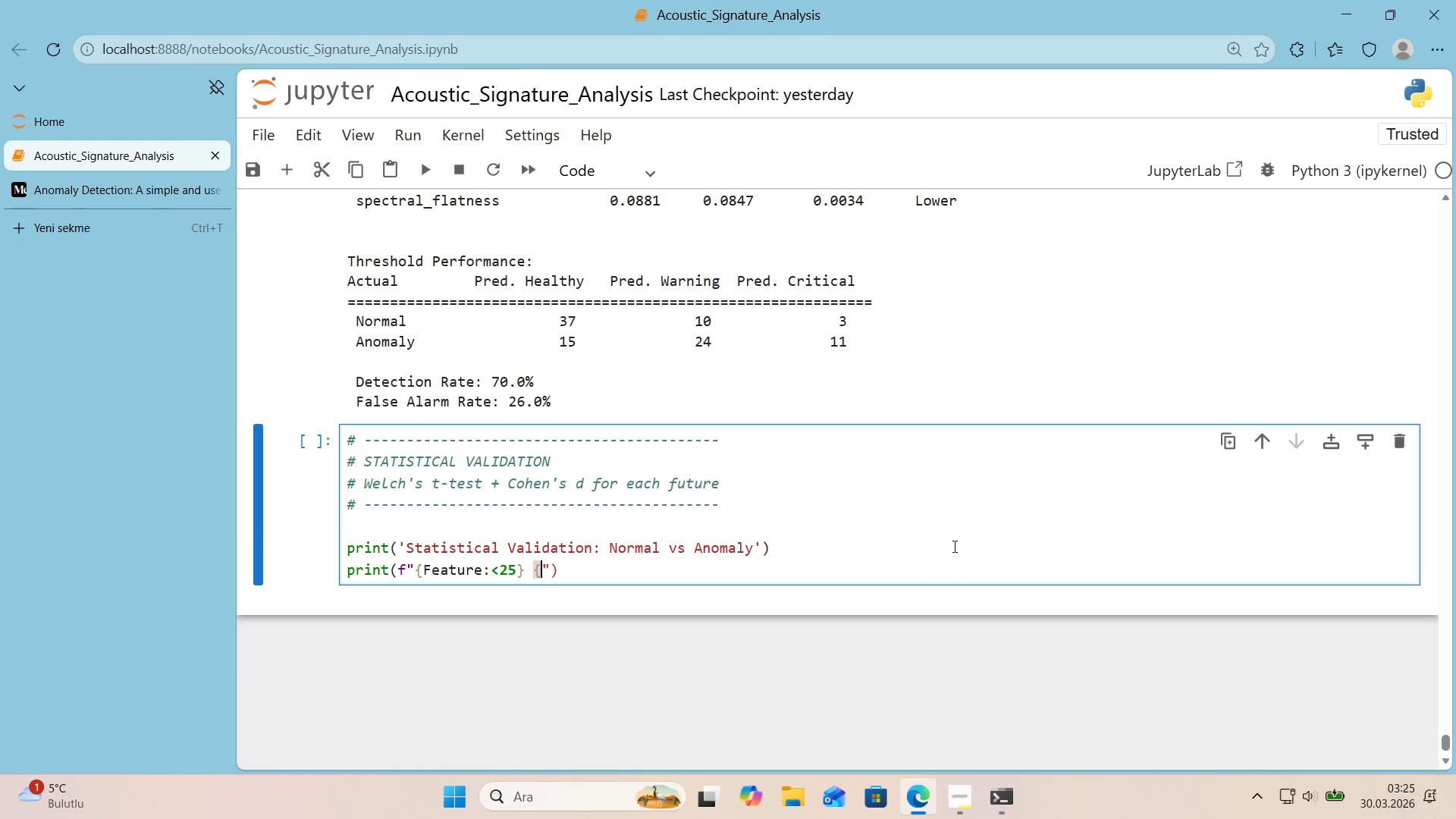 
key(Alt+Control+Shift+0)
 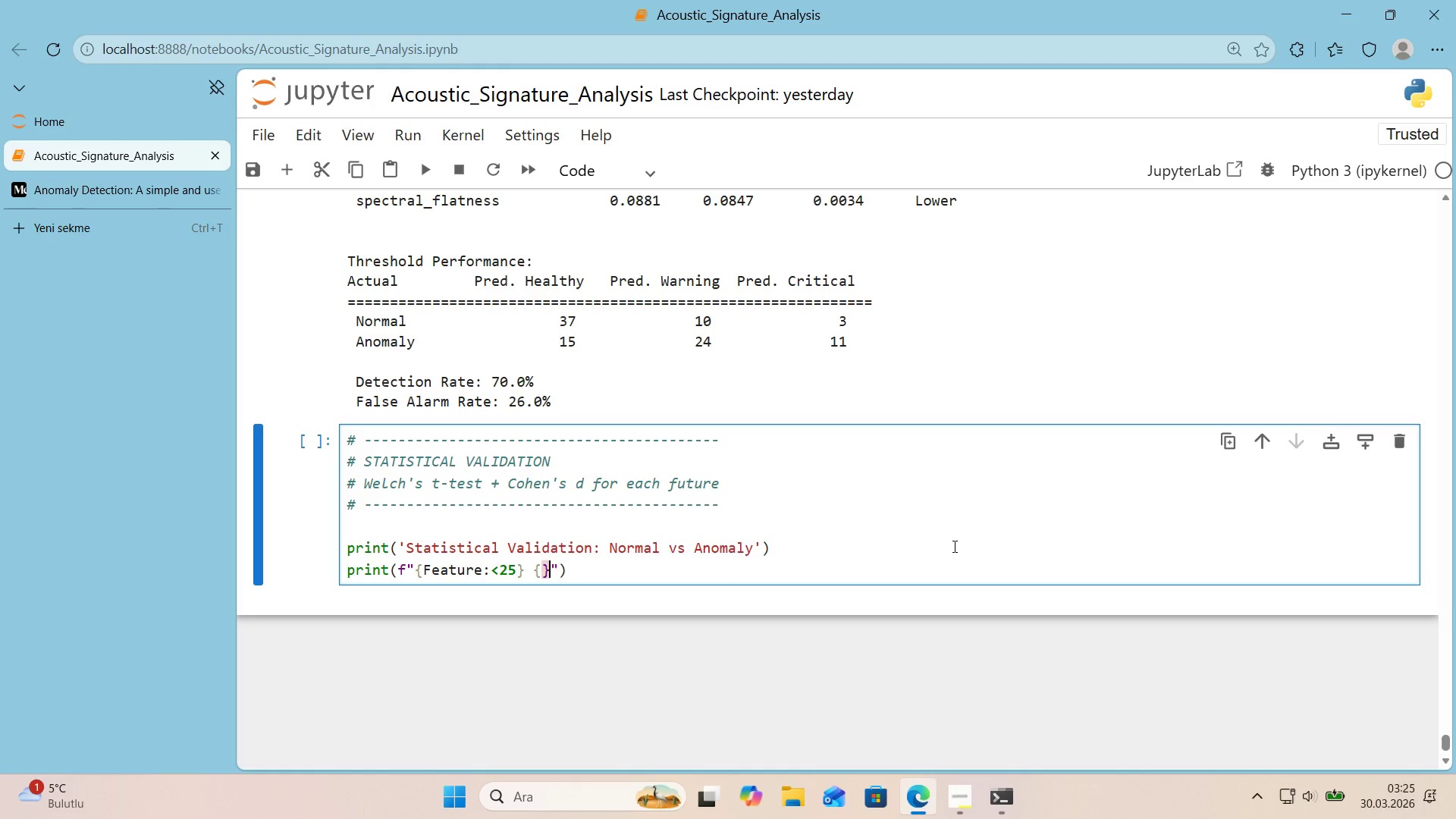 
key(Shift+ArrowLeft)
 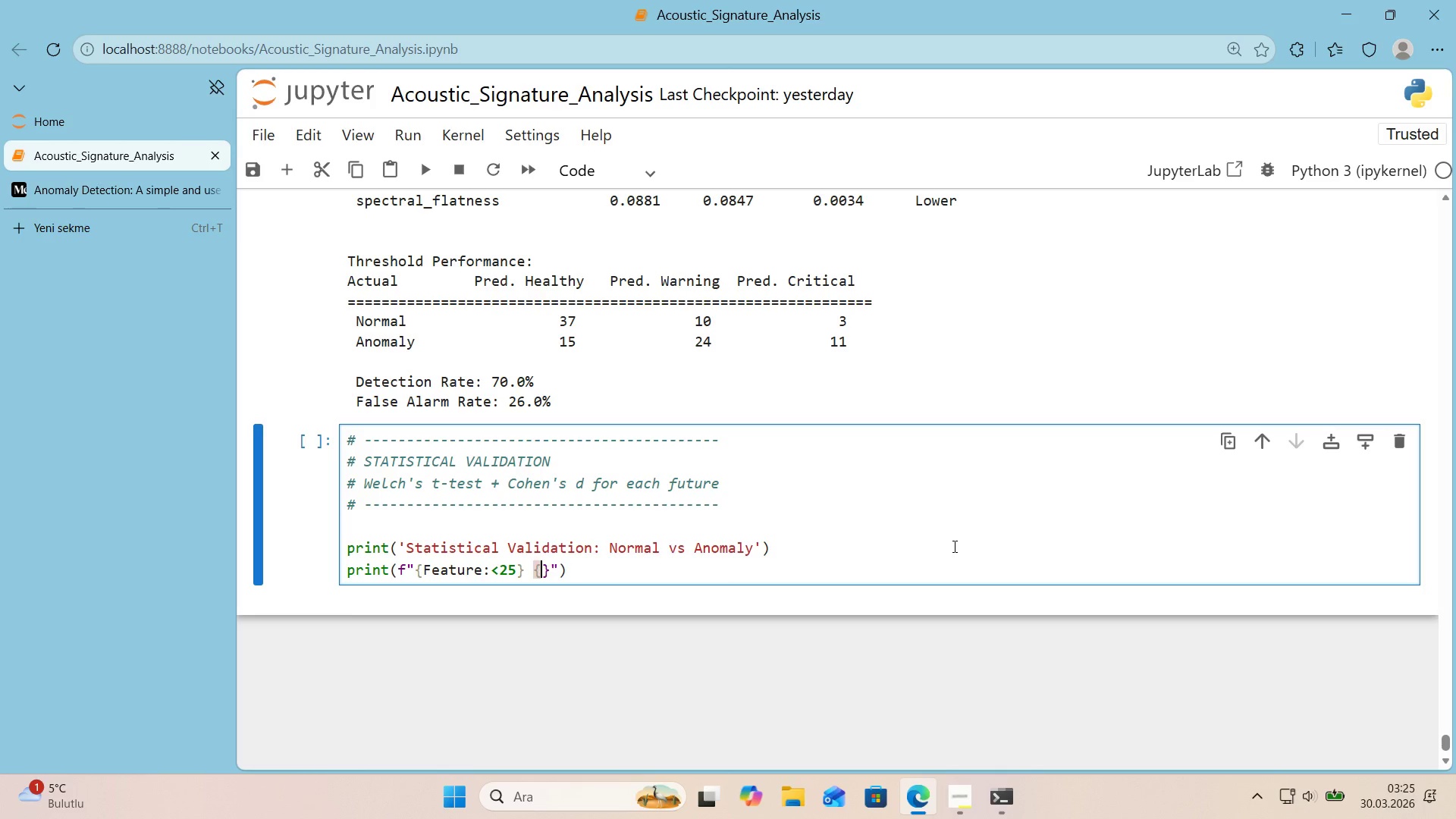 
type(@@)
 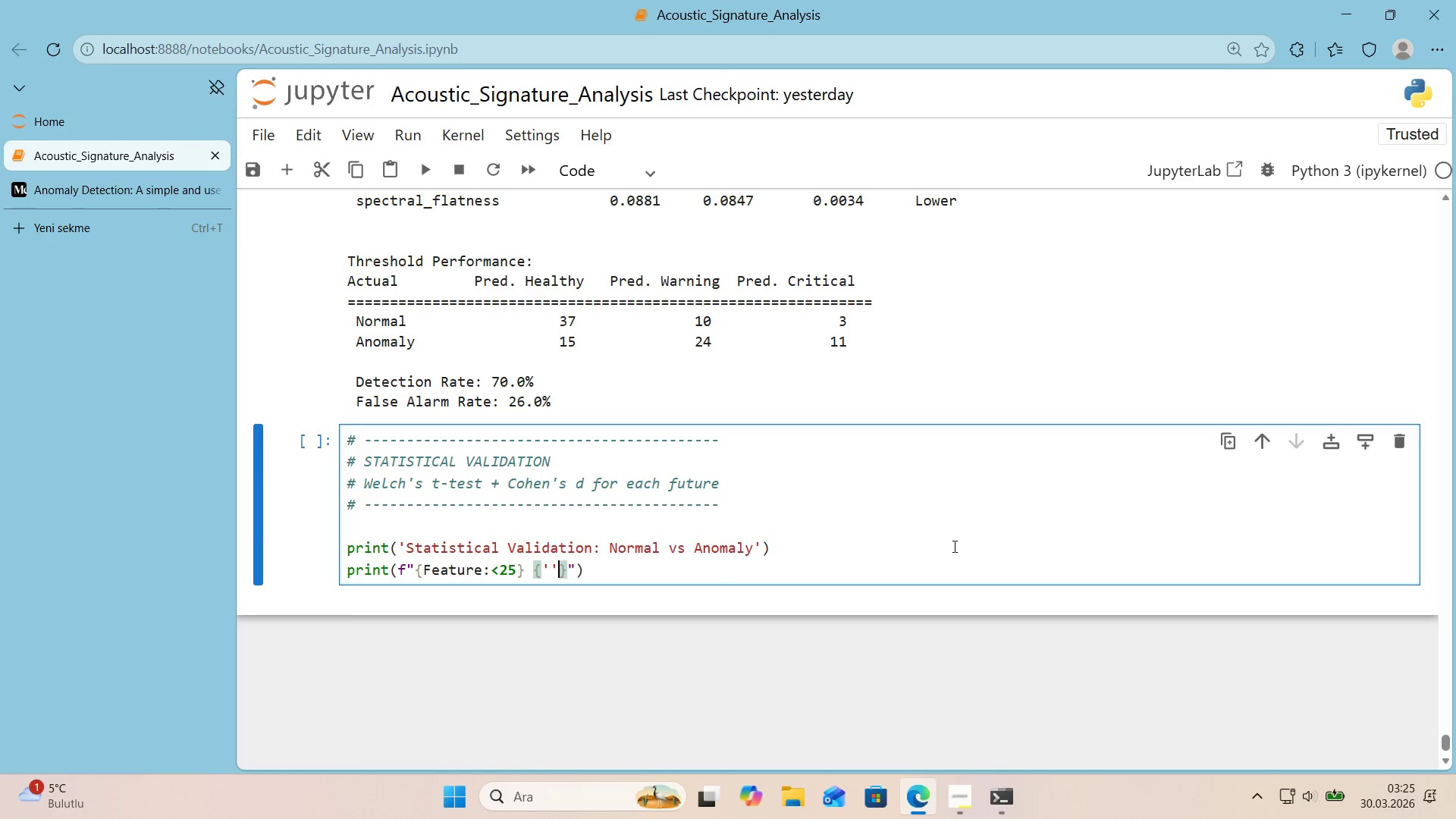 
key(Shift+ArrowLeft)
 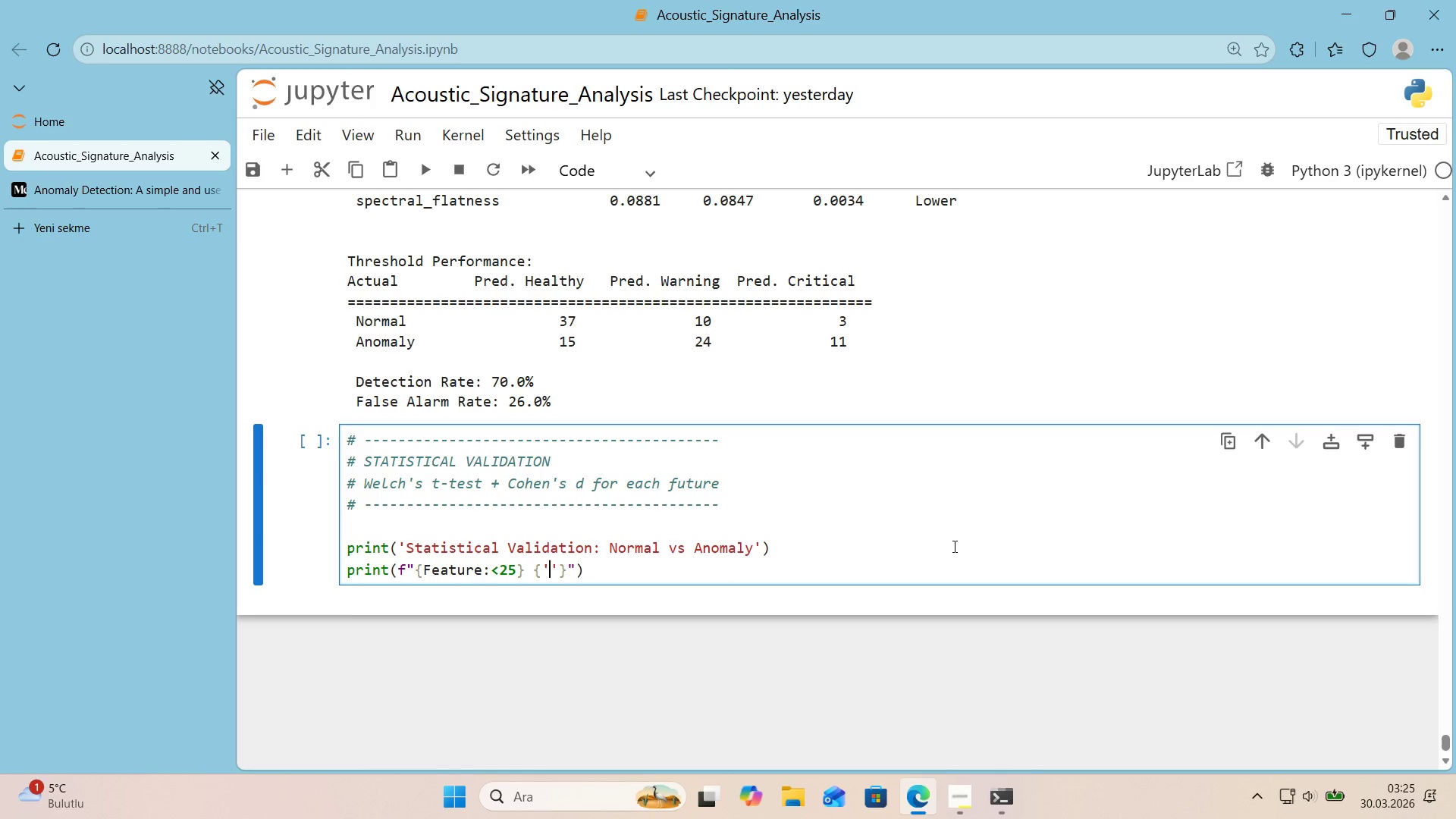 
type(T-STAT)
 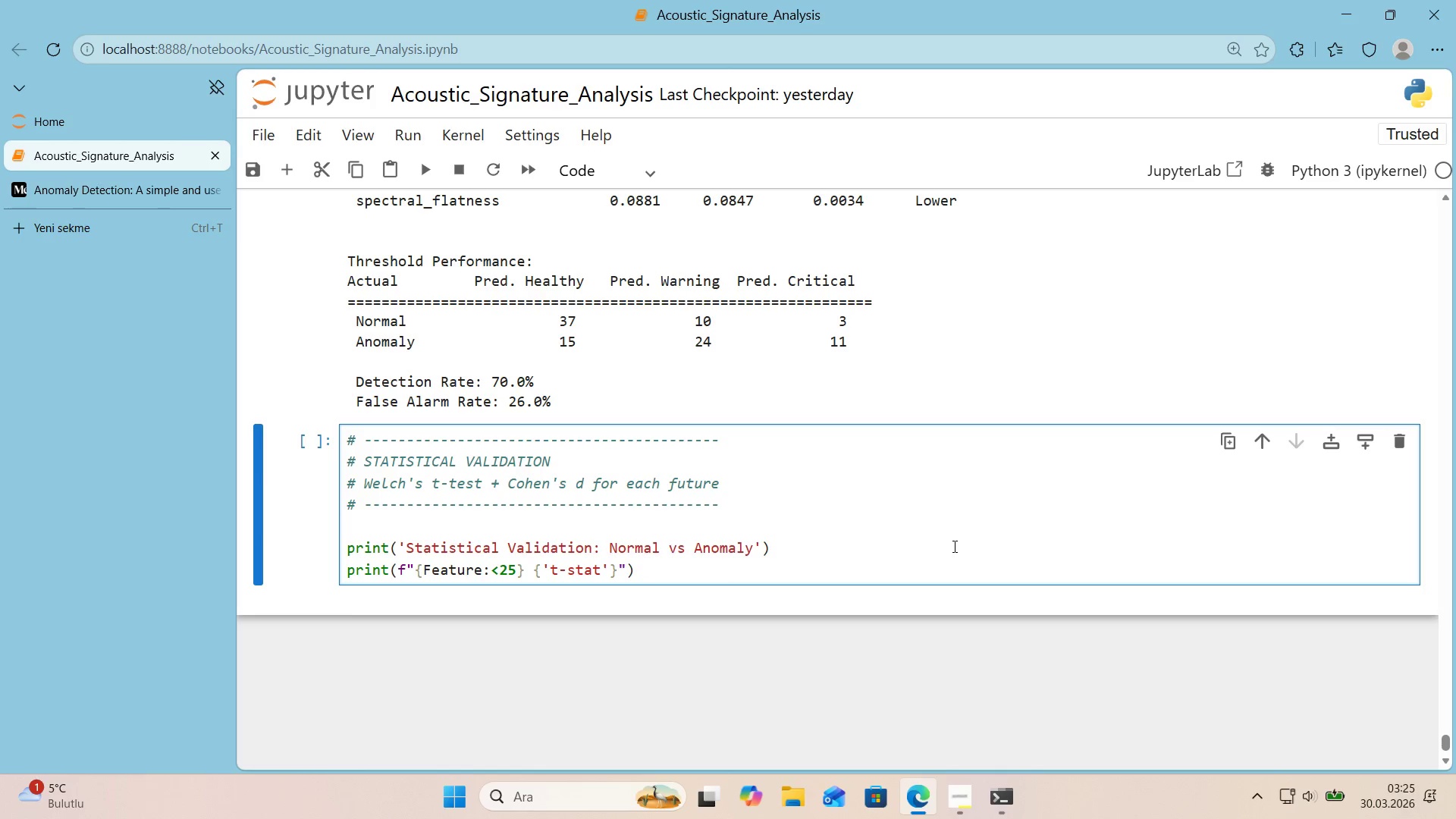 
key(Shift+ArrowRight)
 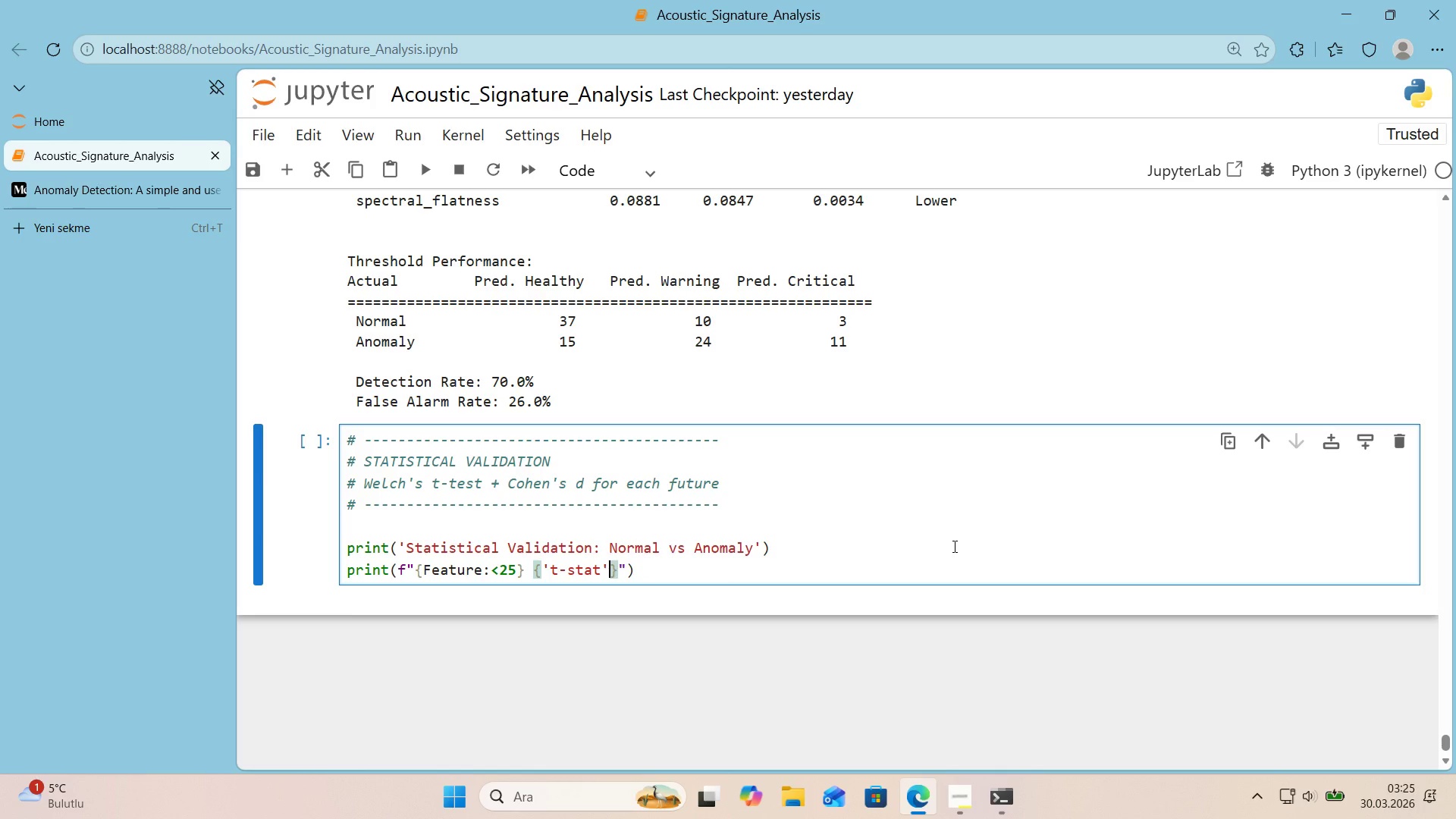 
type(>[Break]!))
 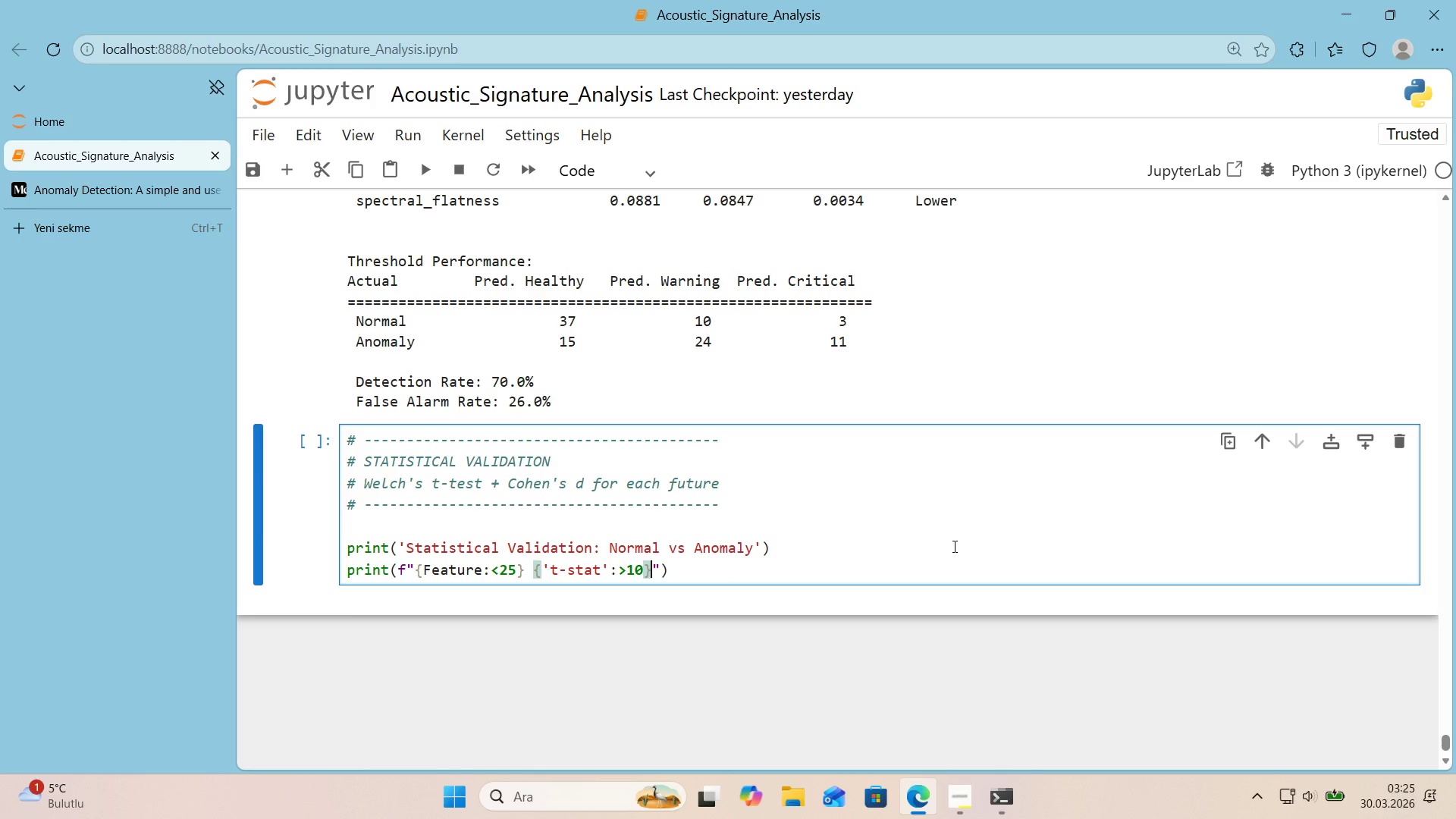 
 